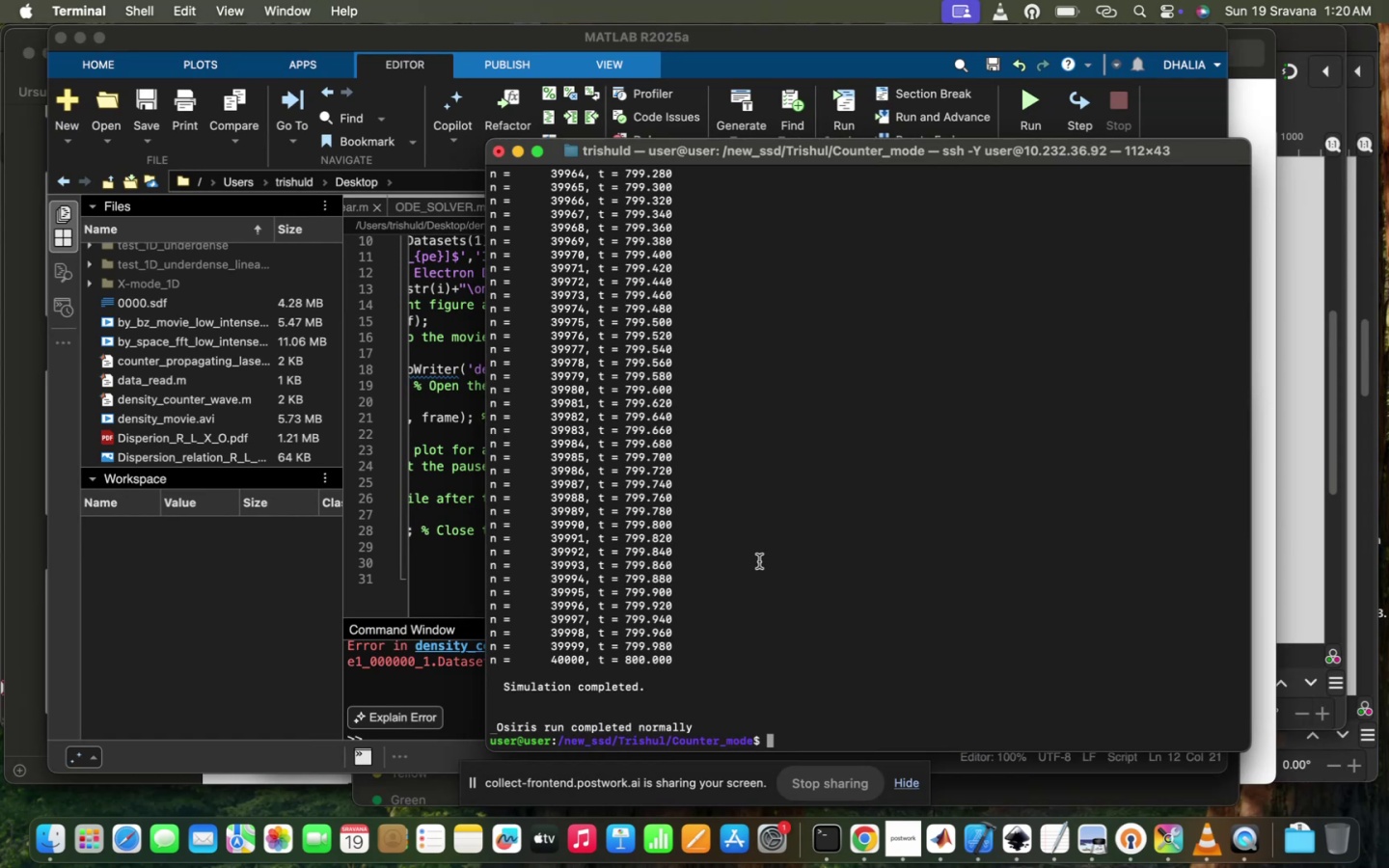 
key(ArrowUp)
 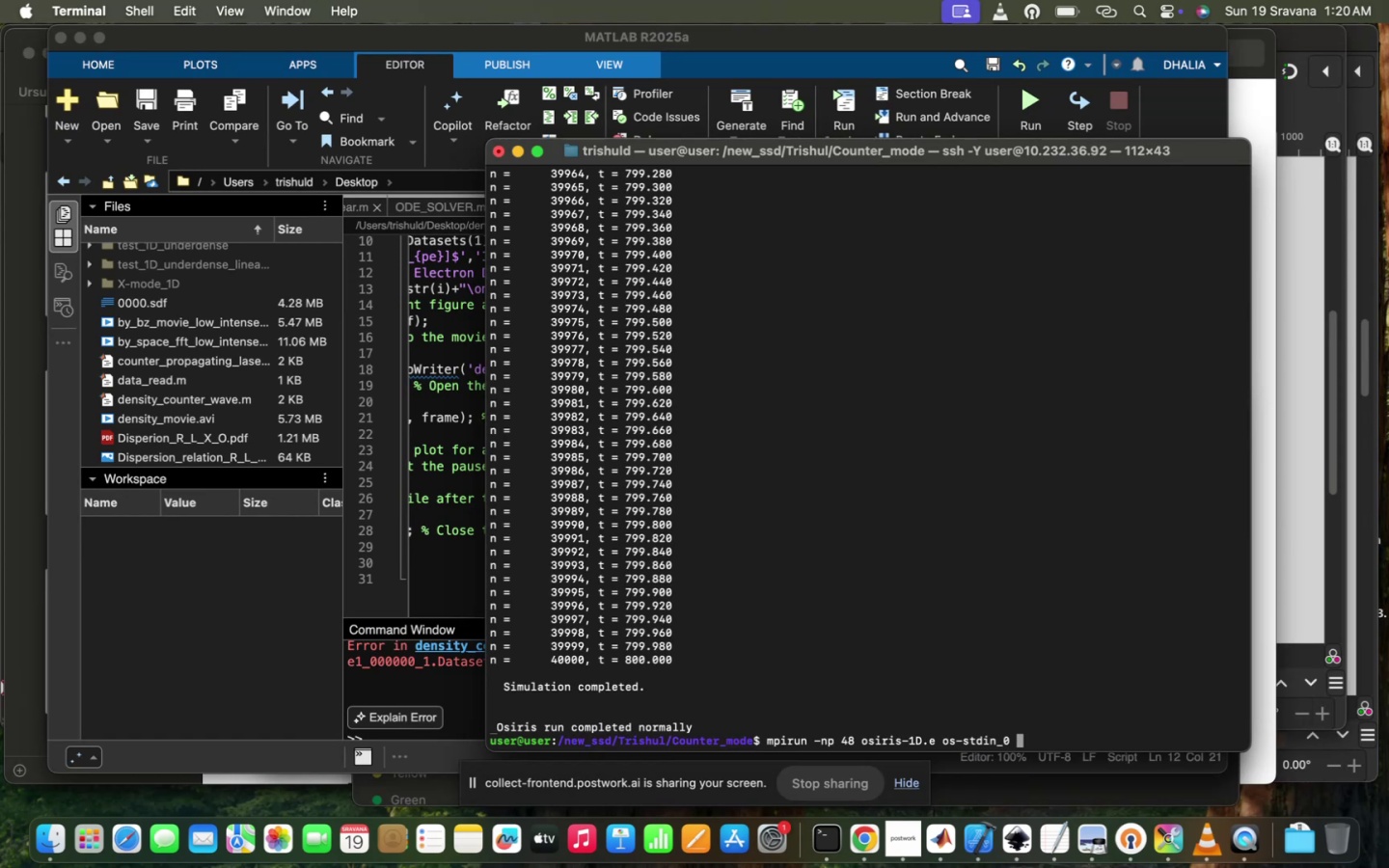 
key(ArrowUp)
 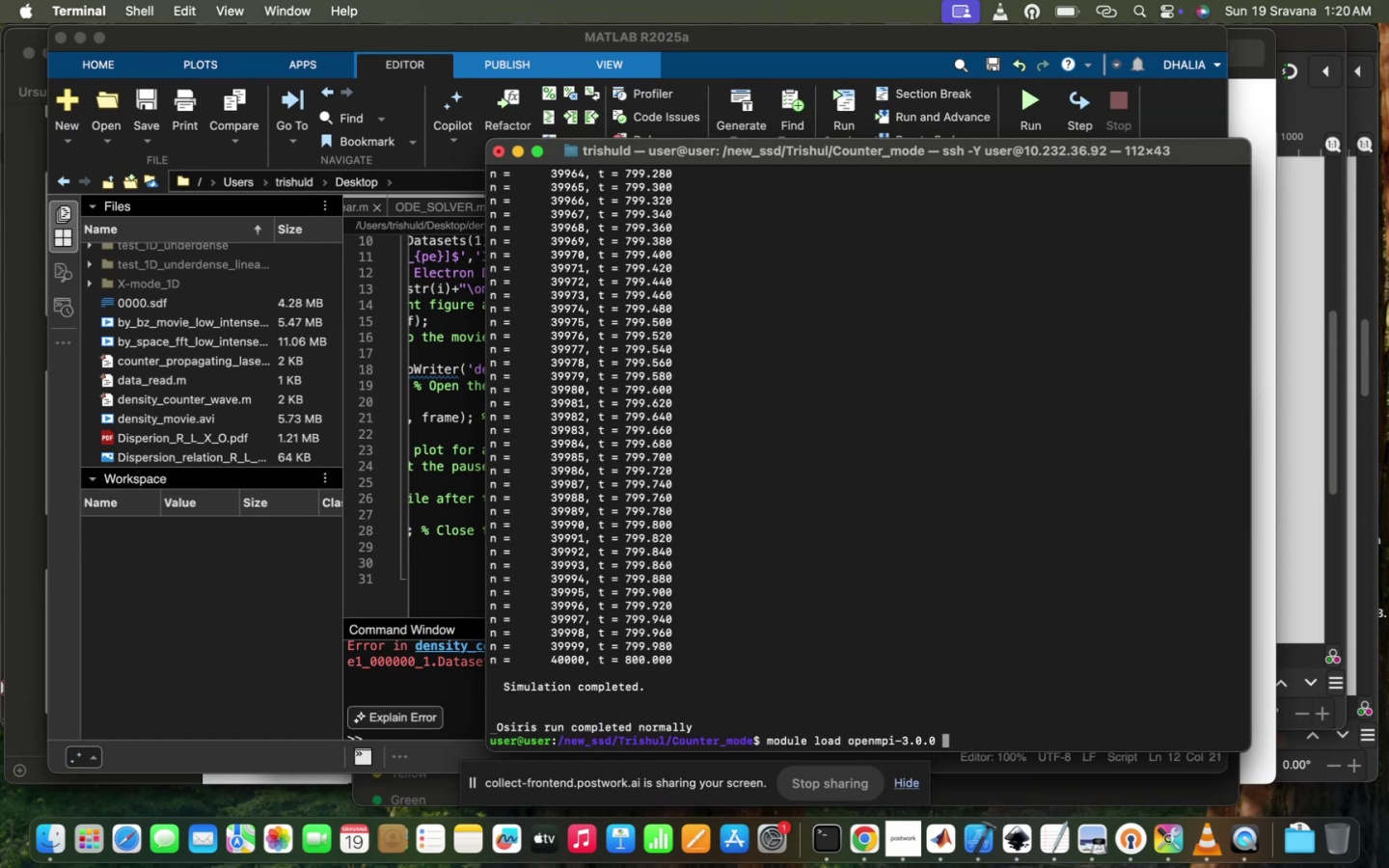 
key(ArrowUp)
 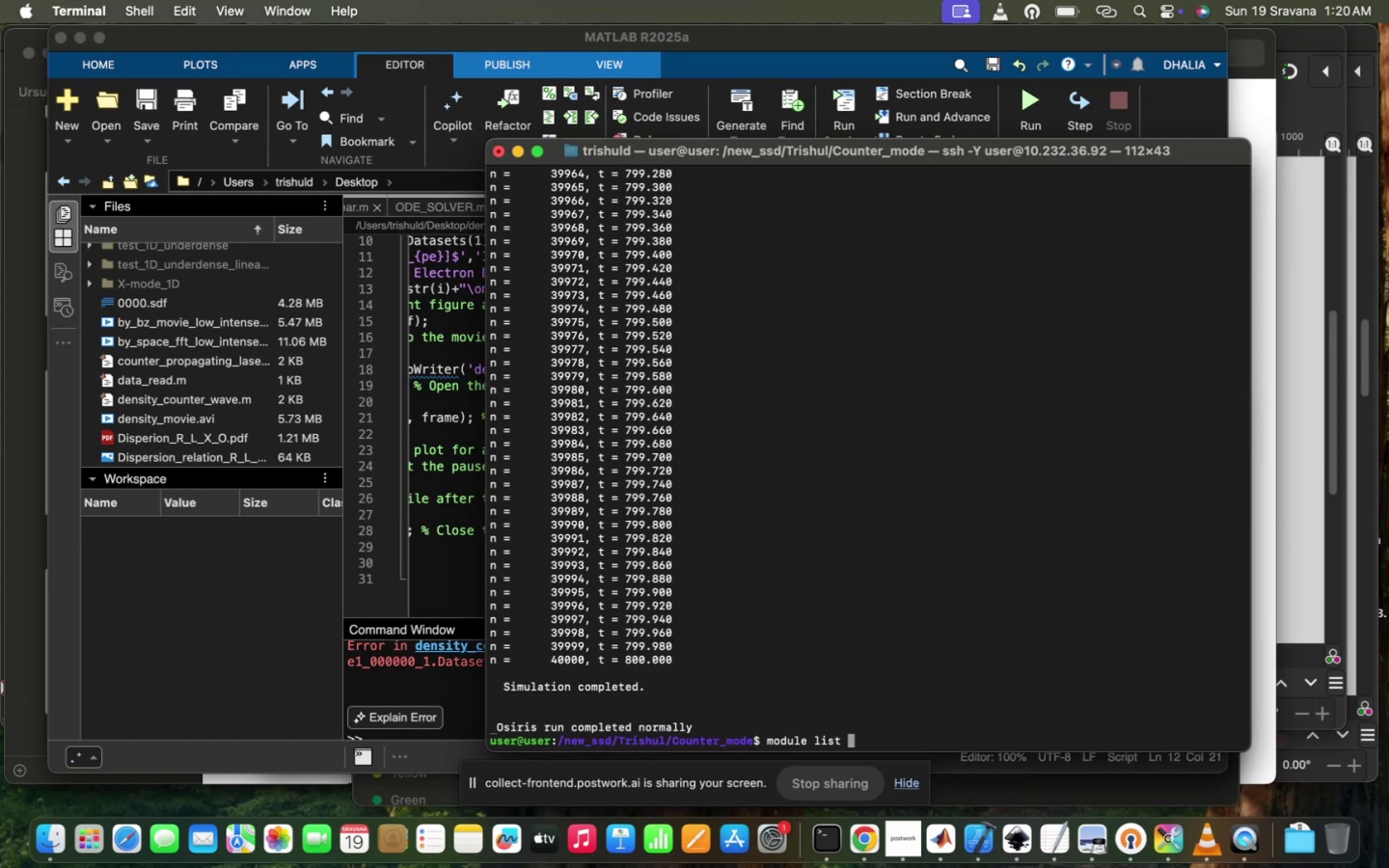 
key(ArrowUp)
 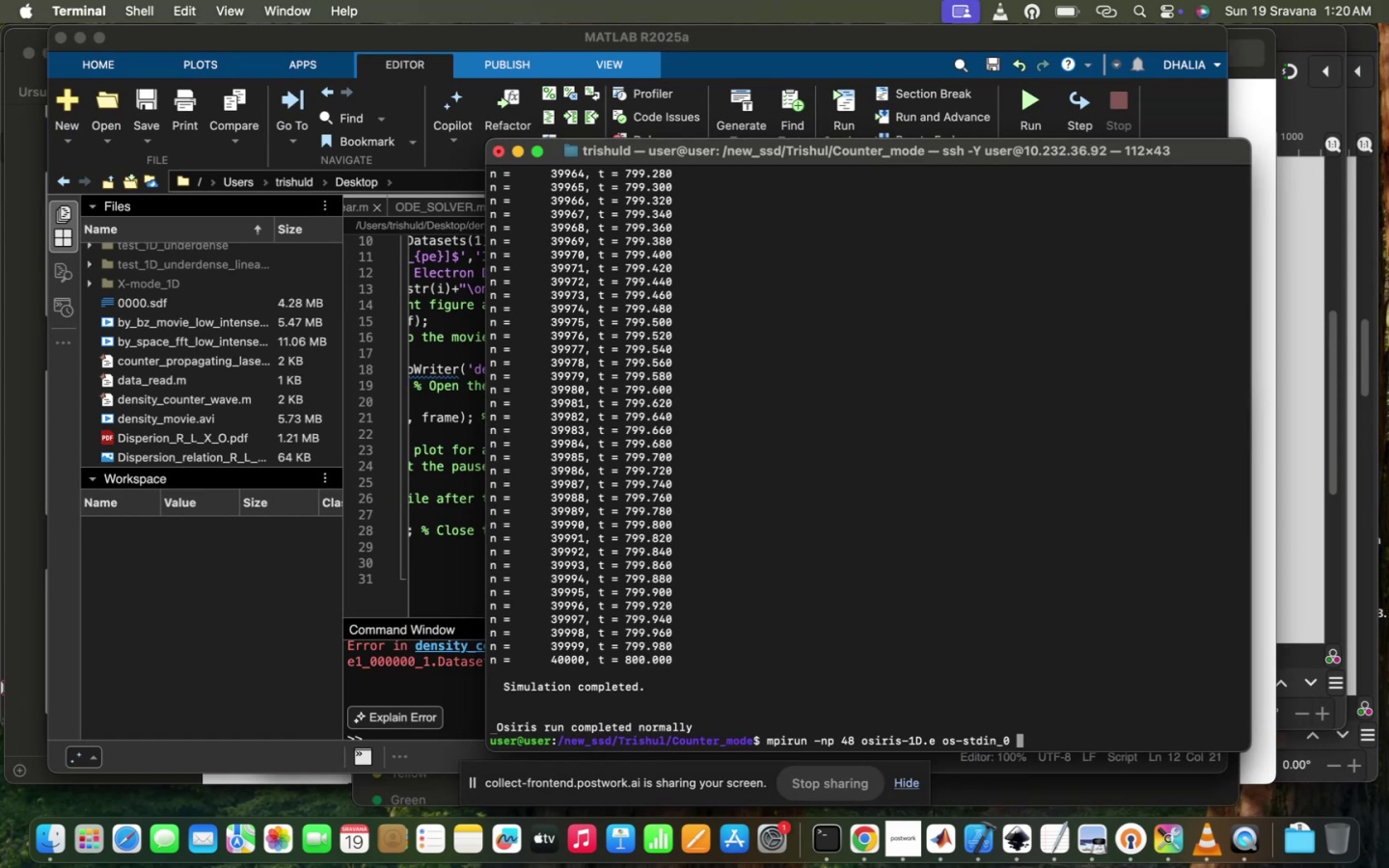 
key(ArrowUp)
 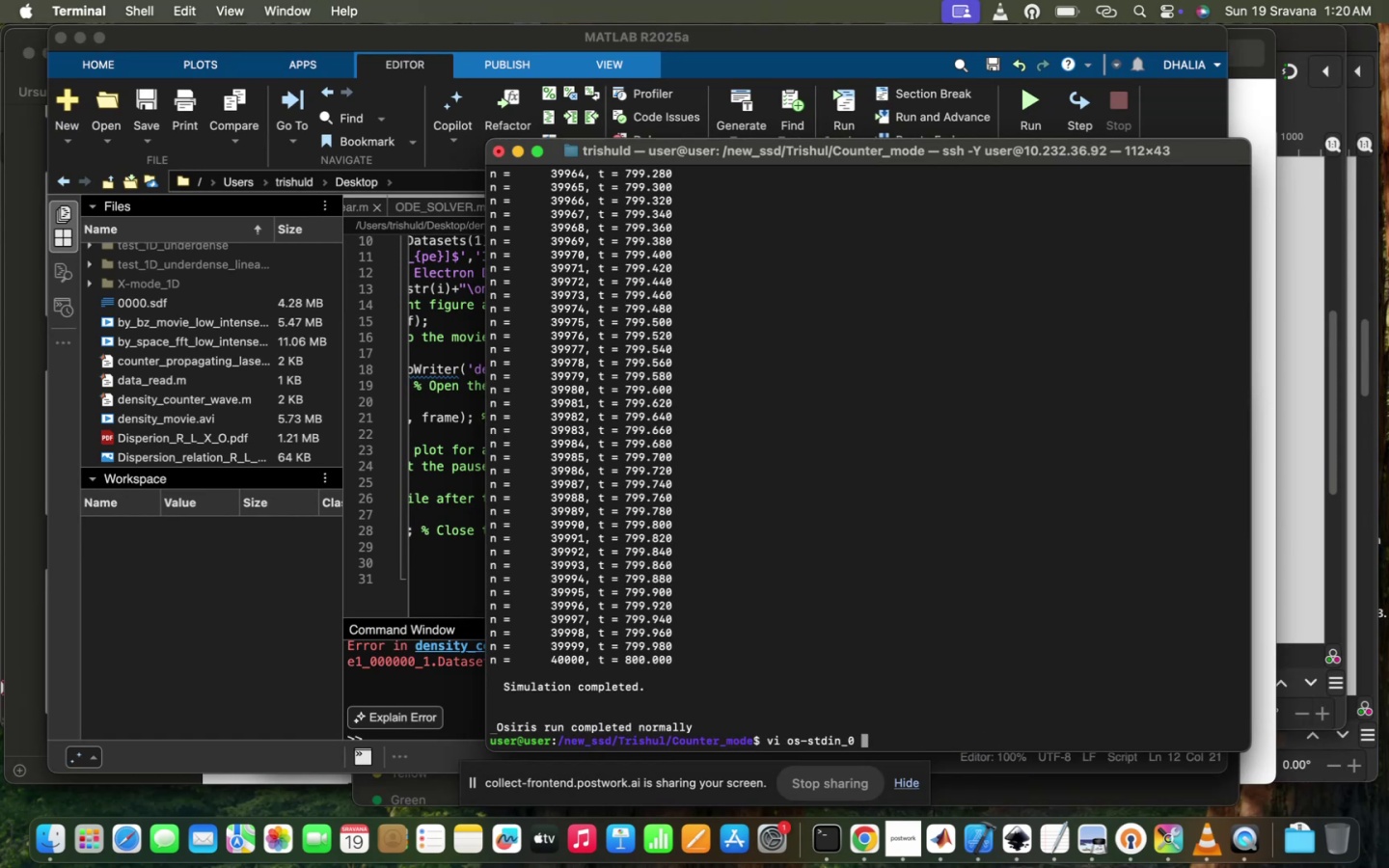 
hold_key(key=Enter, duration=1.14)
 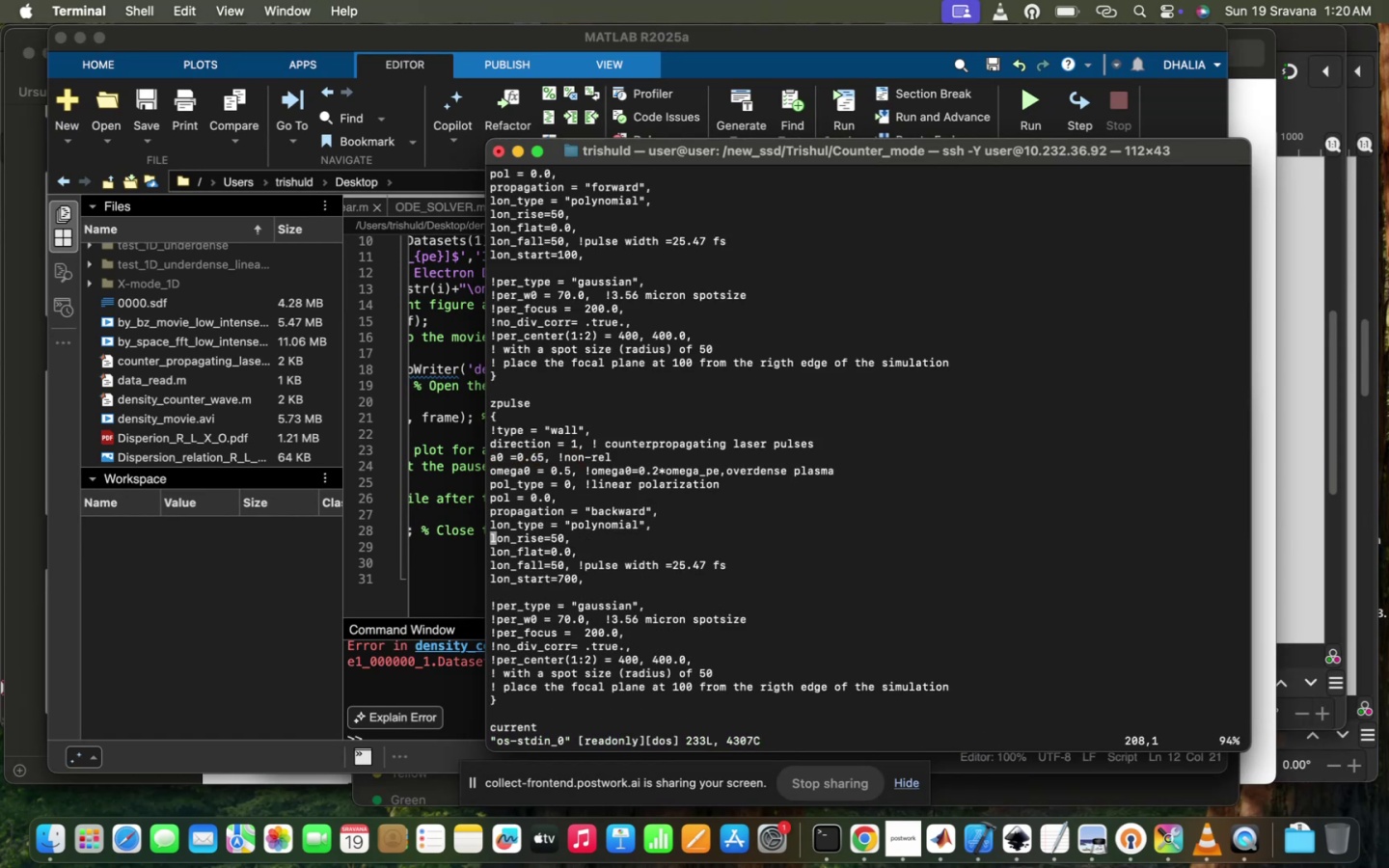 
scroll: coordinate [759, 561], scroll_direction: up, amount: 46.0
 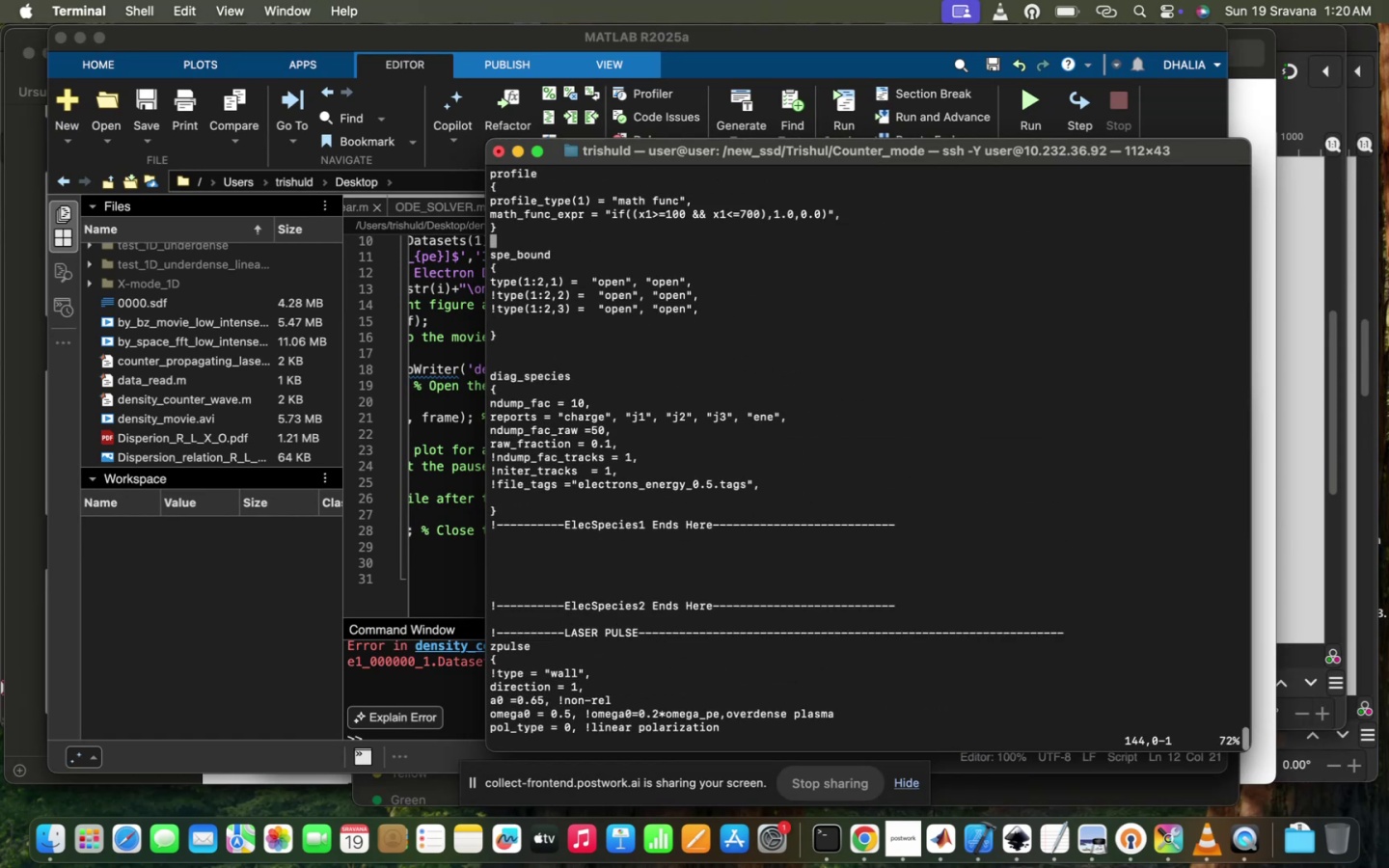 
scroll: coordinate [759, 561], scroll_direction: down, amount: 5.0
 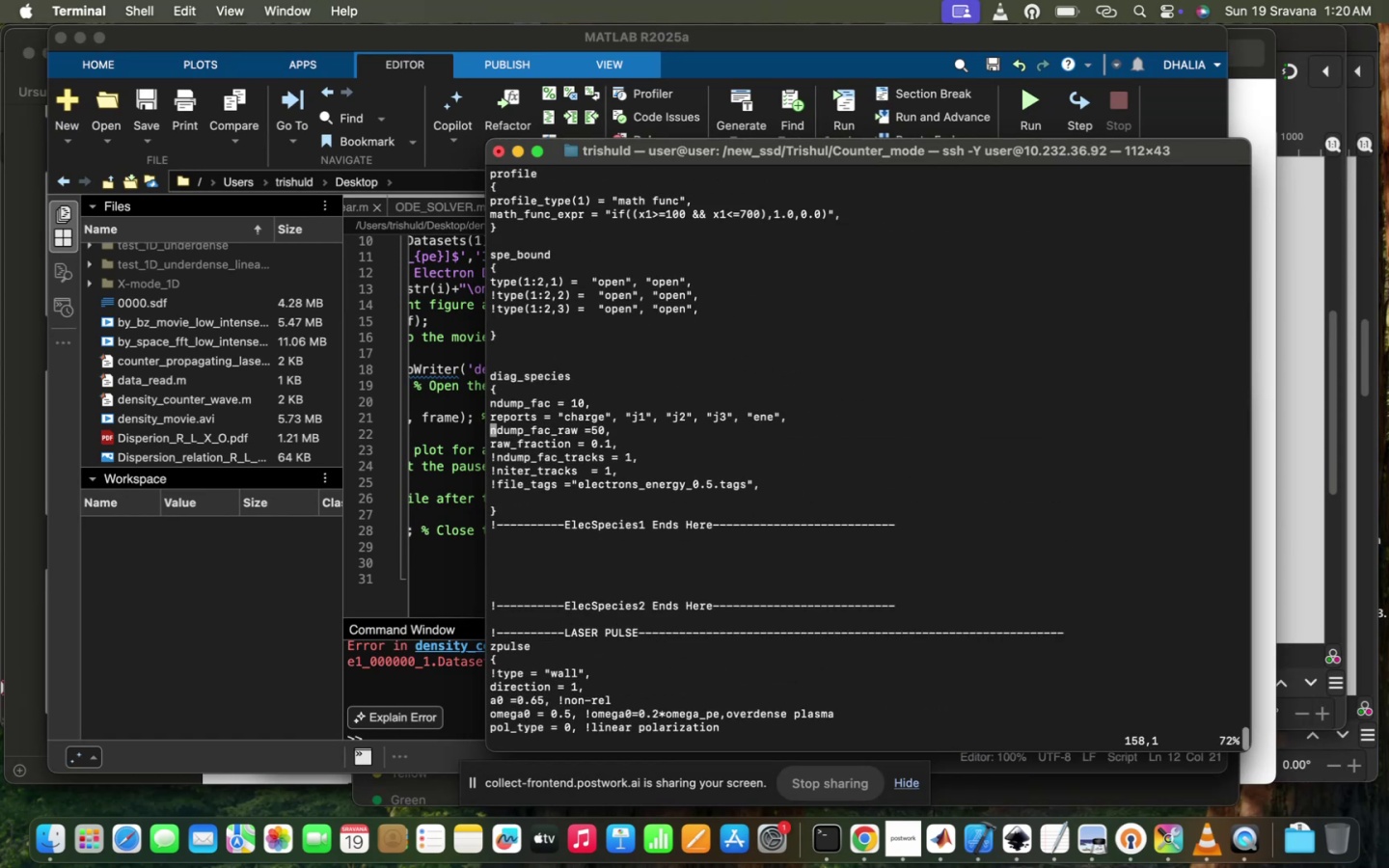 
scroll: coordinate [759, 561], scroll_direction: up, amount: 4.0
 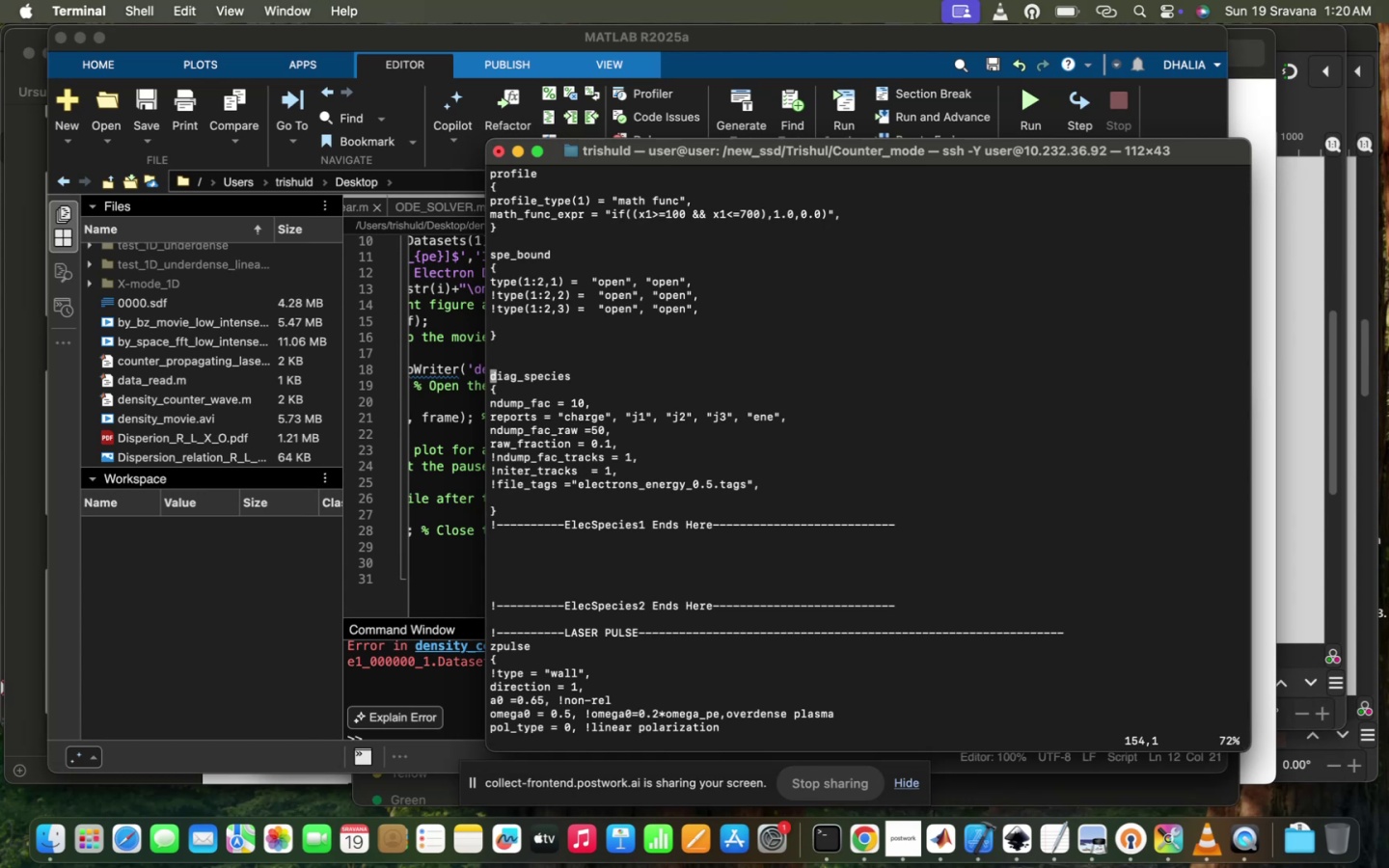 
key(Control+Z)
 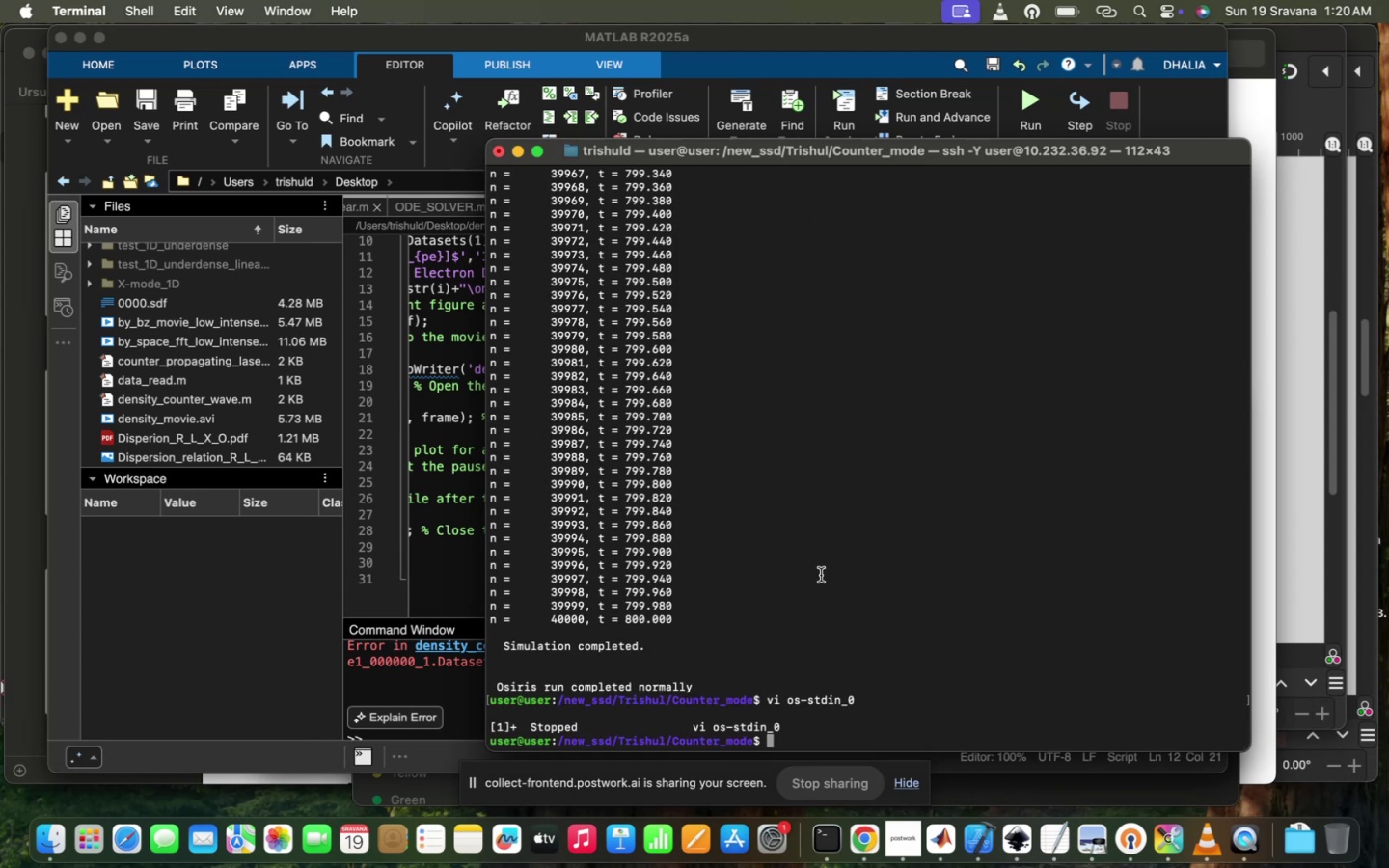 
type(ls)
 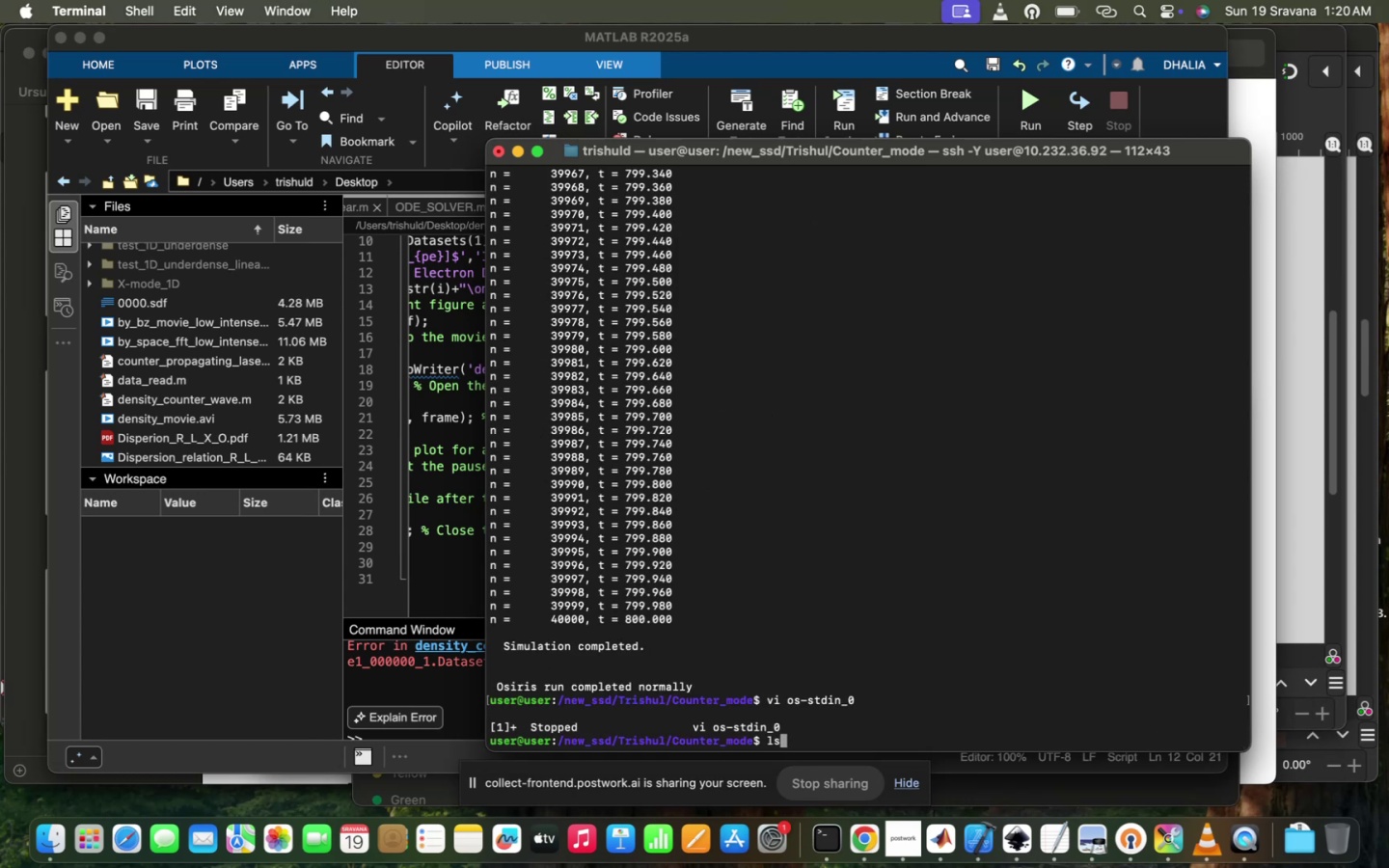 
key(Enter)
 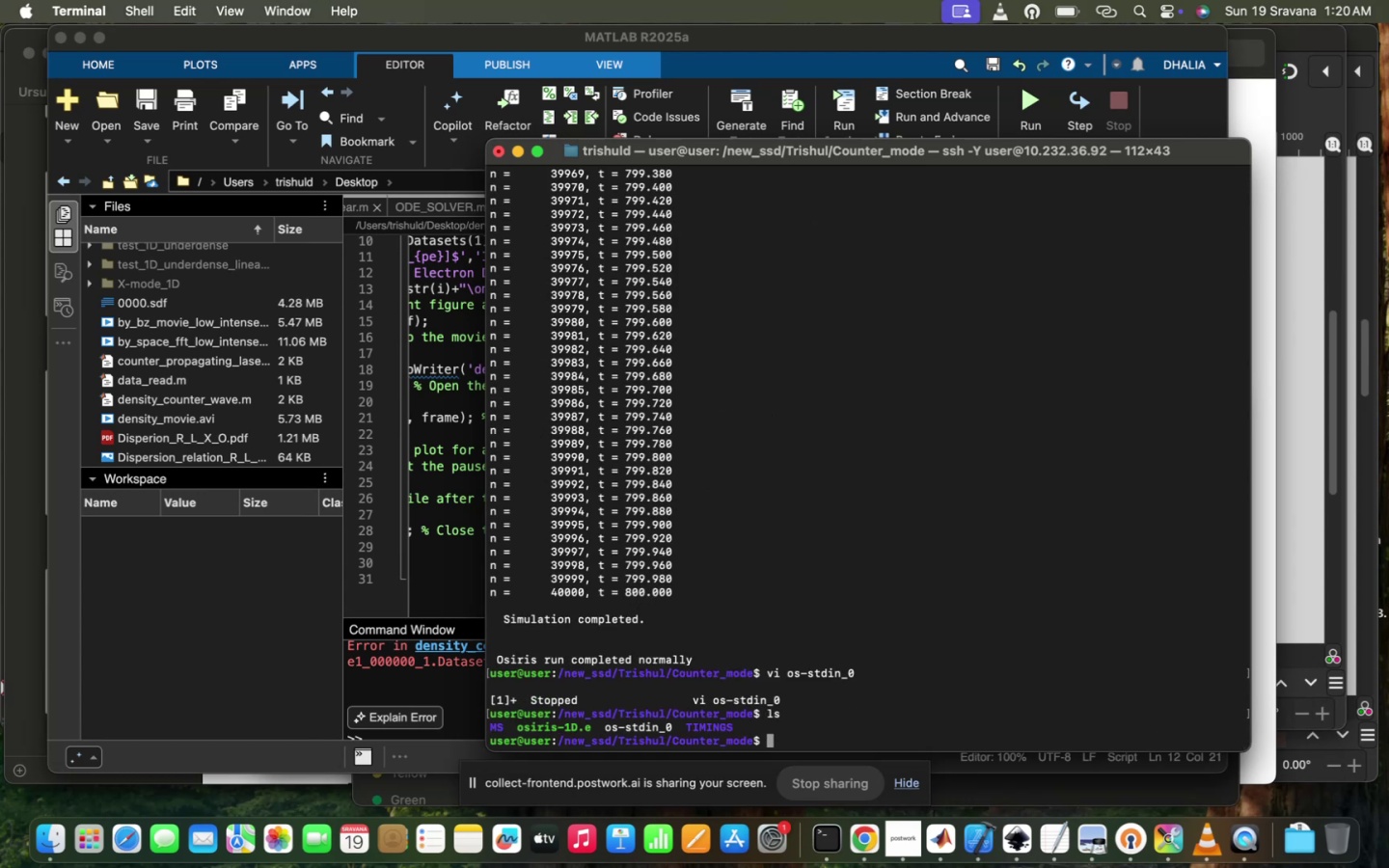 
type(cd MS`)
key(Backspace)
type(/D)
key(Tab)
 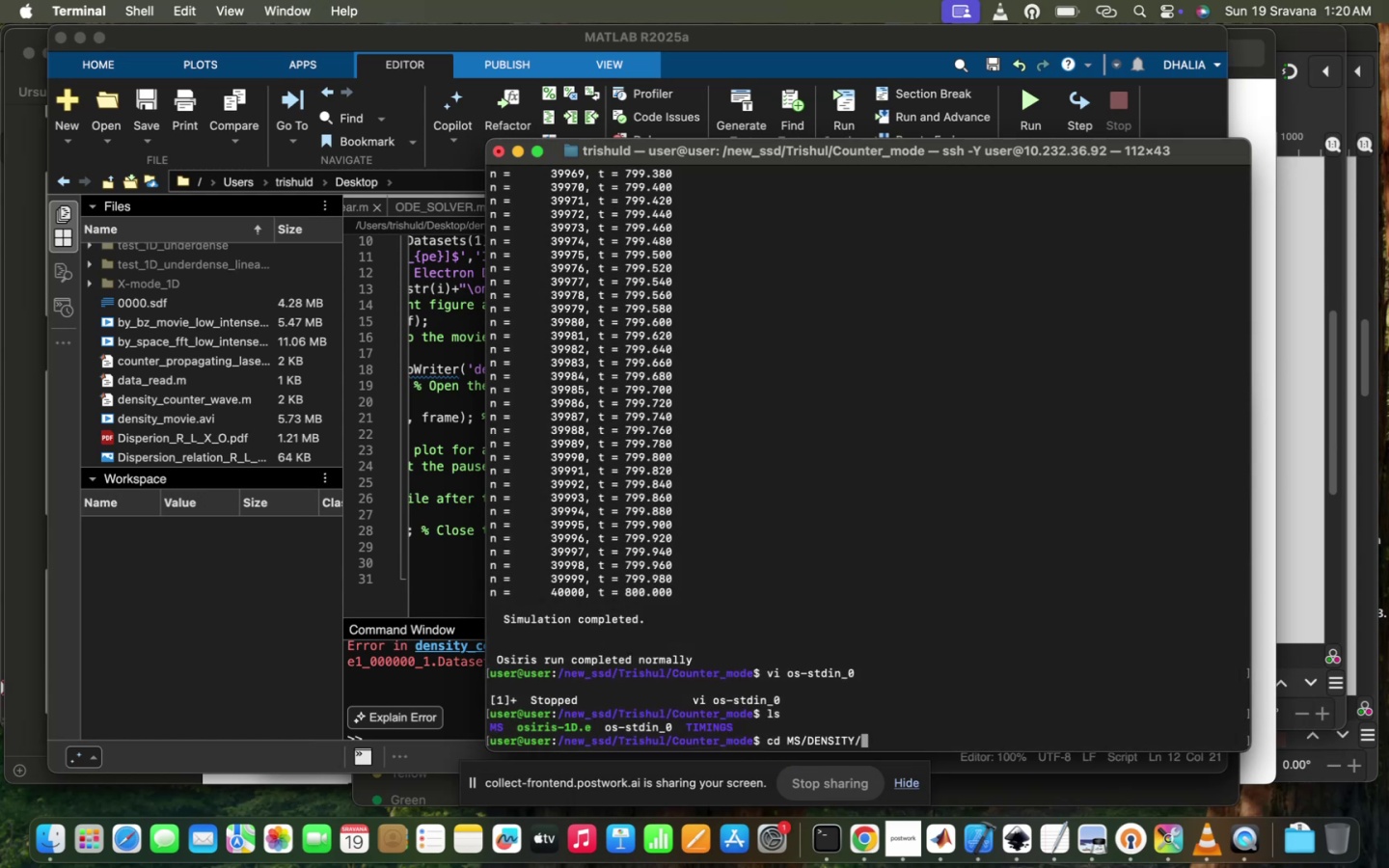 
key(Enter)
 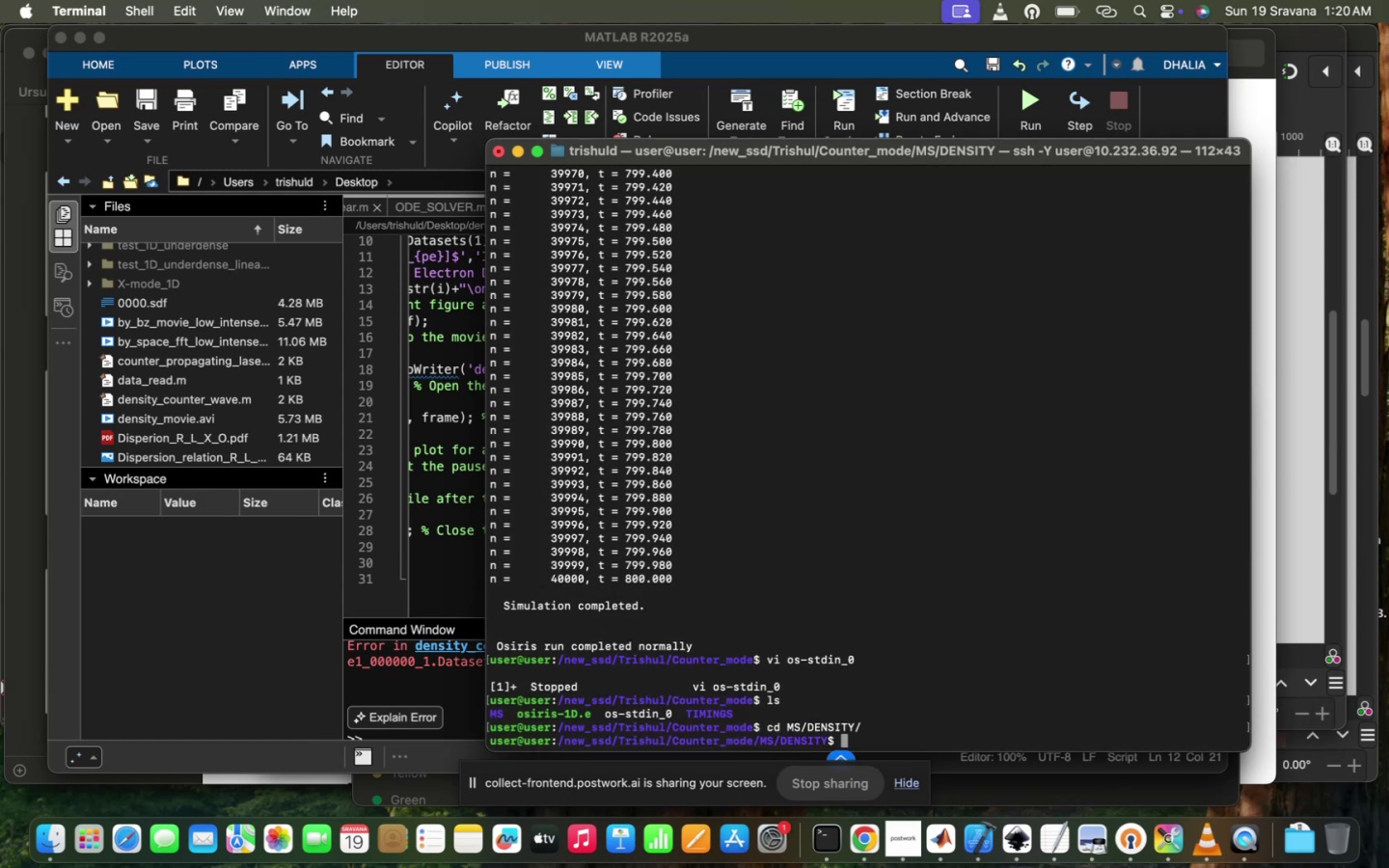 
hold_key(key=CapsLock, duration=0.39)
 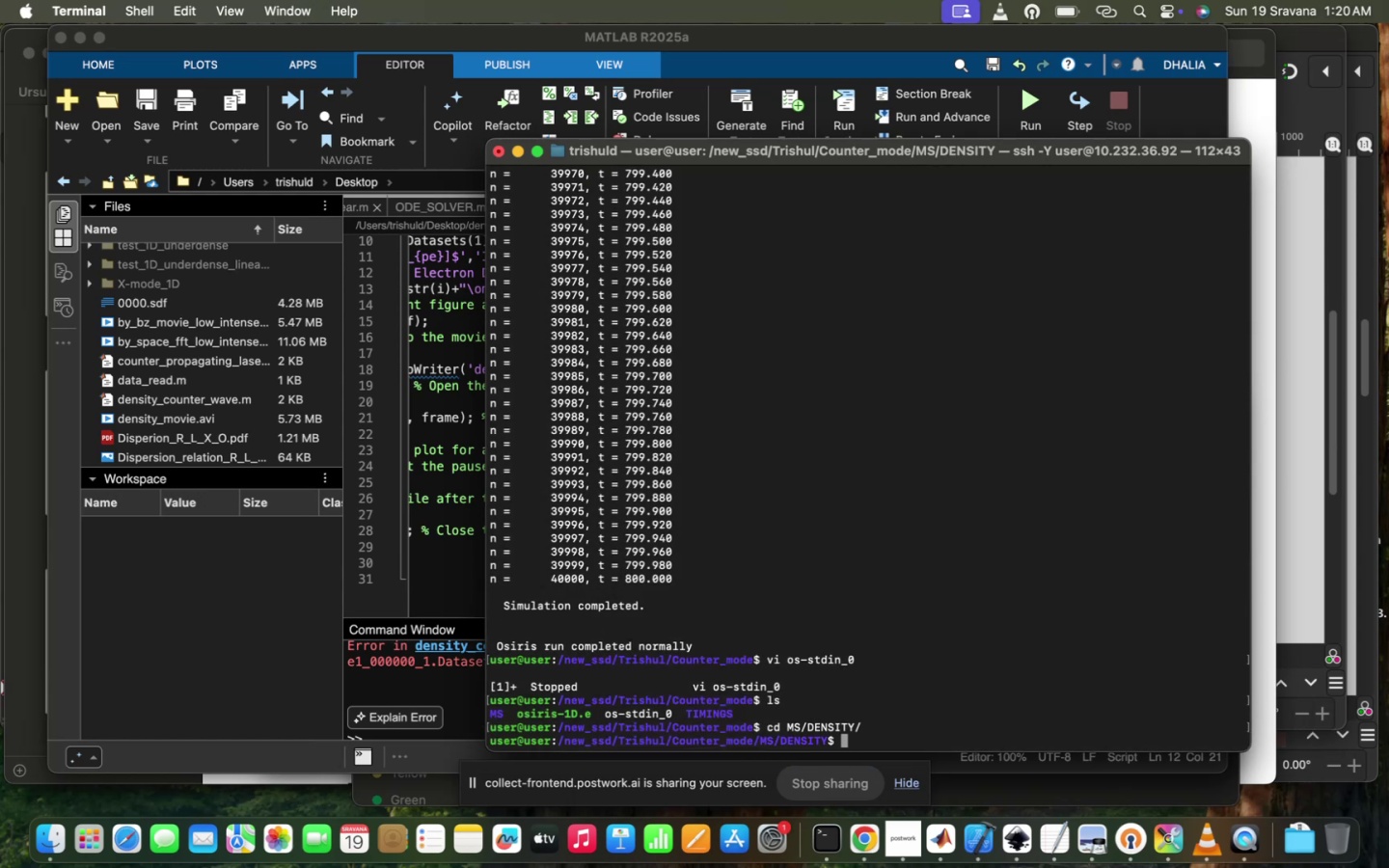 
type(ls)
 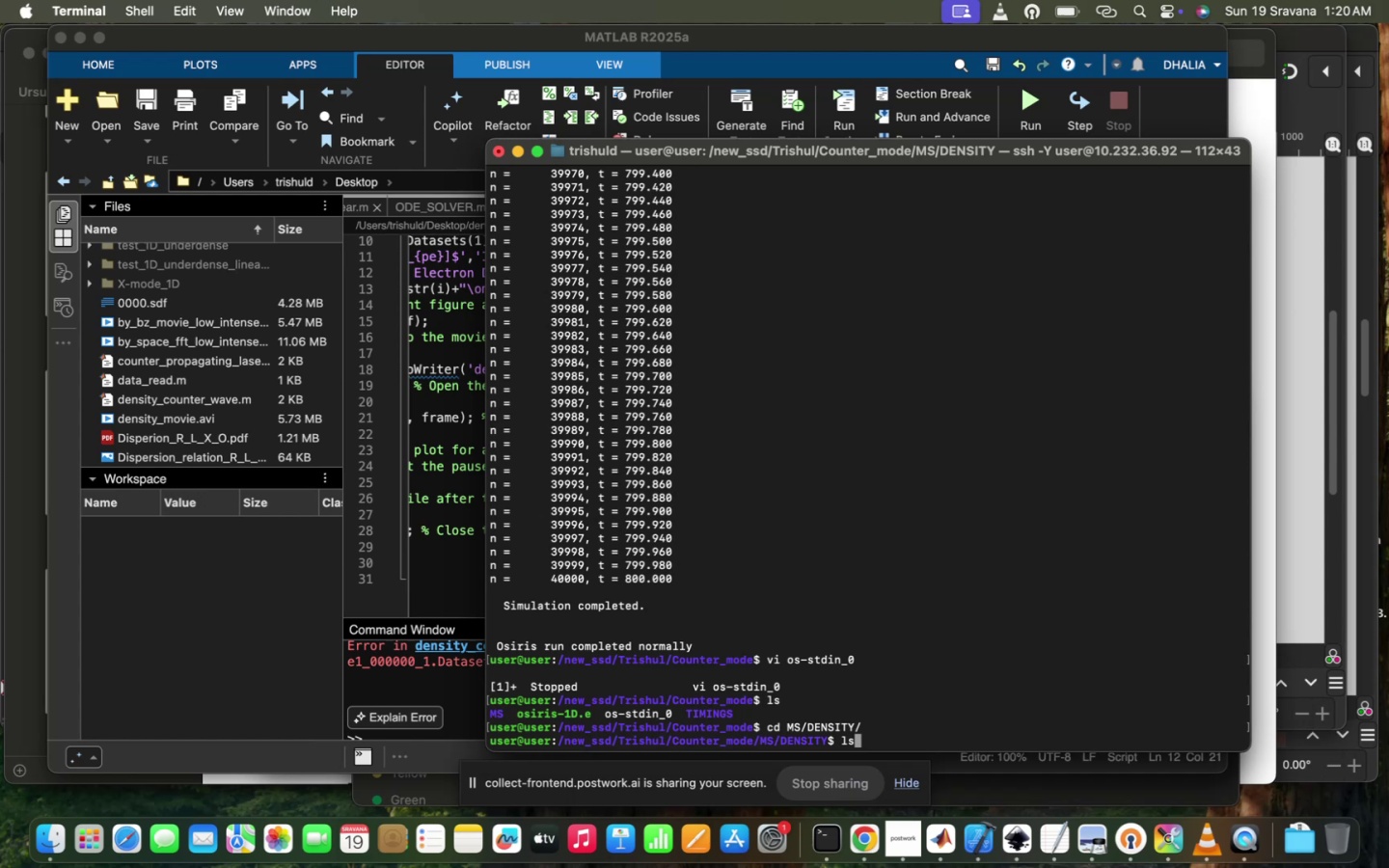 
key(Enter)
 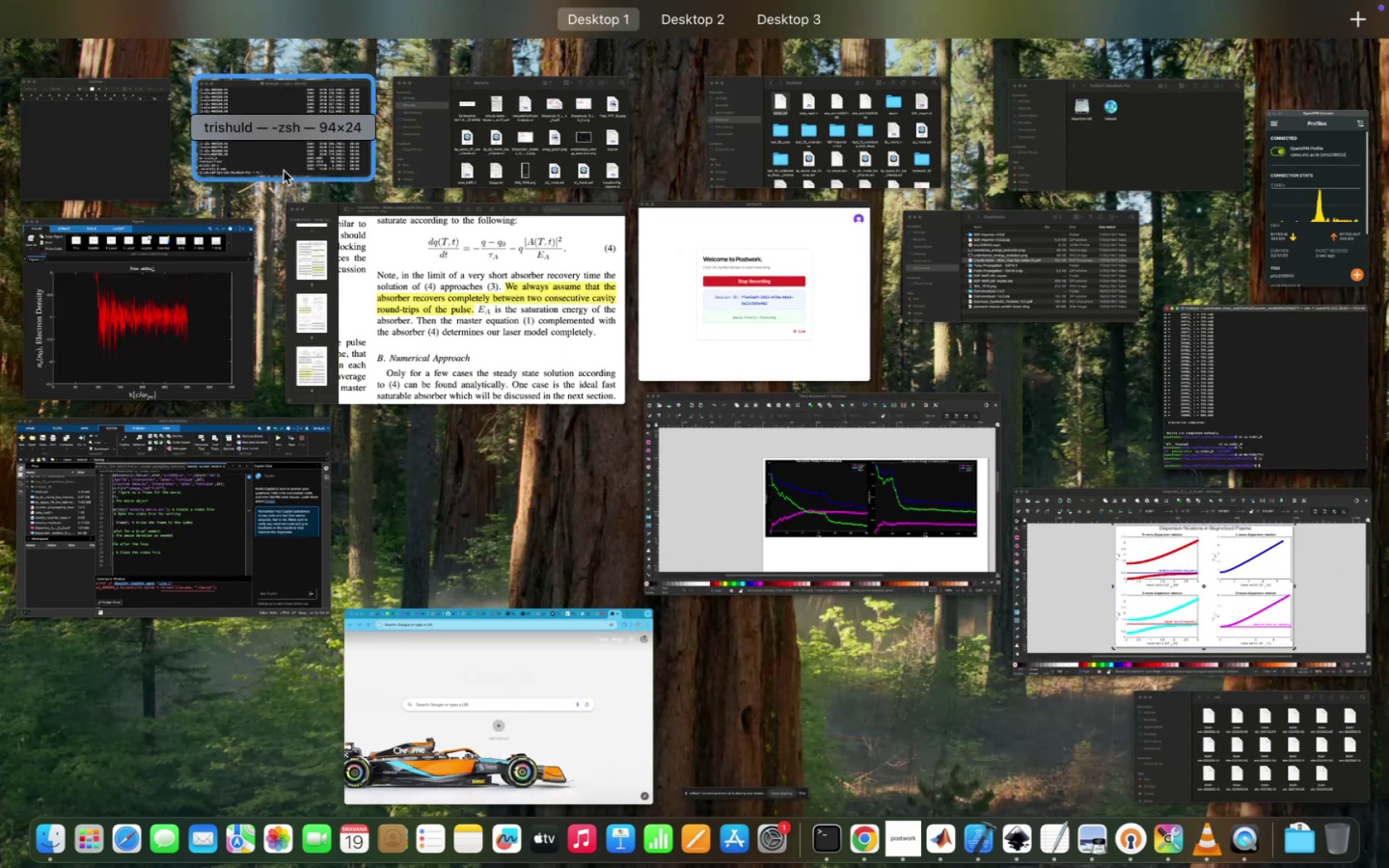 
wait(5.6)
 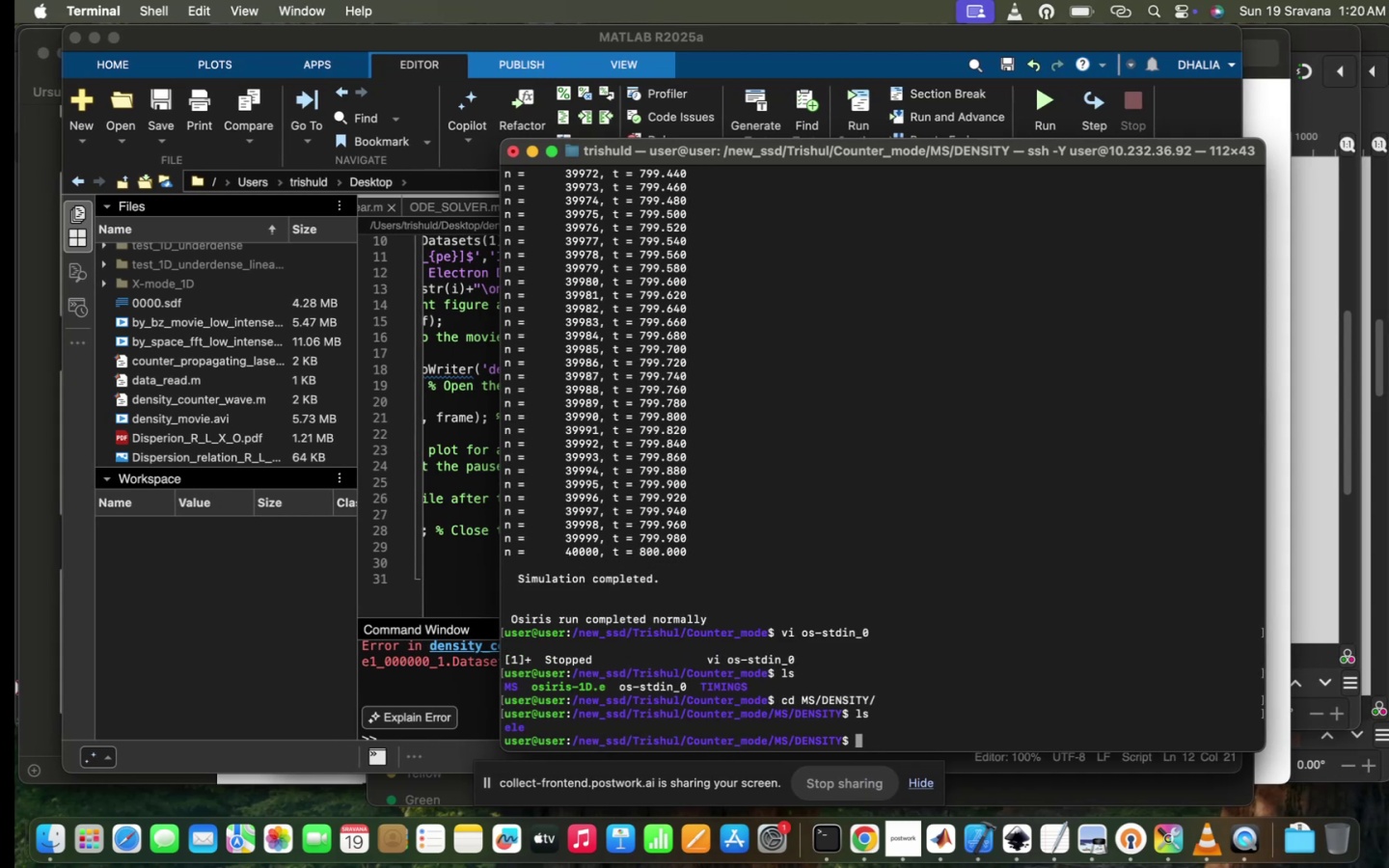 
key(ArrowUp)
 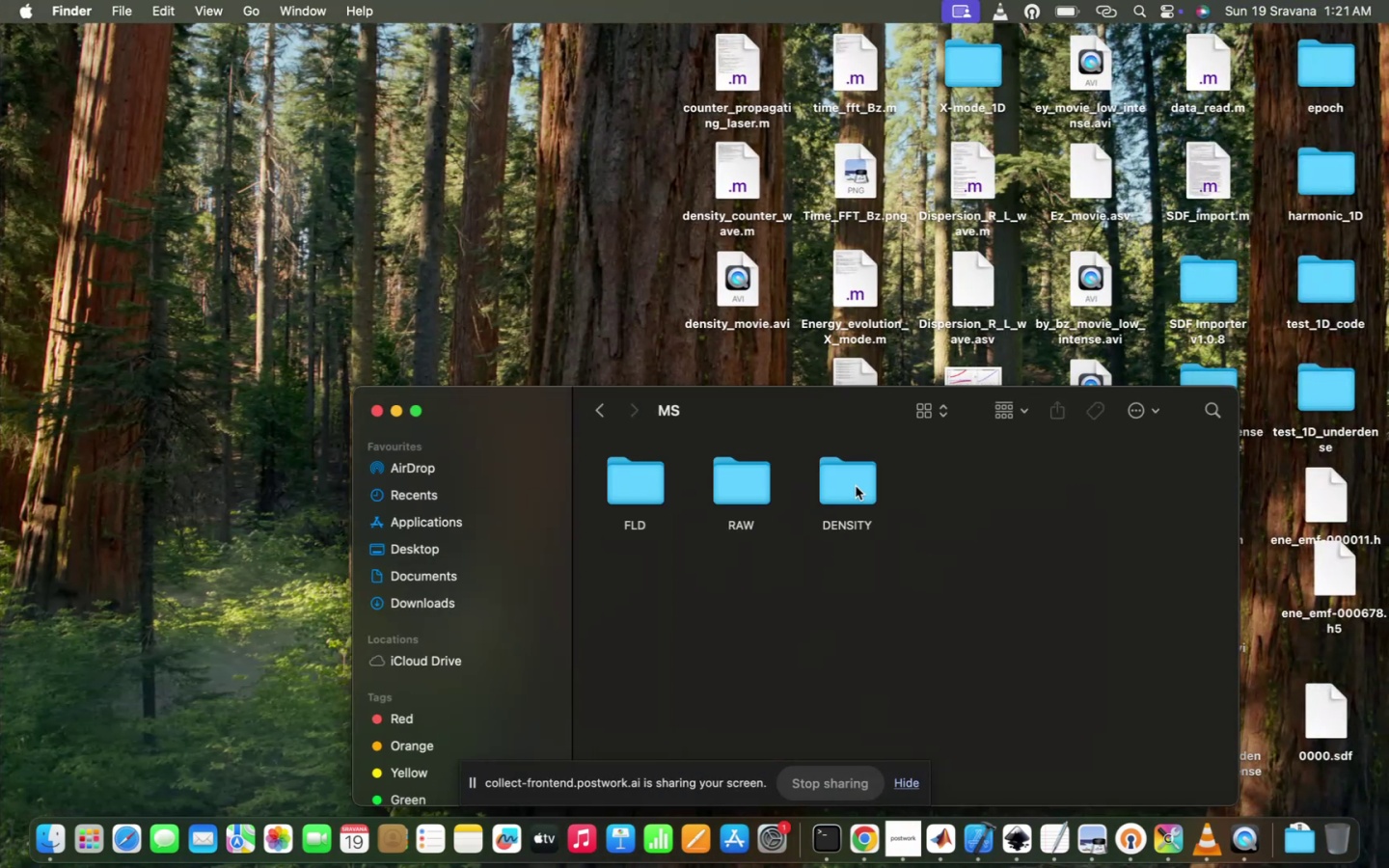 
wait(15.97)
 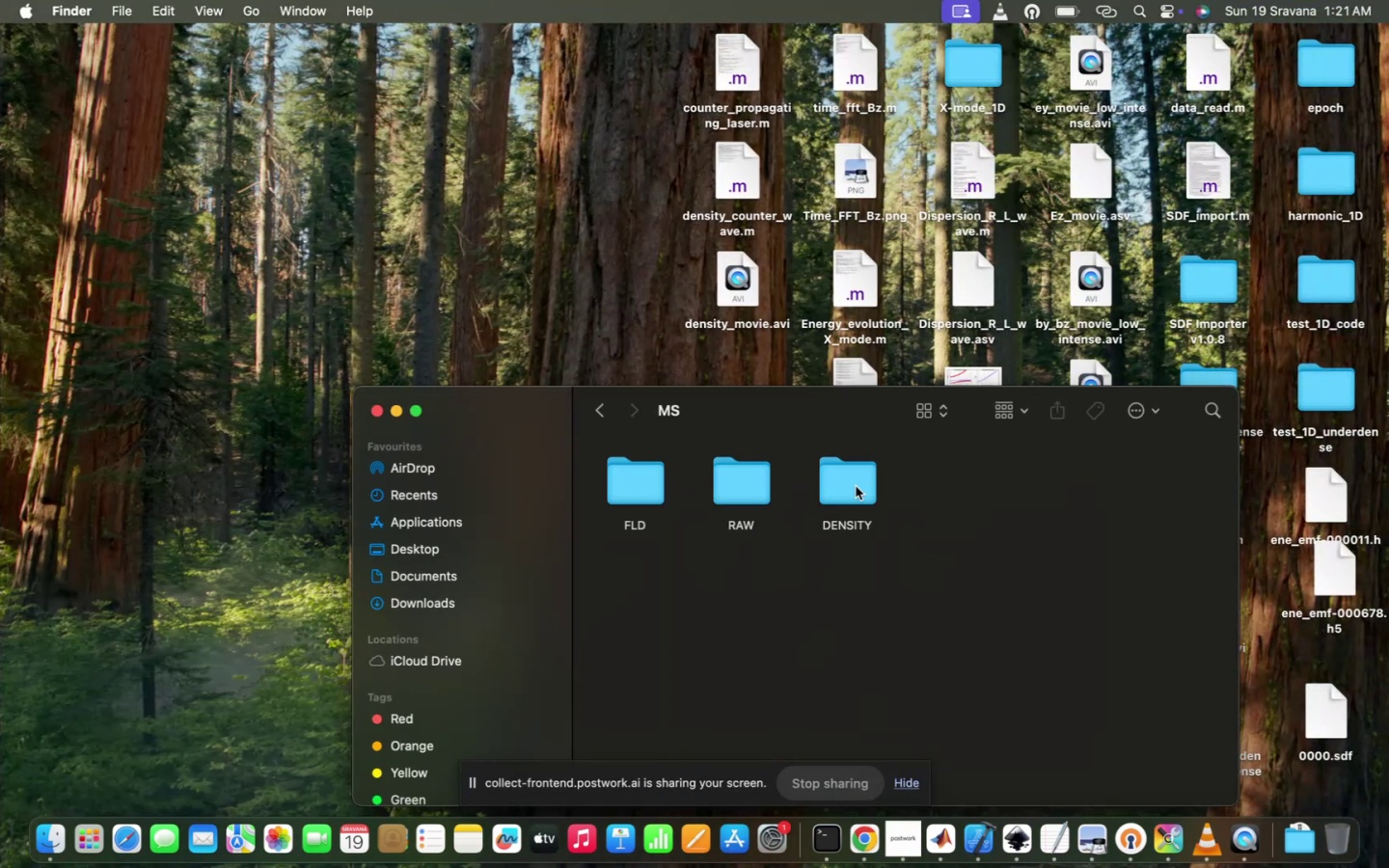 
scroll: coordinate [624, 282], scroll_direction: up, amount: 326.0
 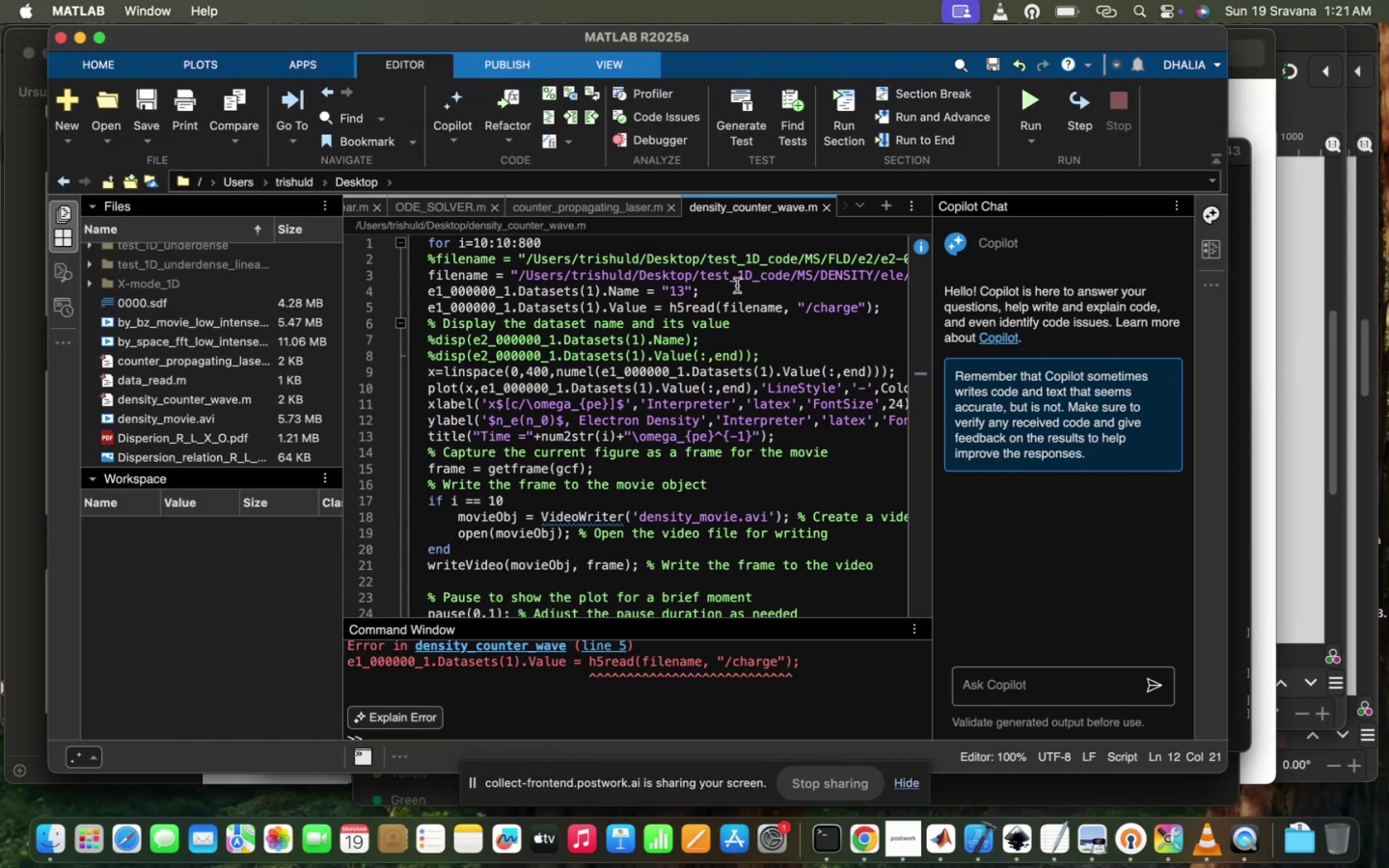 
scroll: coordinate [737, 285], scroll_direction: down, amount: 8.0
 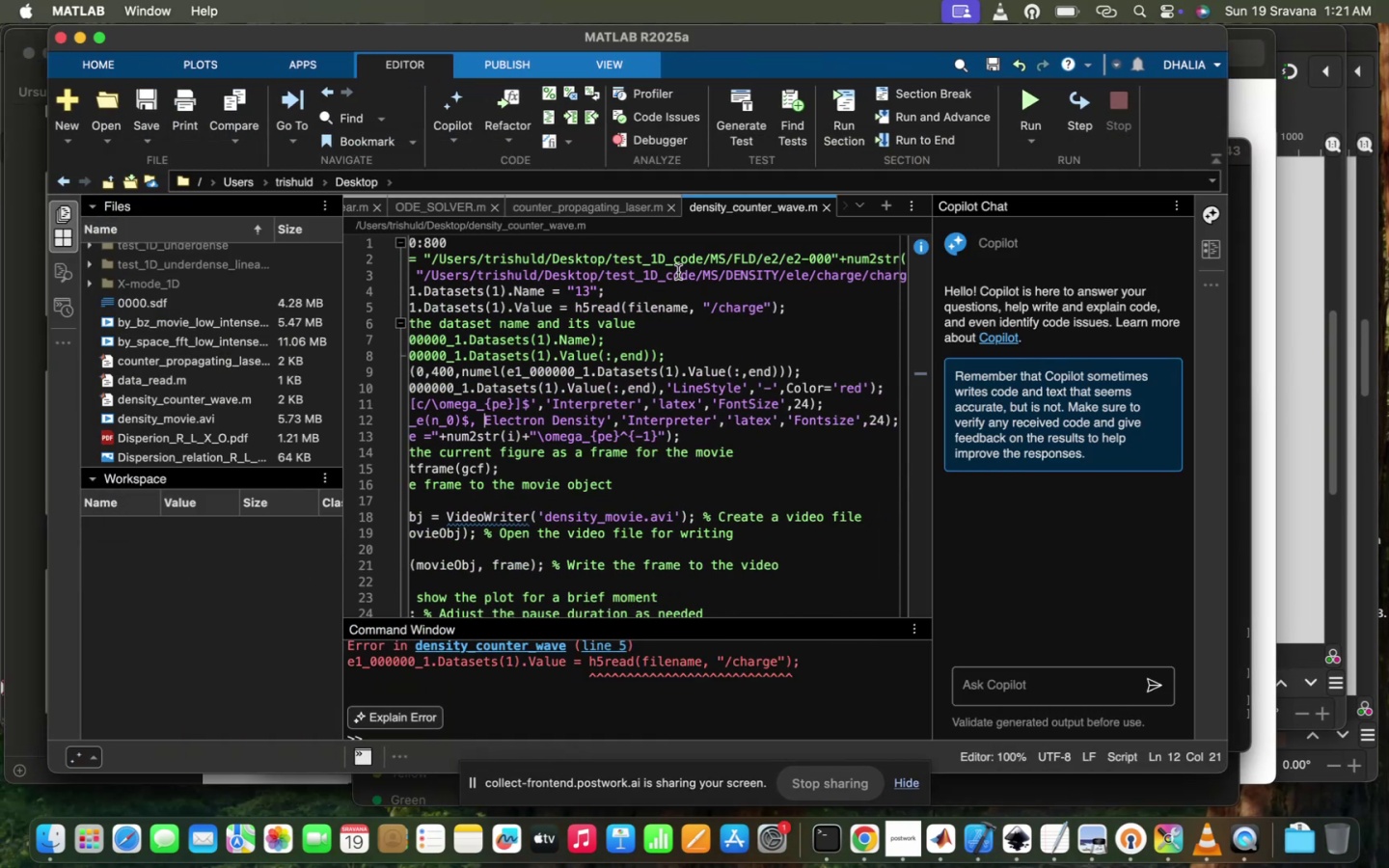 
left_click_drag(start_coordinate=[679, 270], to_coordinate=[605, 269])
 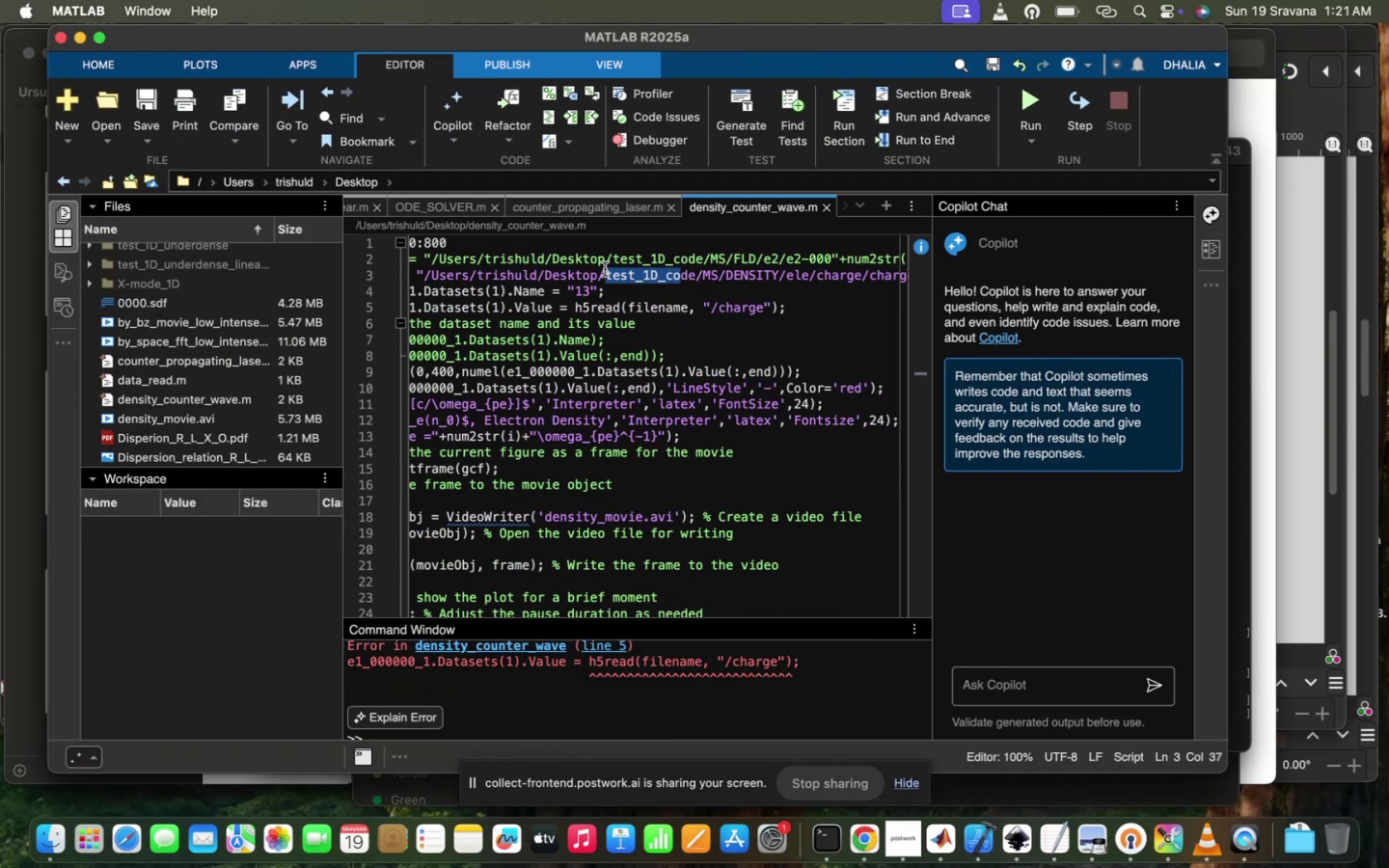 
type(Counter_mo)
 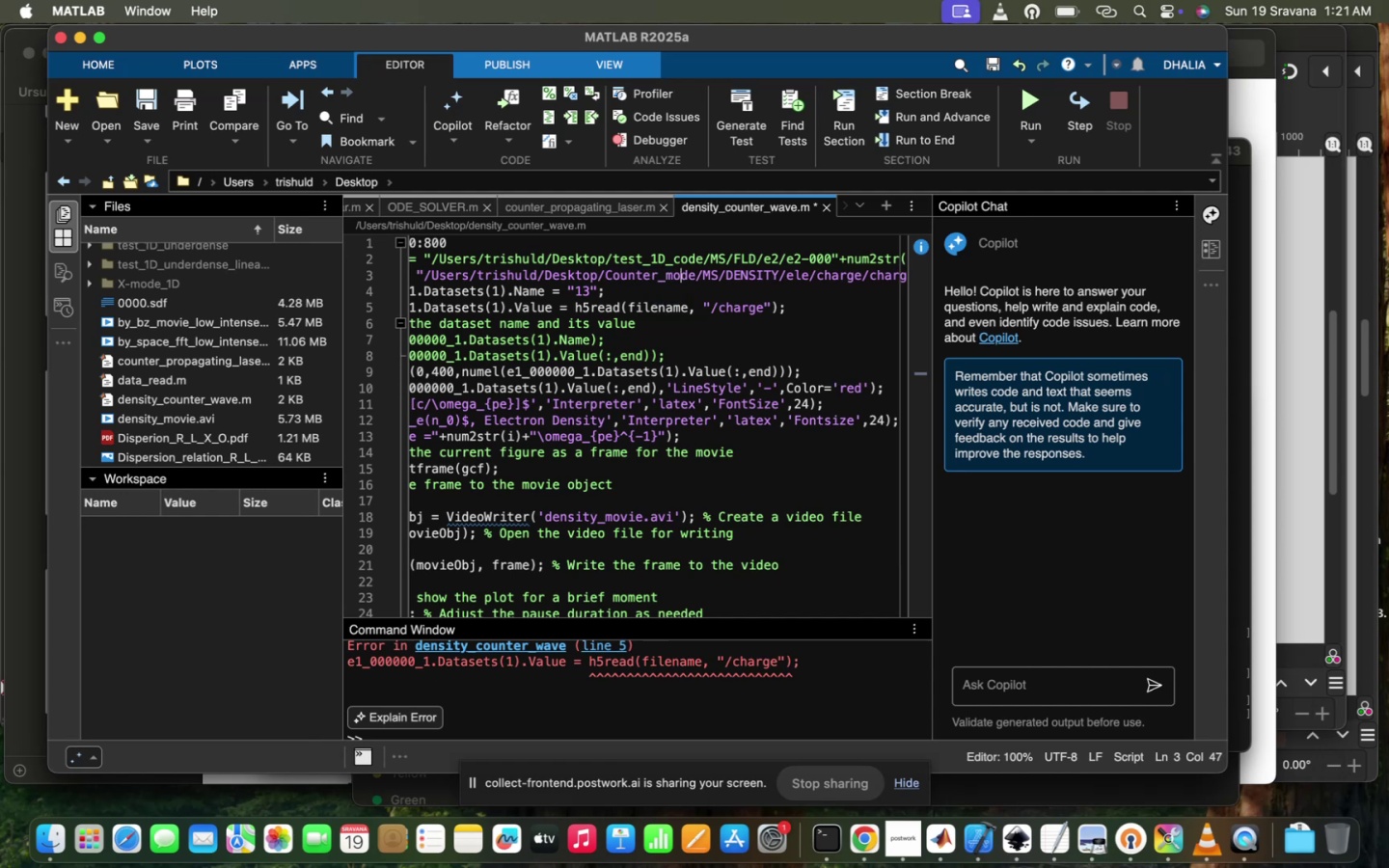 
left_click([712, 306])
 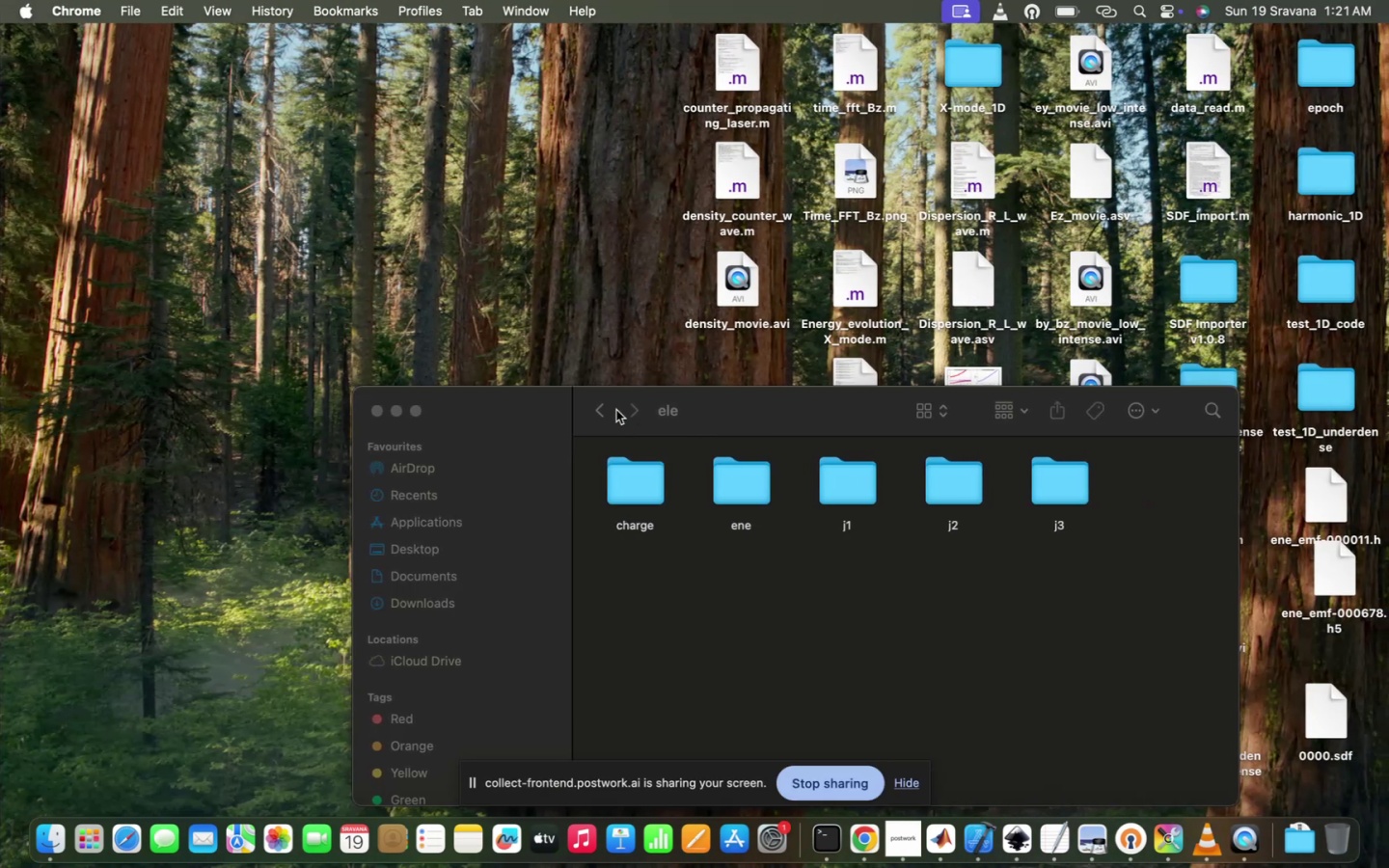 
double_click([607, 413])
 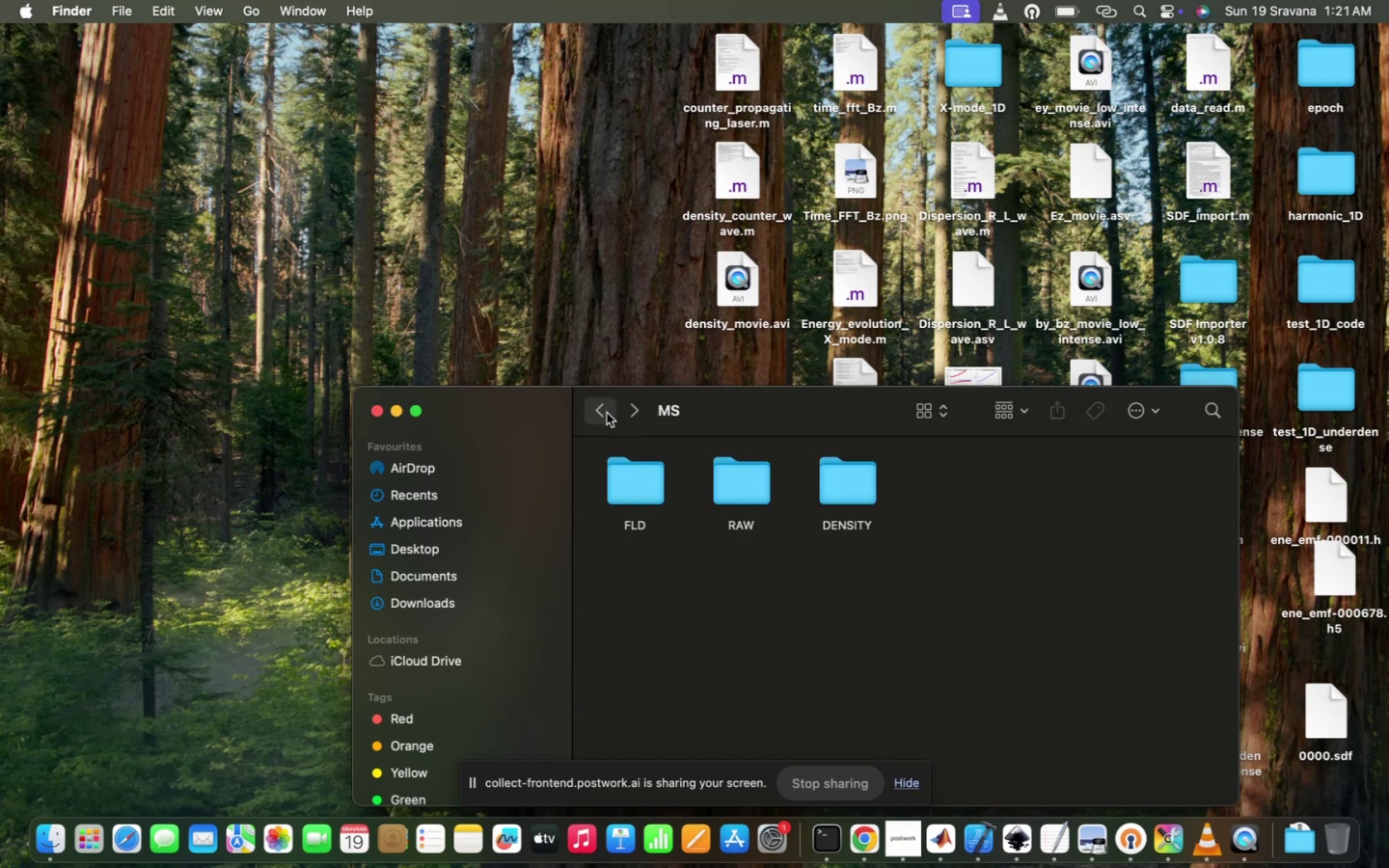 
left_click([607, 413])
 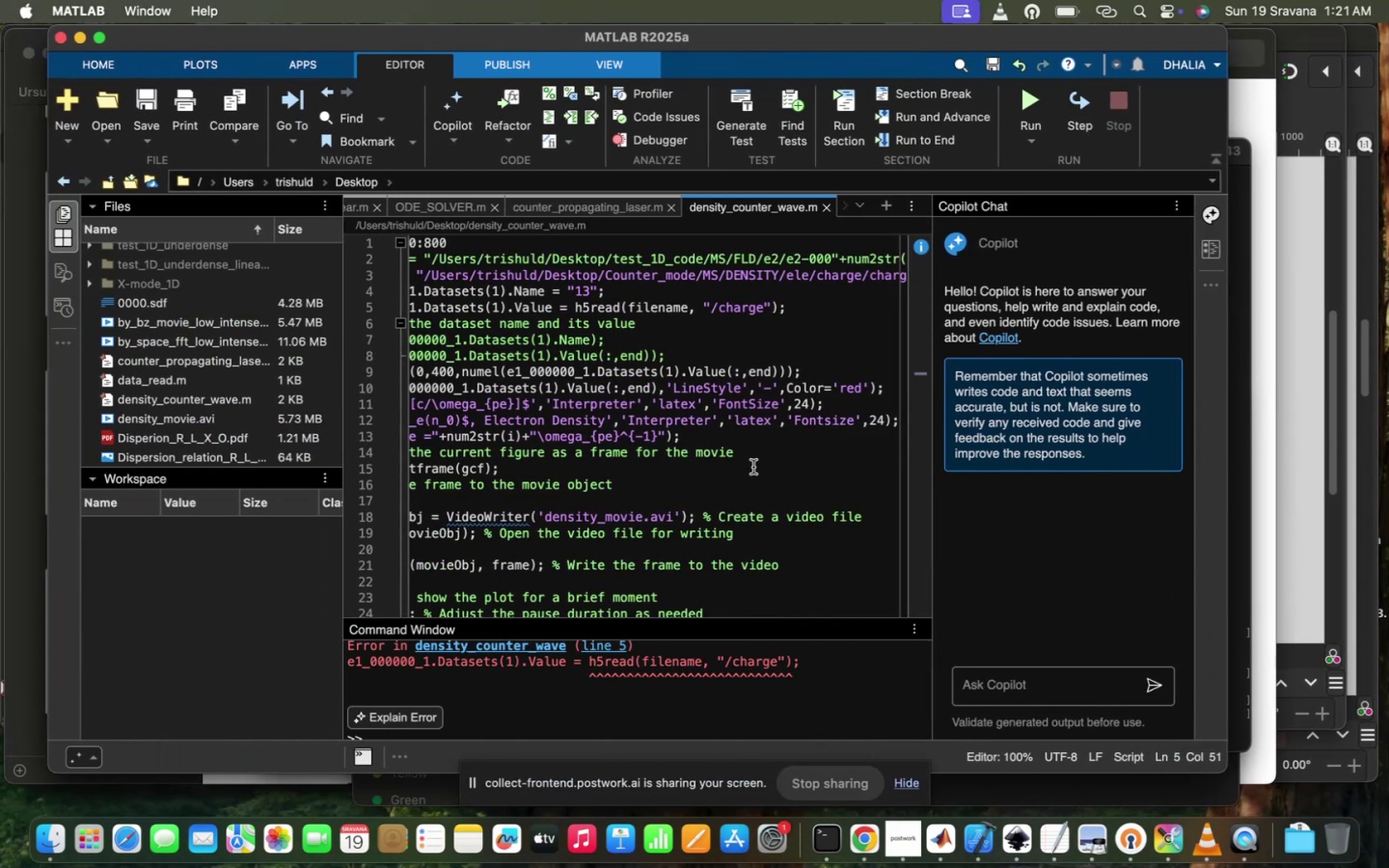 
left_click([1028, 87])
 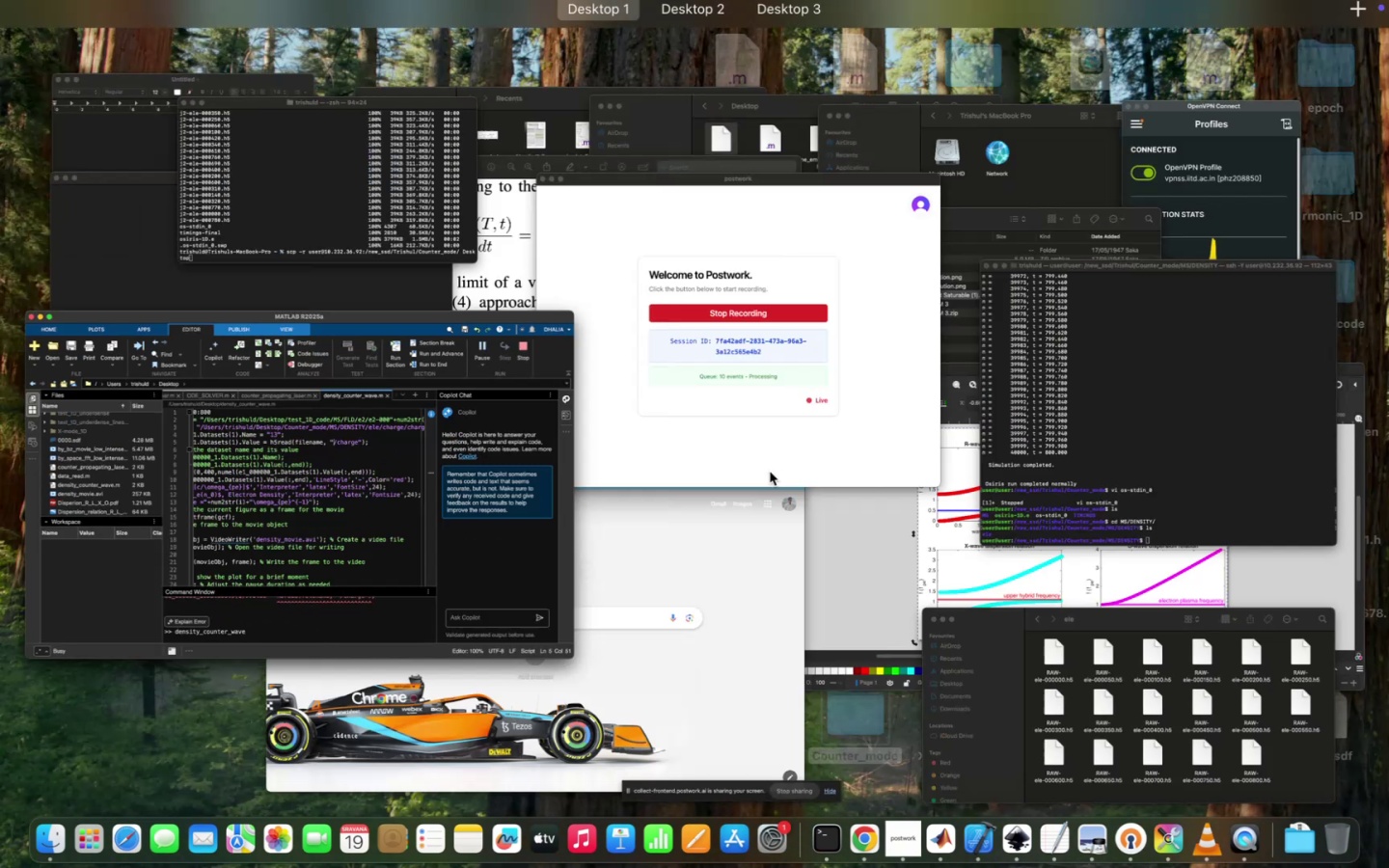 
wait(5.25)
 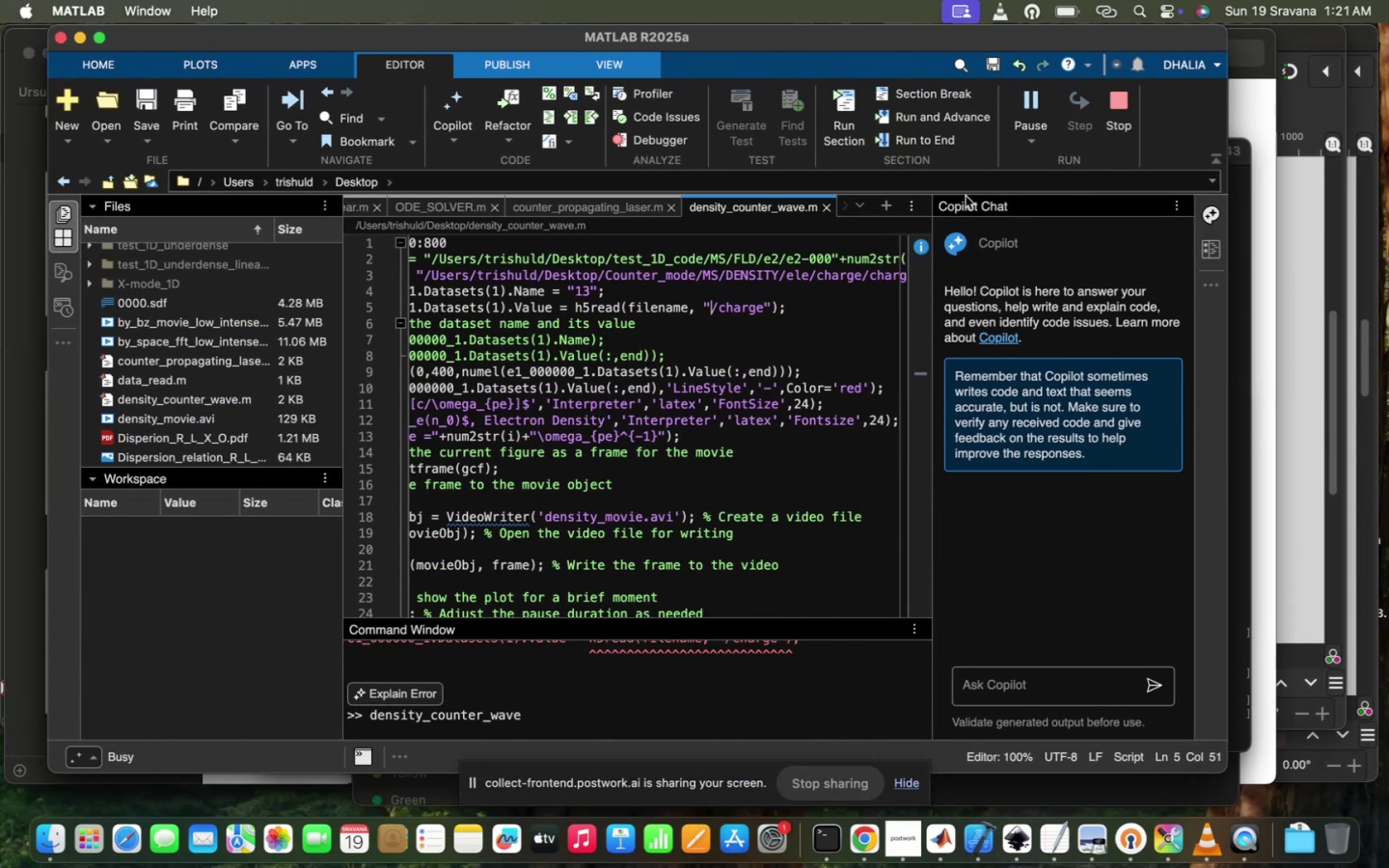 
left_click([117, 321])
 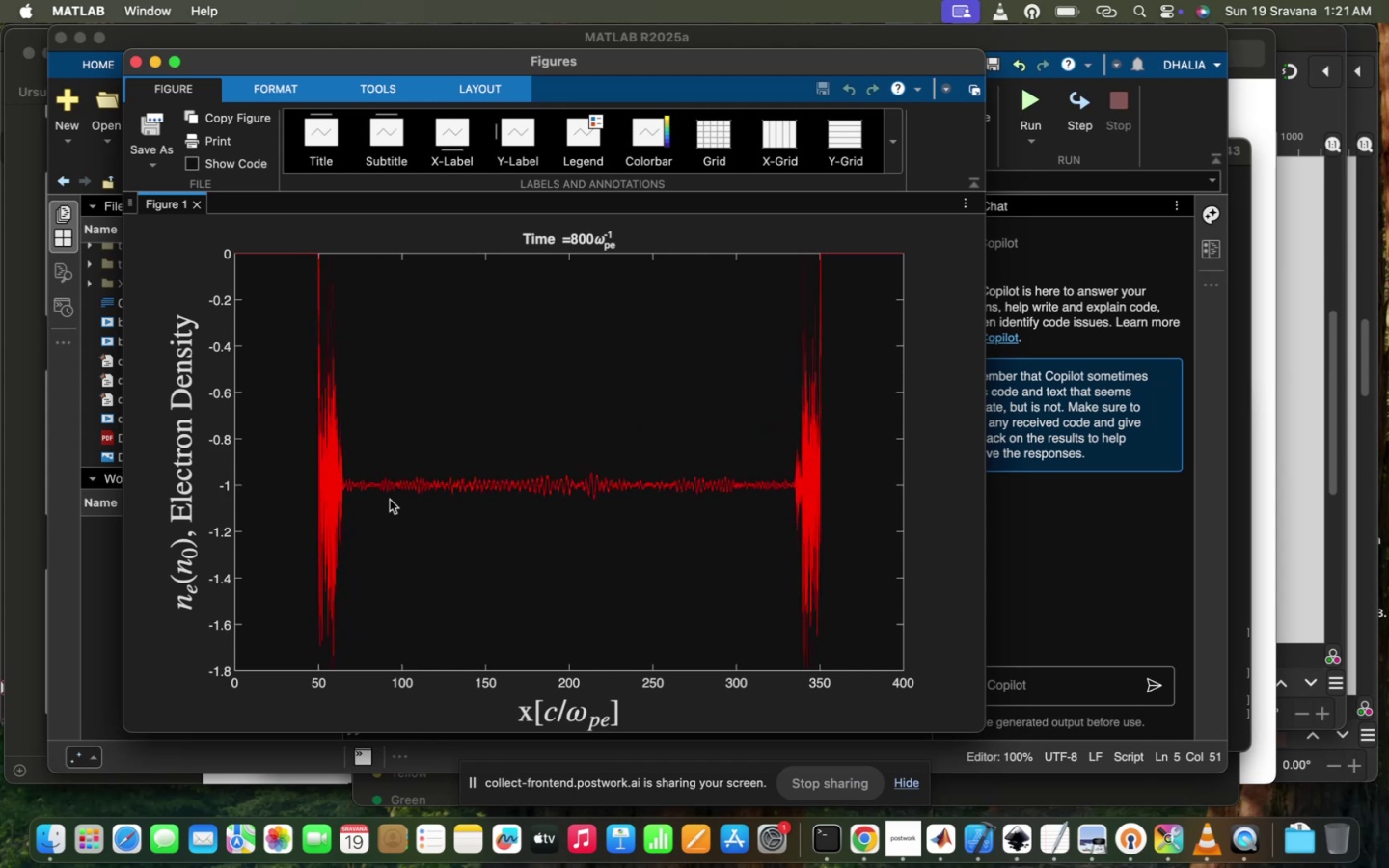 
wait(22.96)
 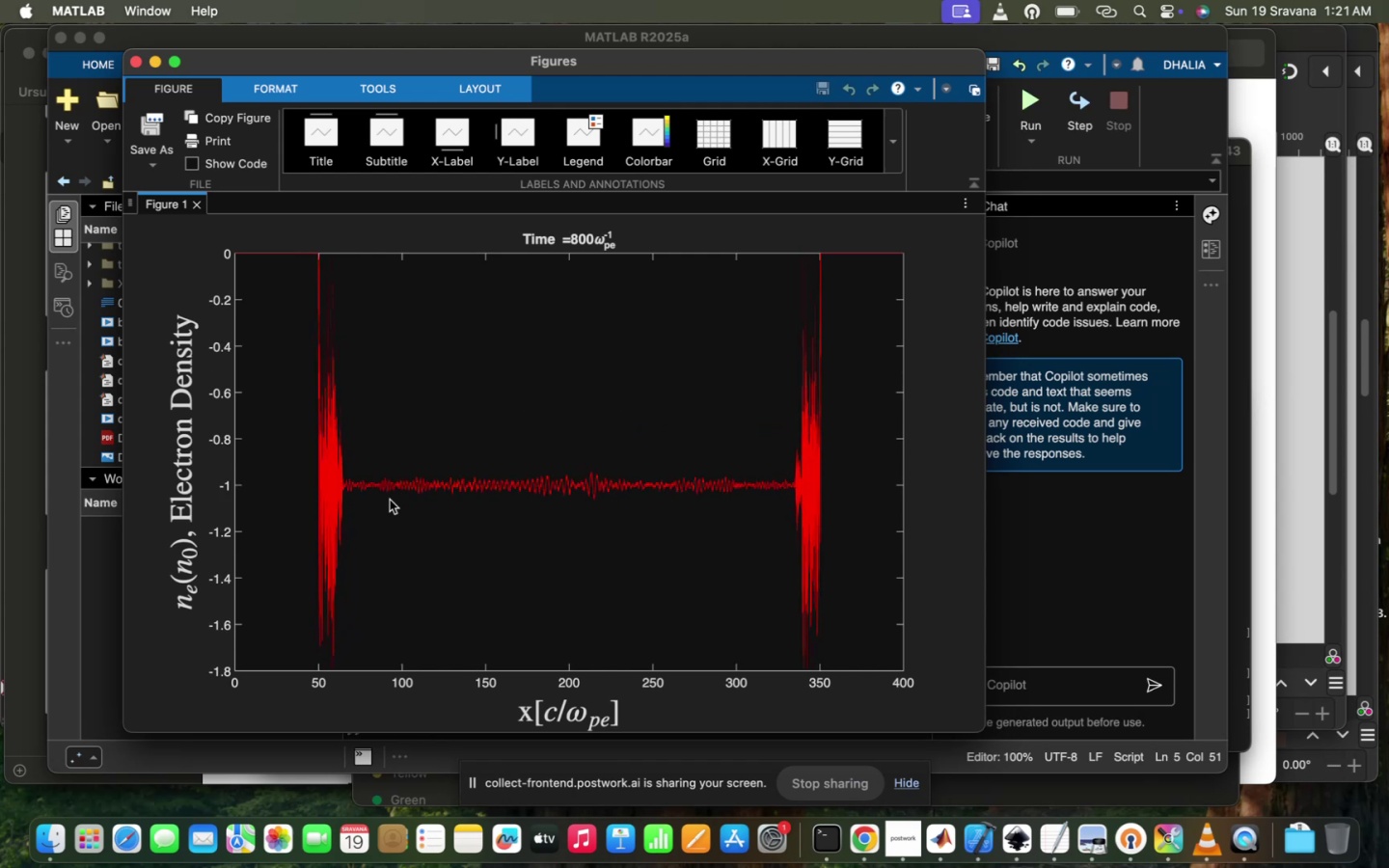 
left_click([857, 248])
 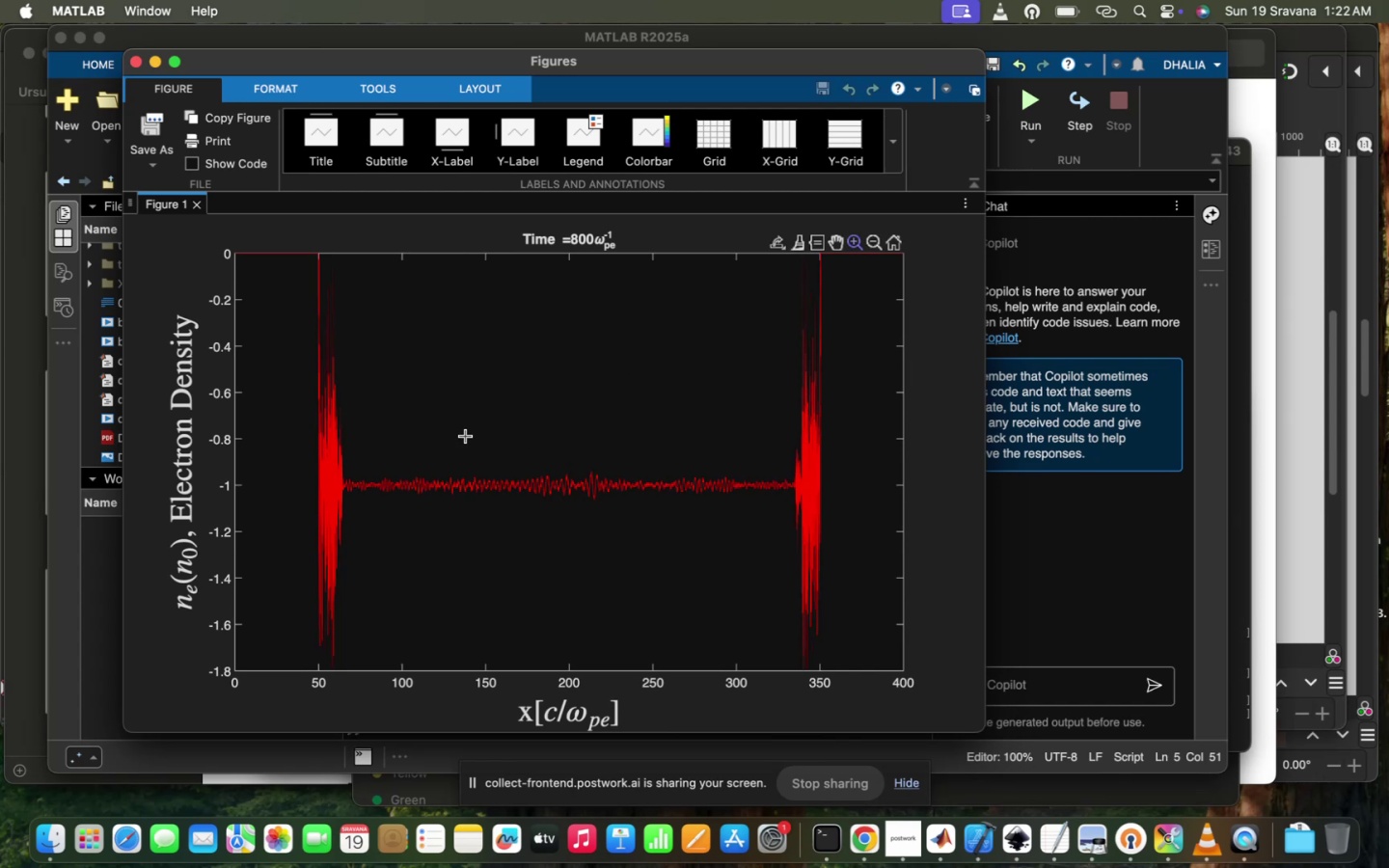 
left_click_drag(start_coordinate=[468, 436], to_coordinate=[681, 515])
 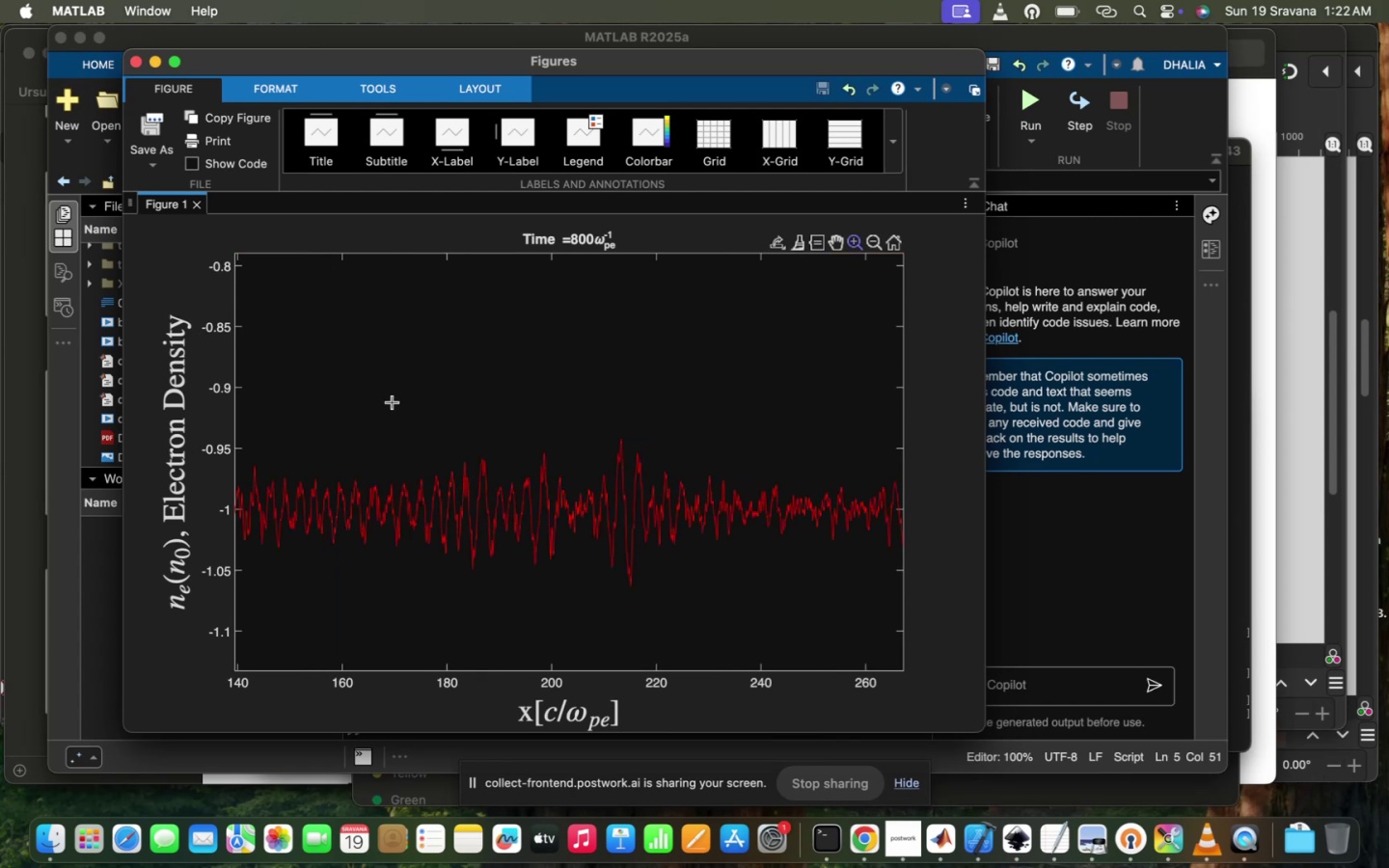 
left_click_drag(start_coordinate=[307, 394], to_coordinate=[770, 602])
 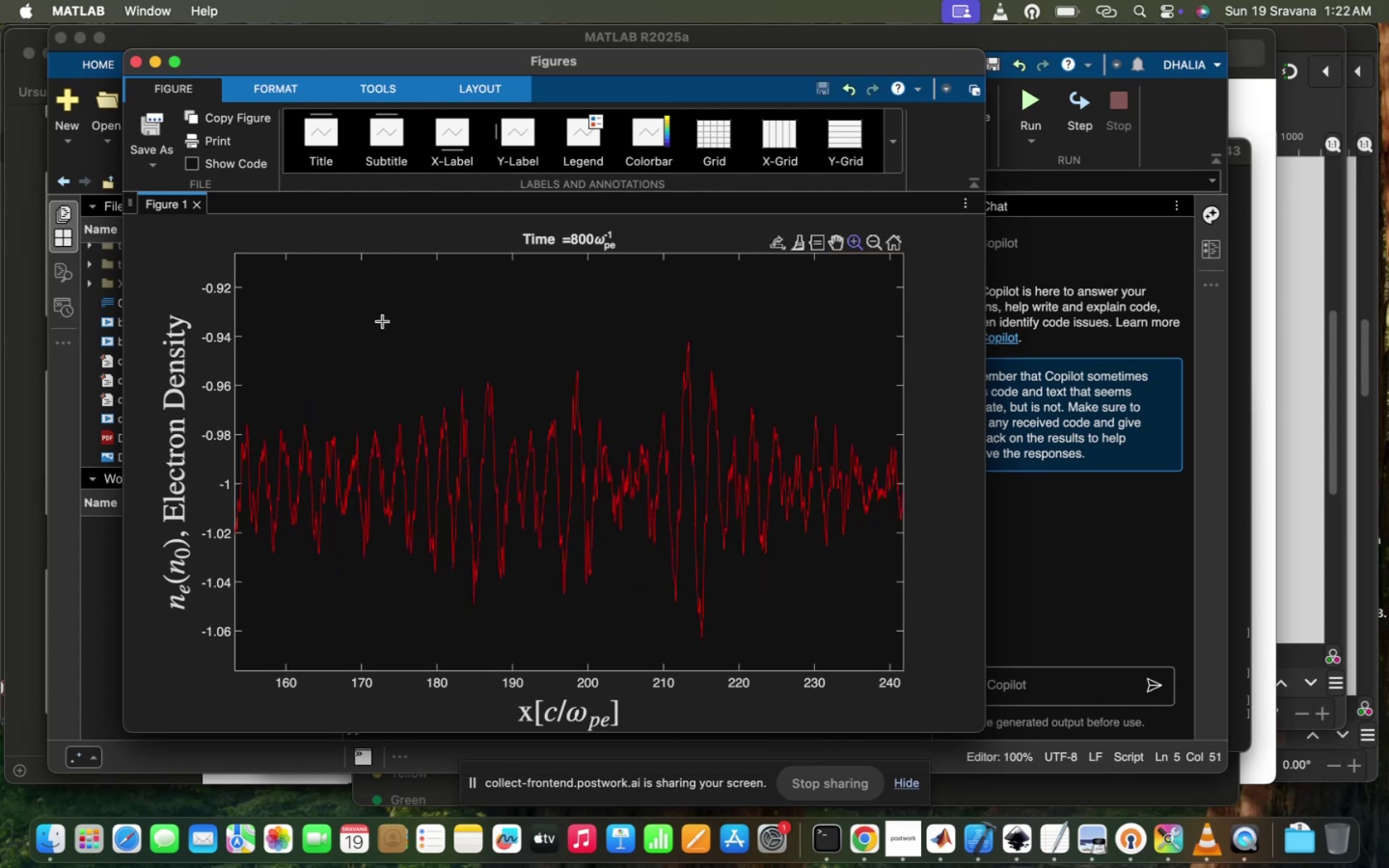 
left_click_drag(start_coordinate=[383, 321], to_coordinate=[607, 676])
 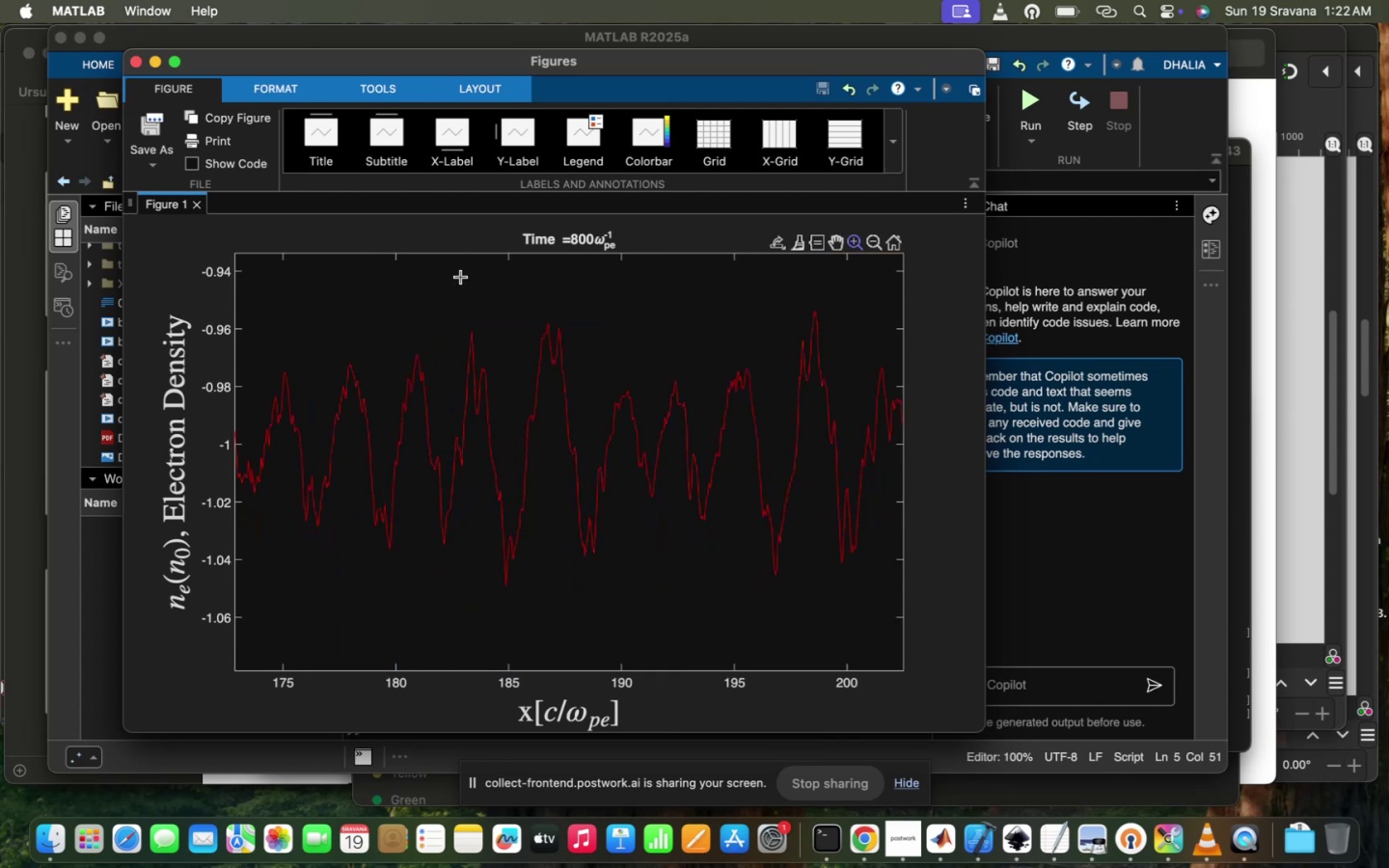 
left_click_drag(start_coordinate=[389, 284], to_coordinate=[951, 626])
 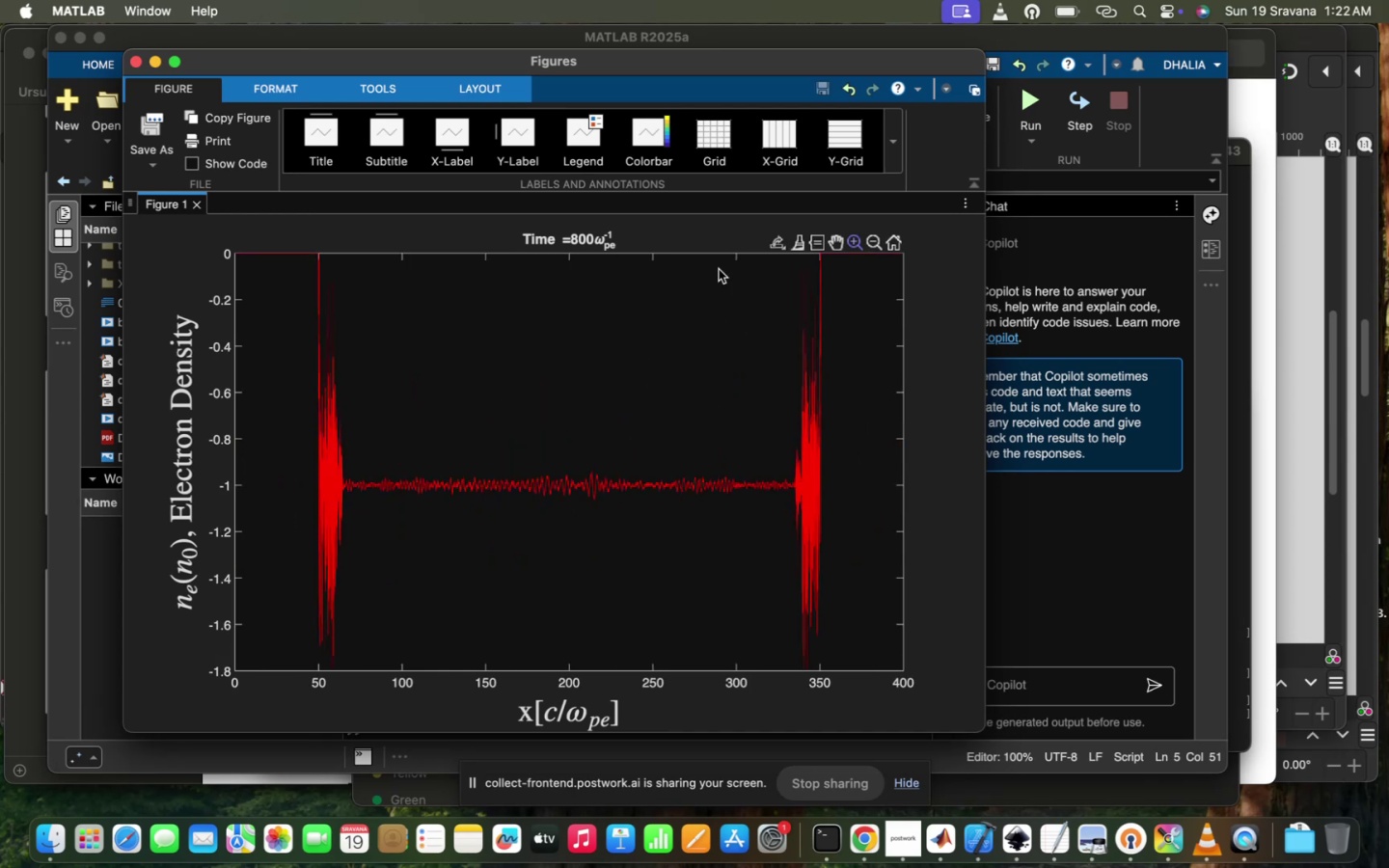 
left_click_drag(start_coordinate=[297, 336], to_coordinate=[357, 664])
 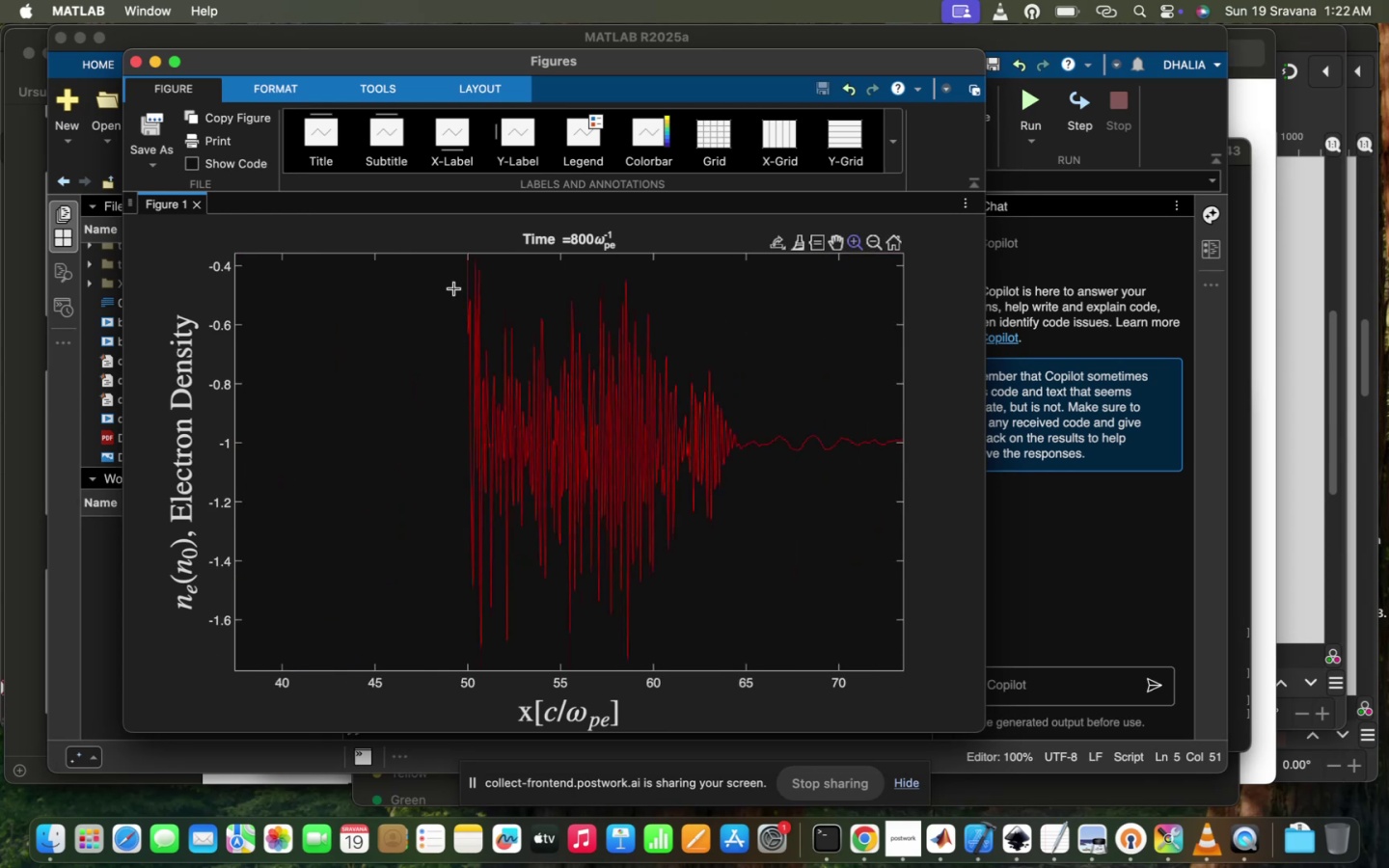 
left_click_drag(start_coordinate=[434, 287], to_coordinate=[792, 660])
 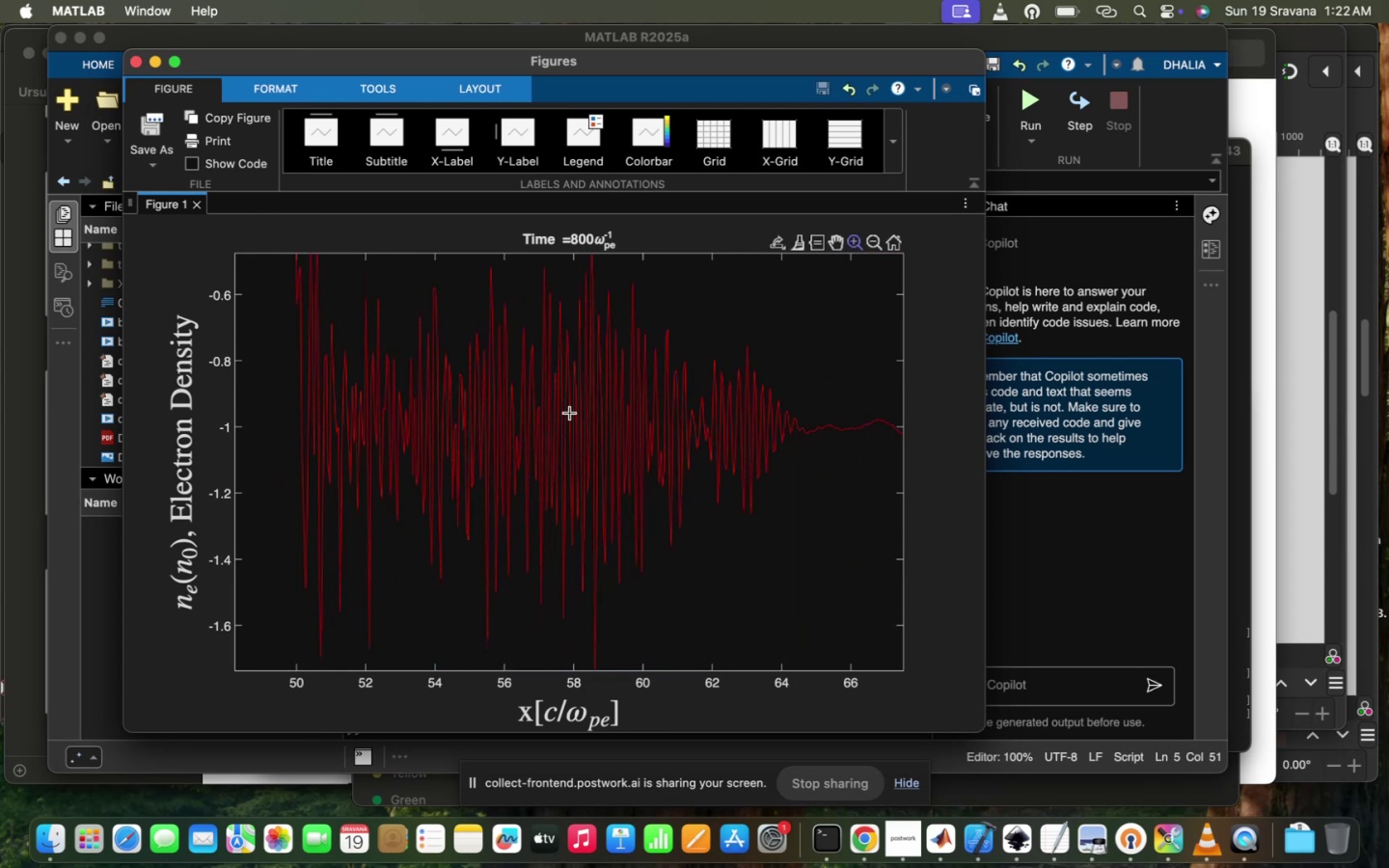 
scroll: coordinate [567, 413], scroll_direction: up, amount: 39.0
 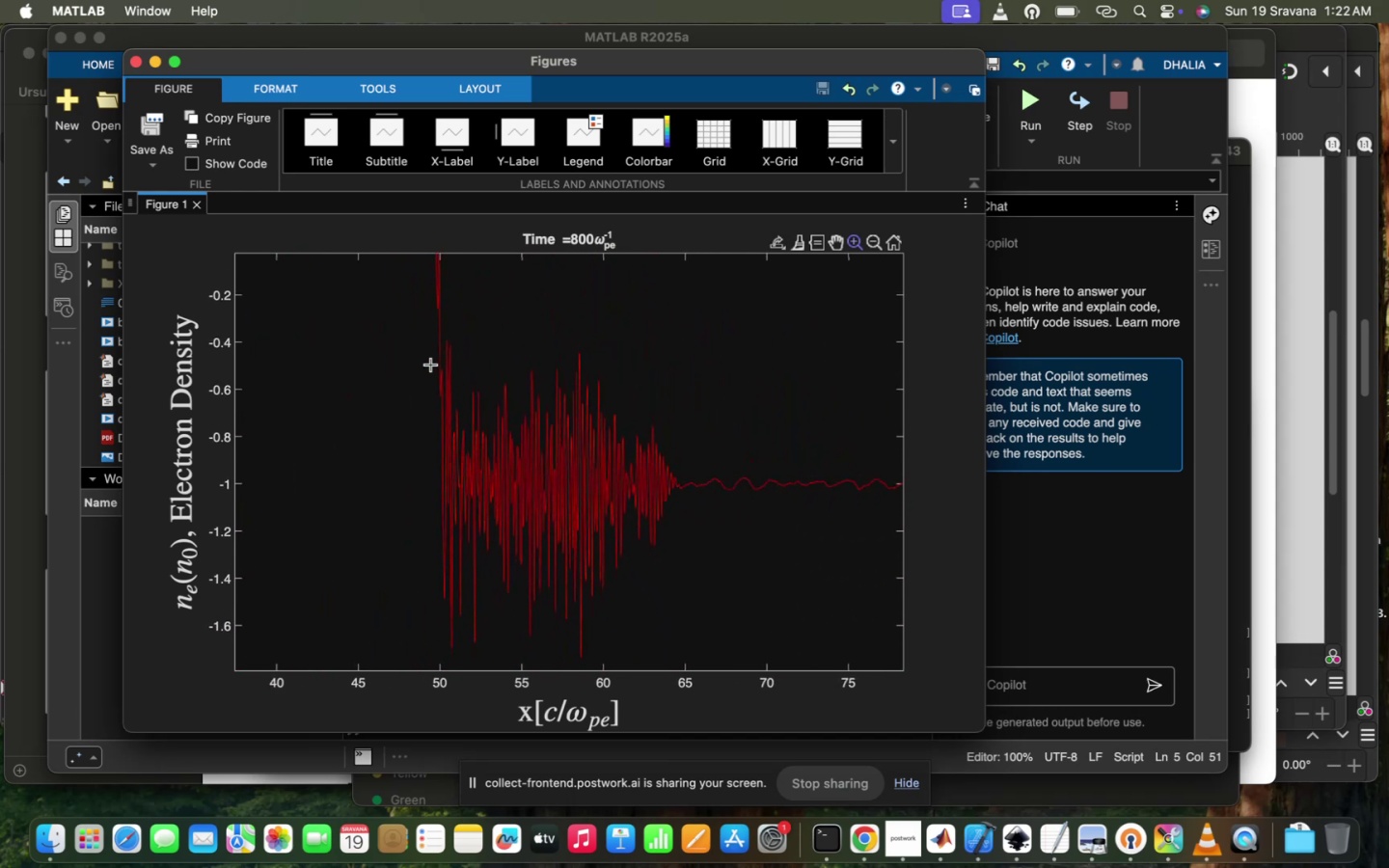 
left_click_drag(start_coordinate=[408, 345], to_coordinate=[676, 591])
 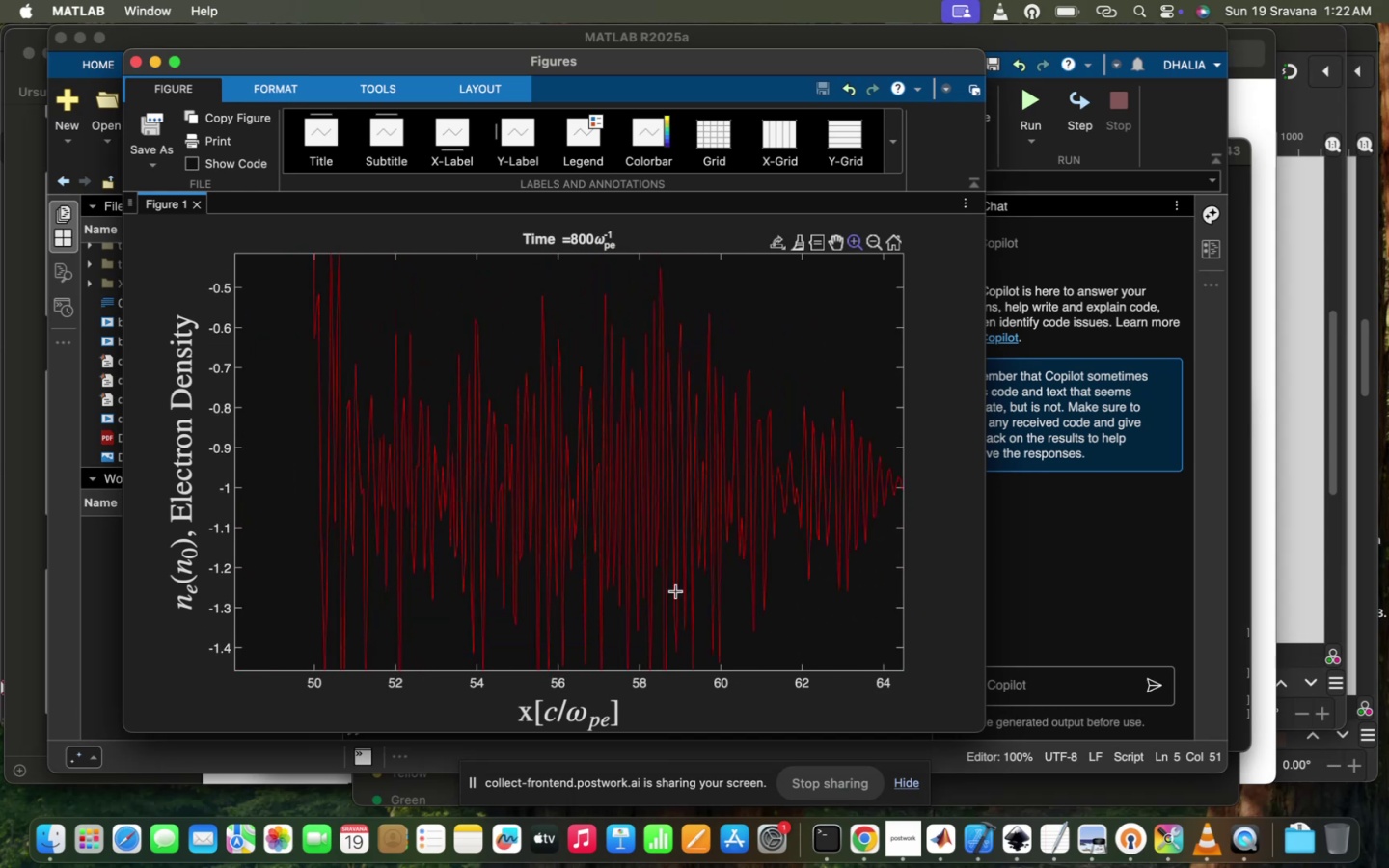 
left_click([676, 591])
 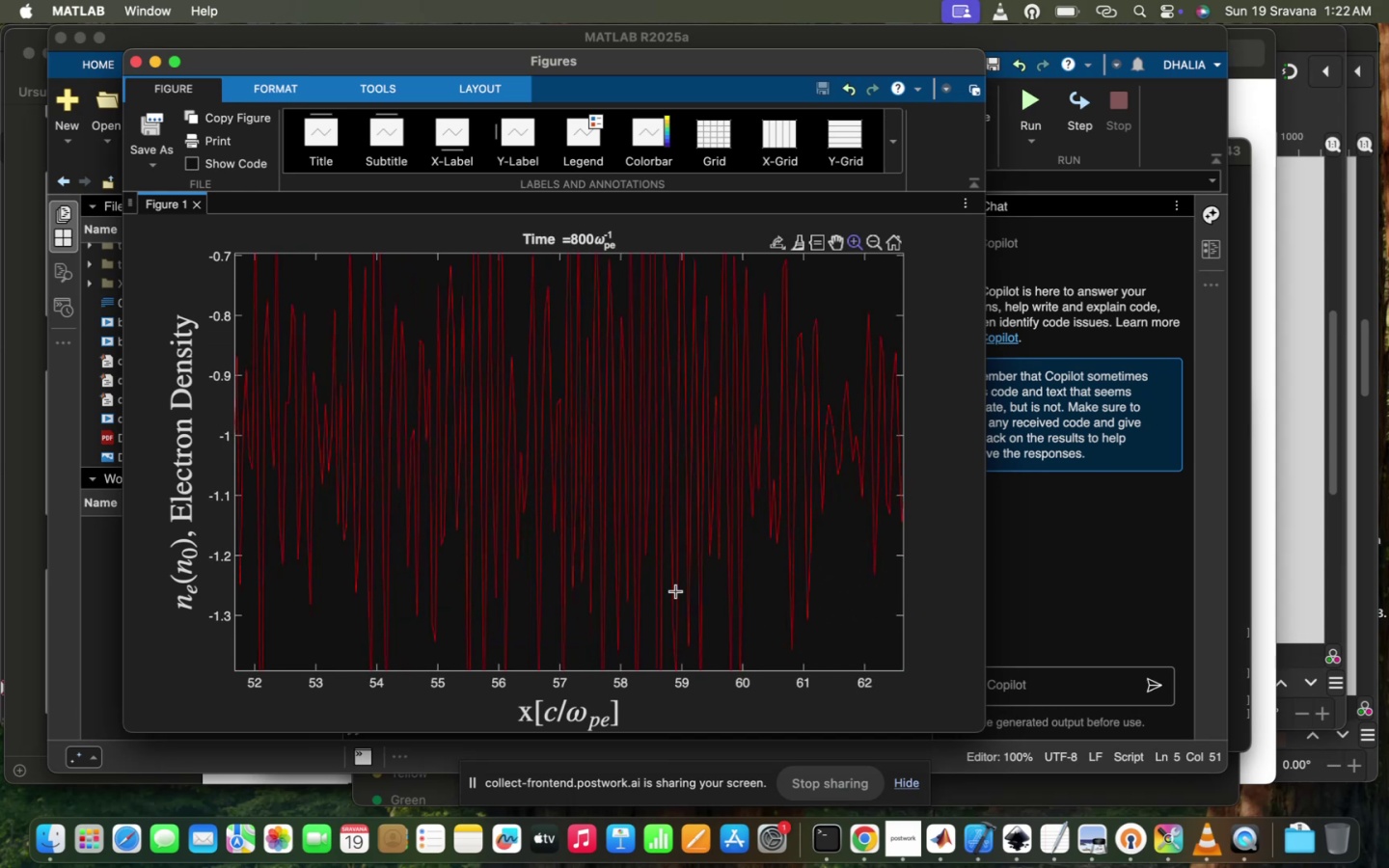 
left_click_drag(start_coordinate=[494, 267], to_coordinate=[630, 650])
 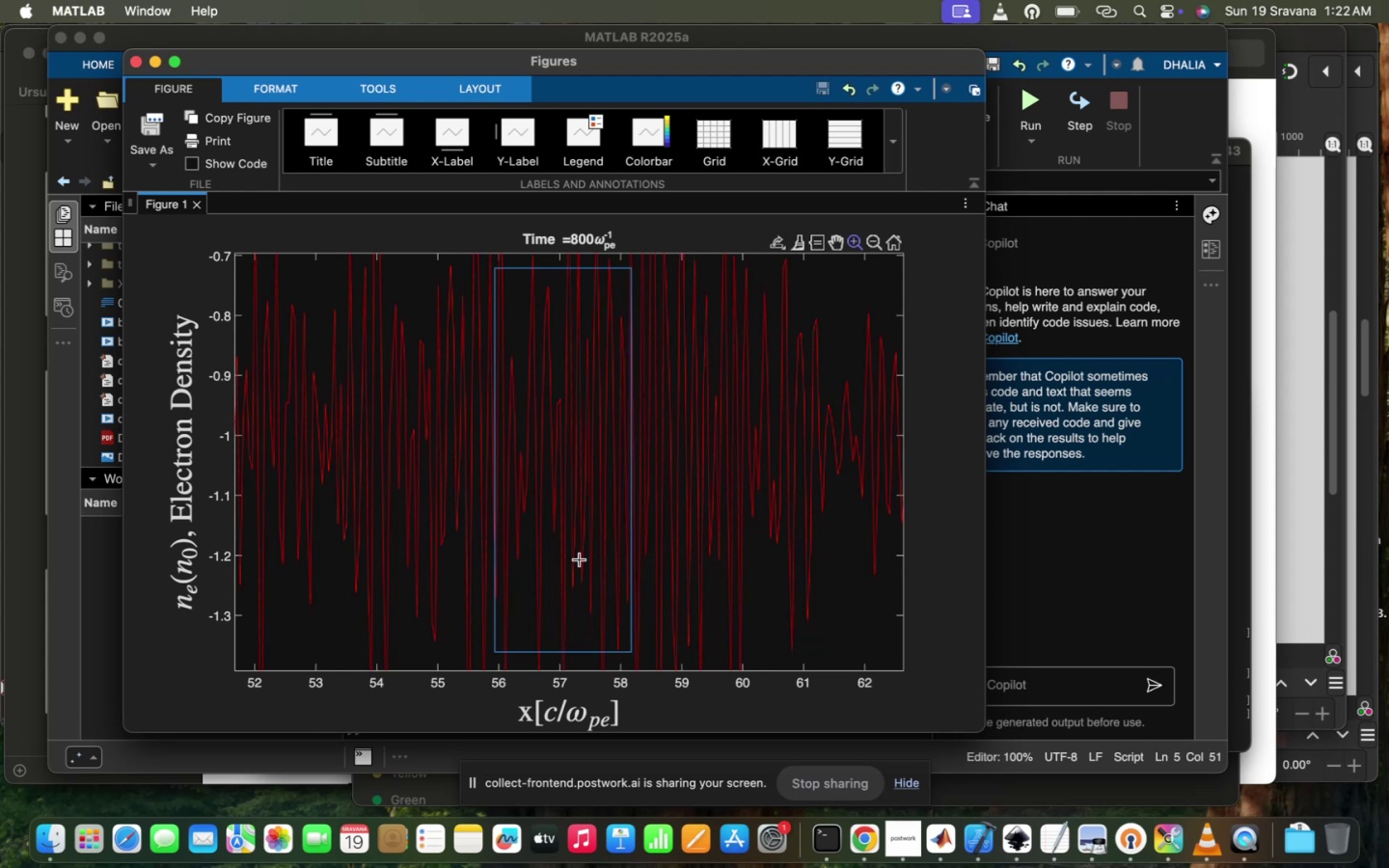 
left_click([578, 555])
 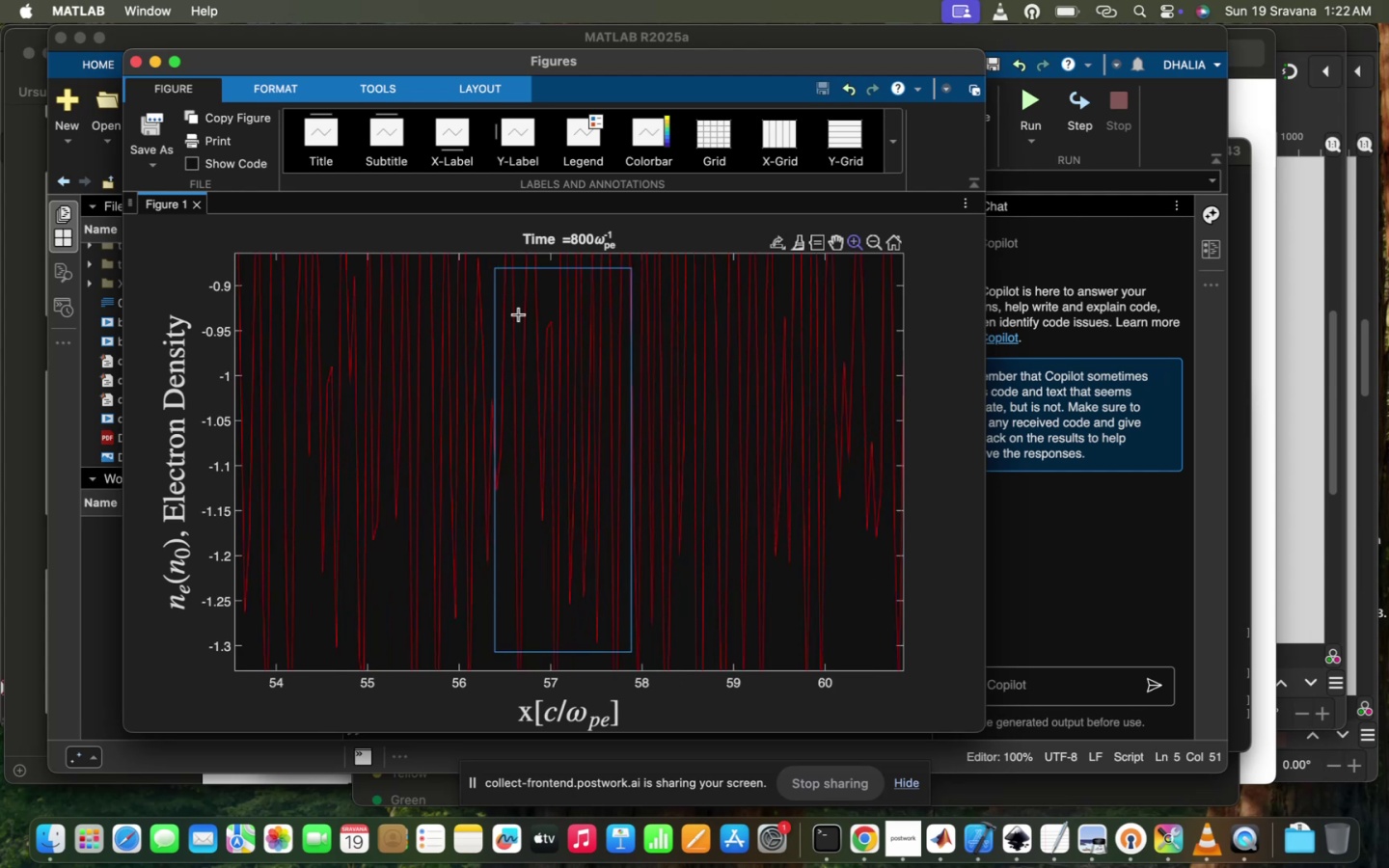 
left_click([519, 314])
 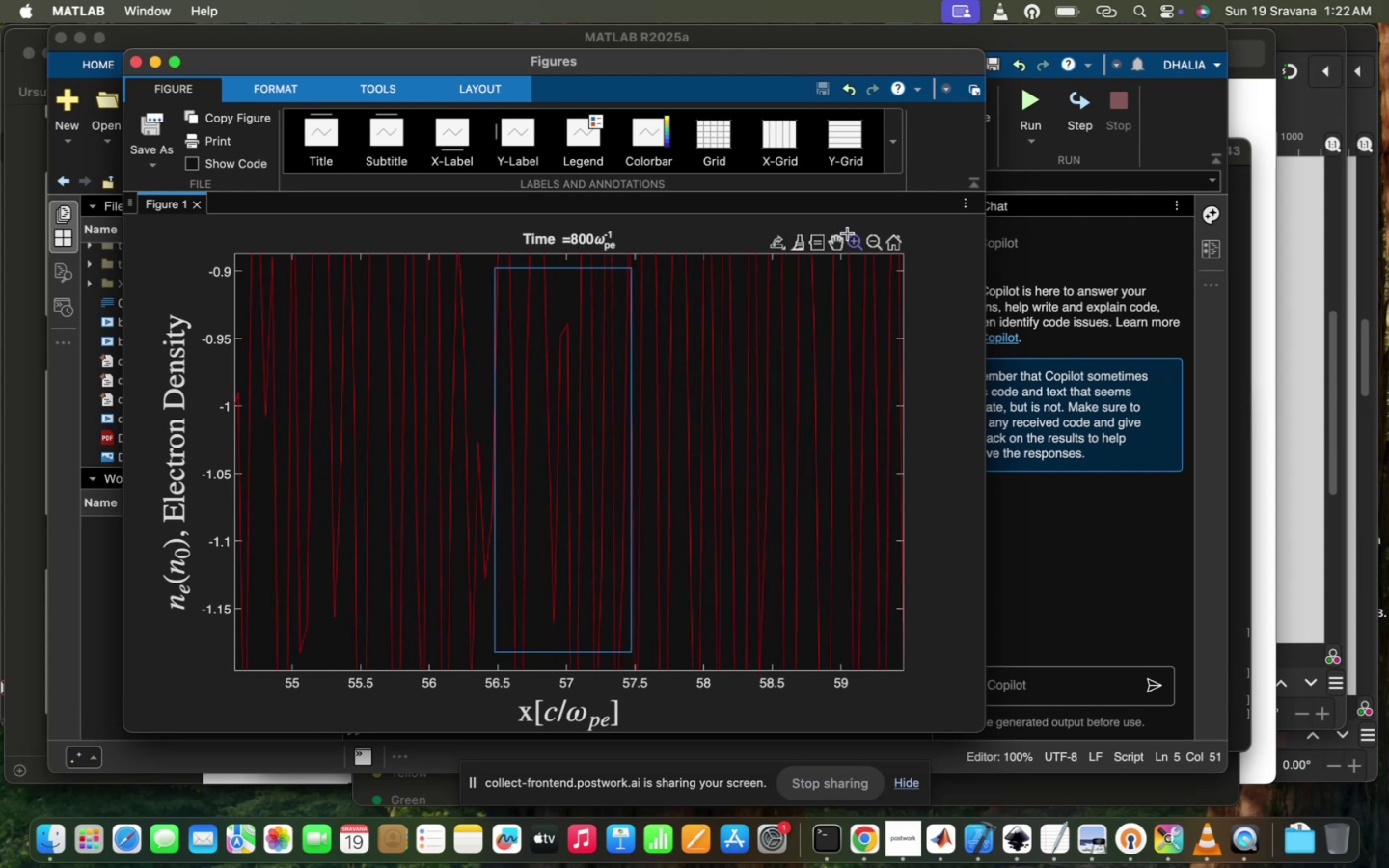 
left_click([848, 232])
 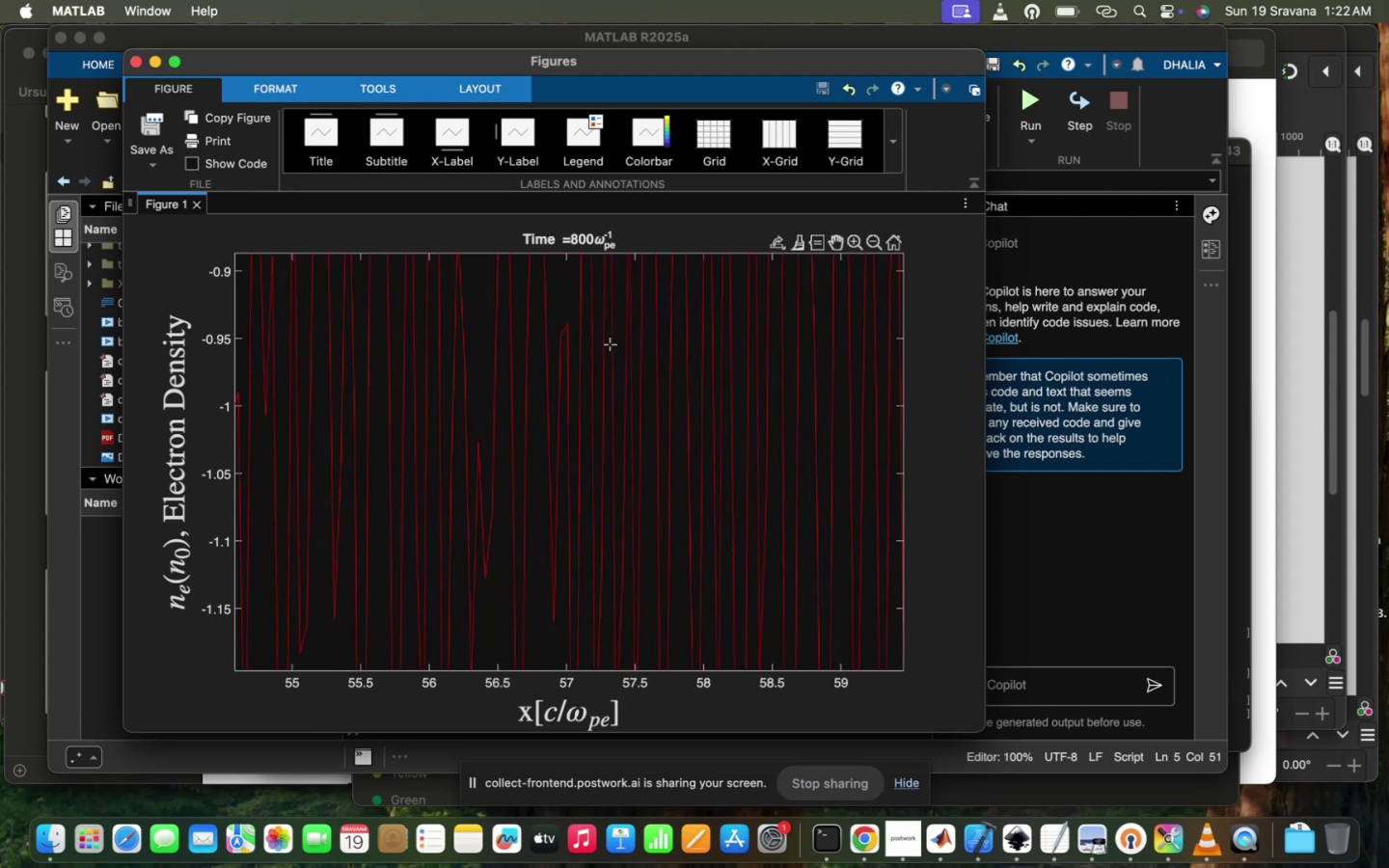 
scroll: coordinate [509, 446], scroll_direction: down, amount: 68.0
 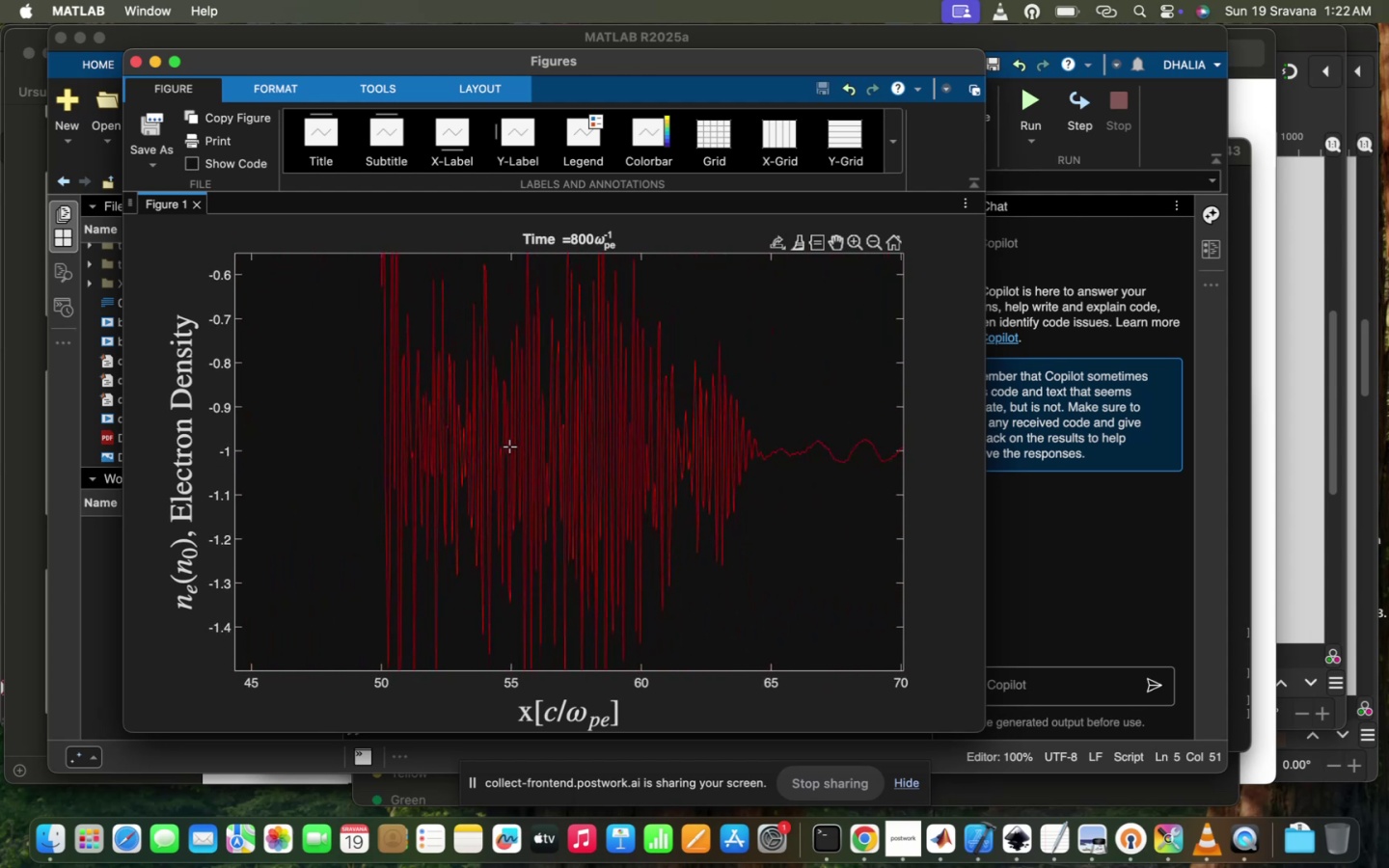 
wait(5.2)
 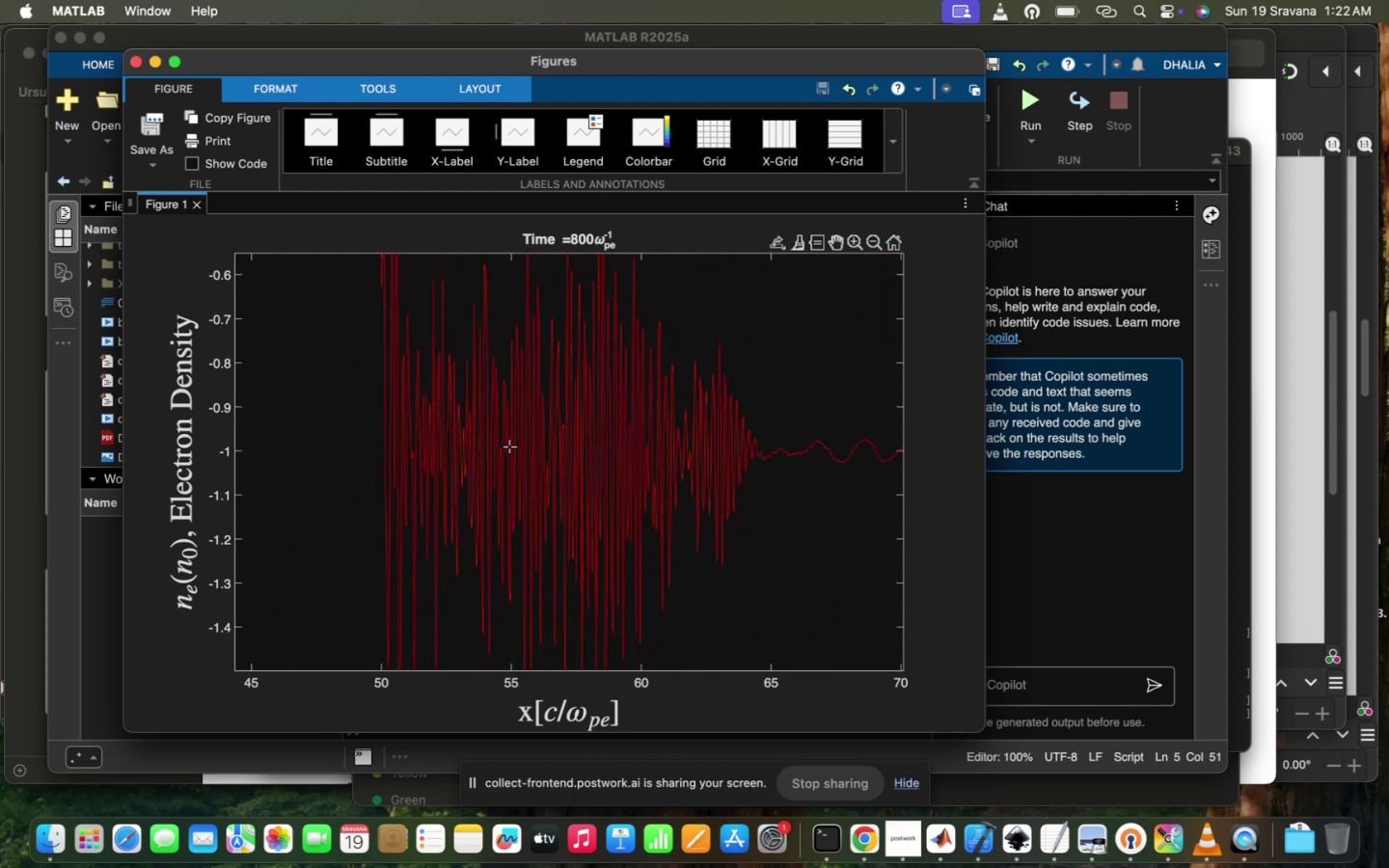 
left_click([199, 201])
 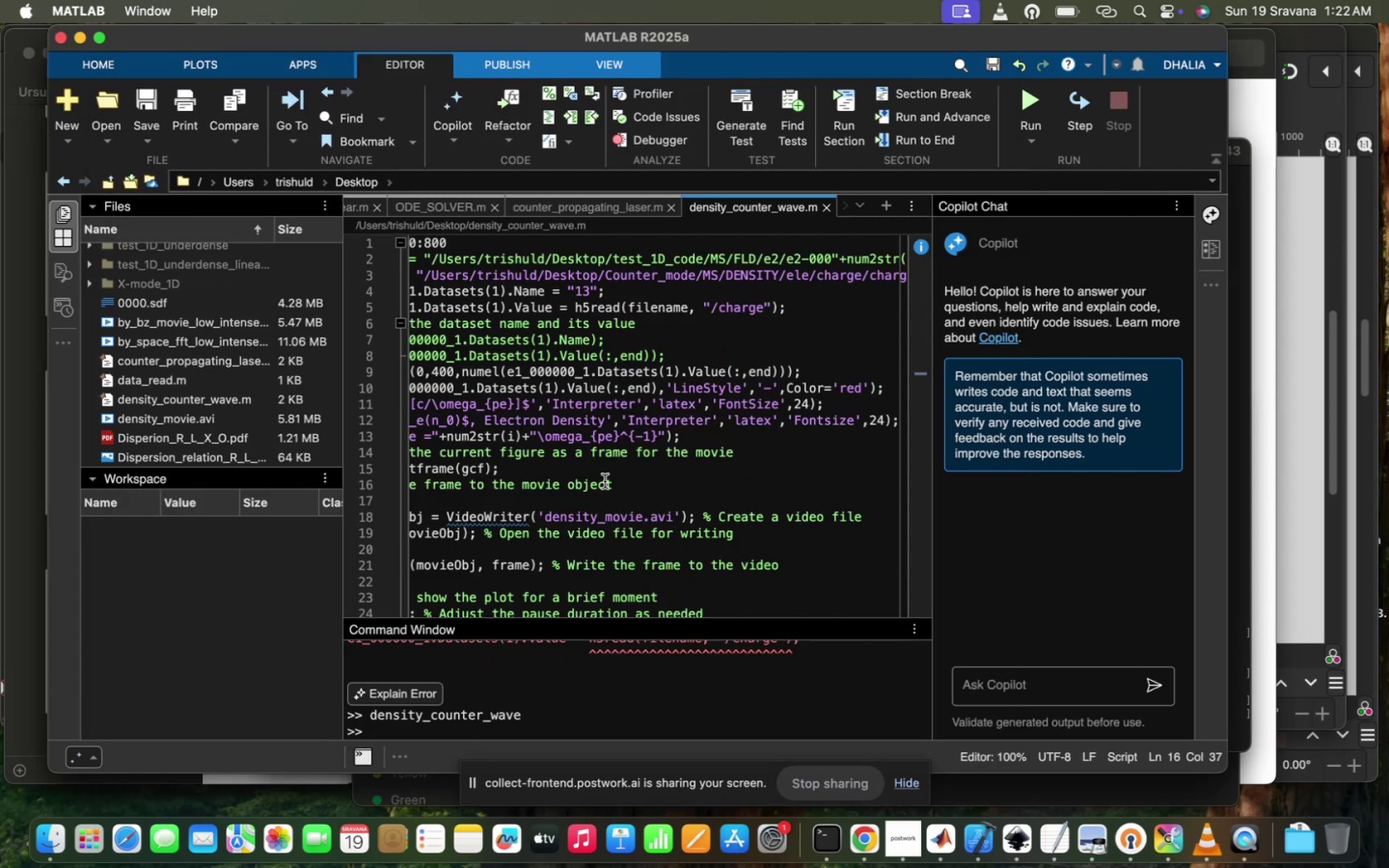 
scroll: coordinate [605, 481], scroll_direction: down, amount: 9.0
 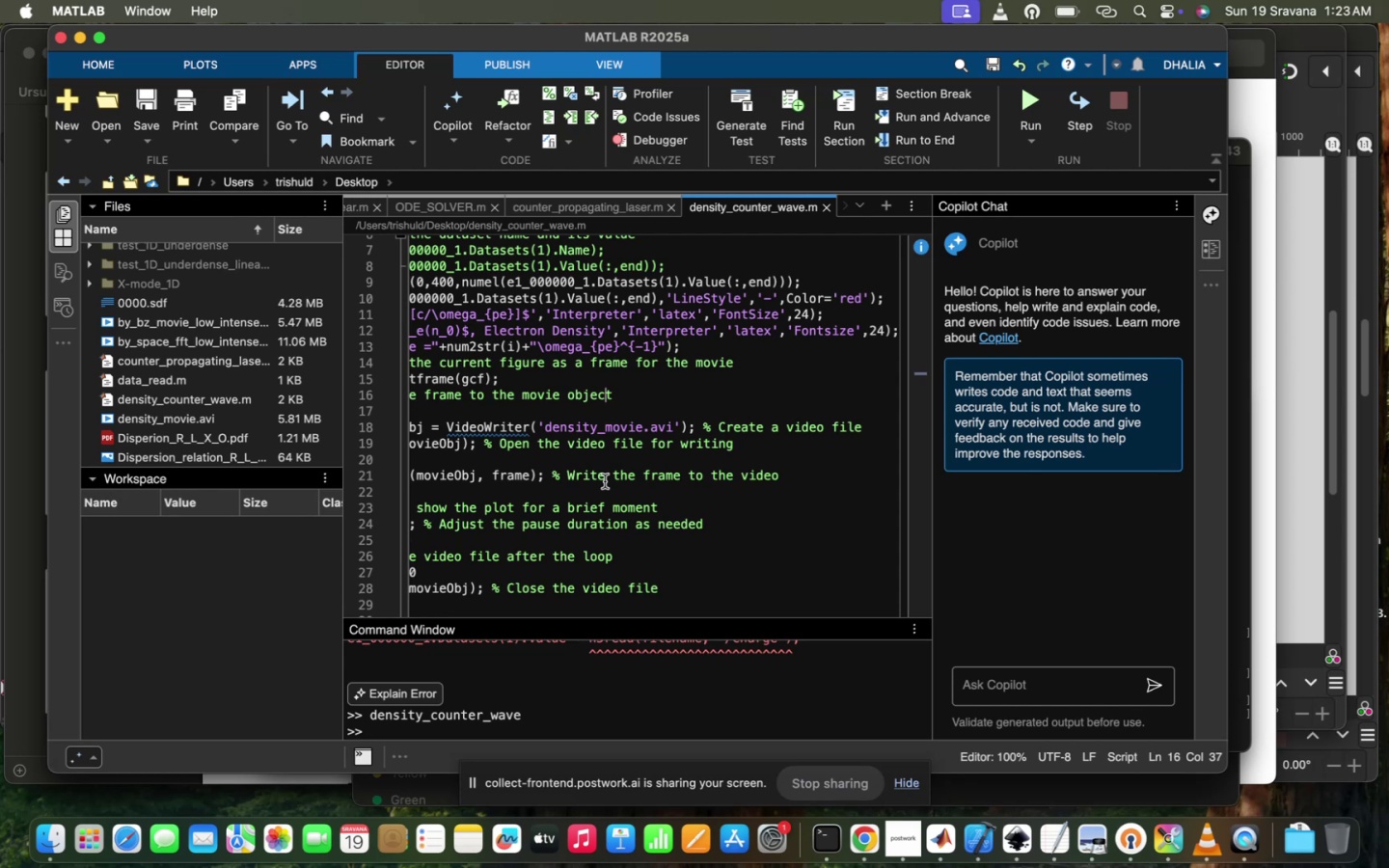 
wait(20.07)
 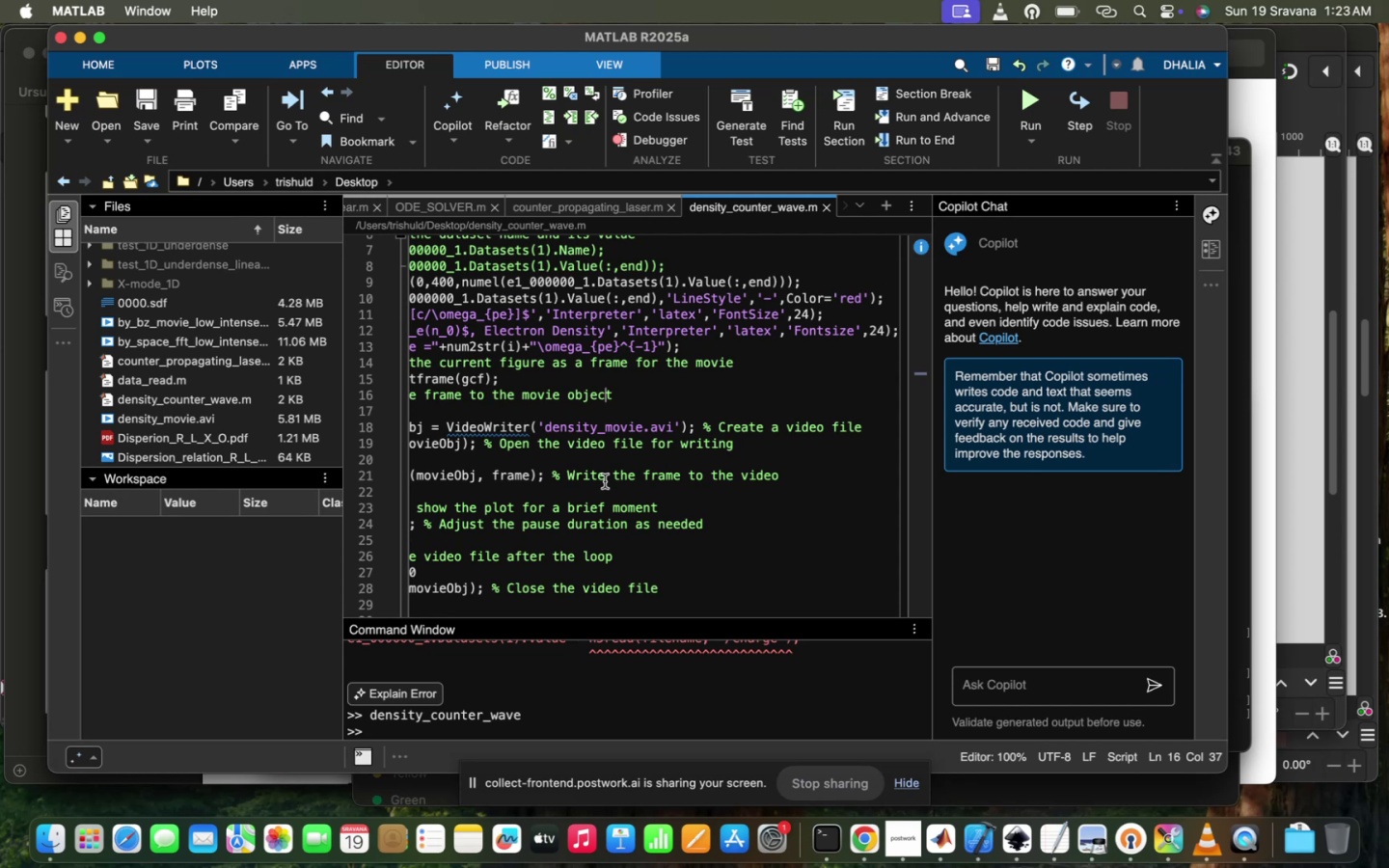 
scroll: coordinate [605, 481], scroll_direction: up, amount: 5.0
 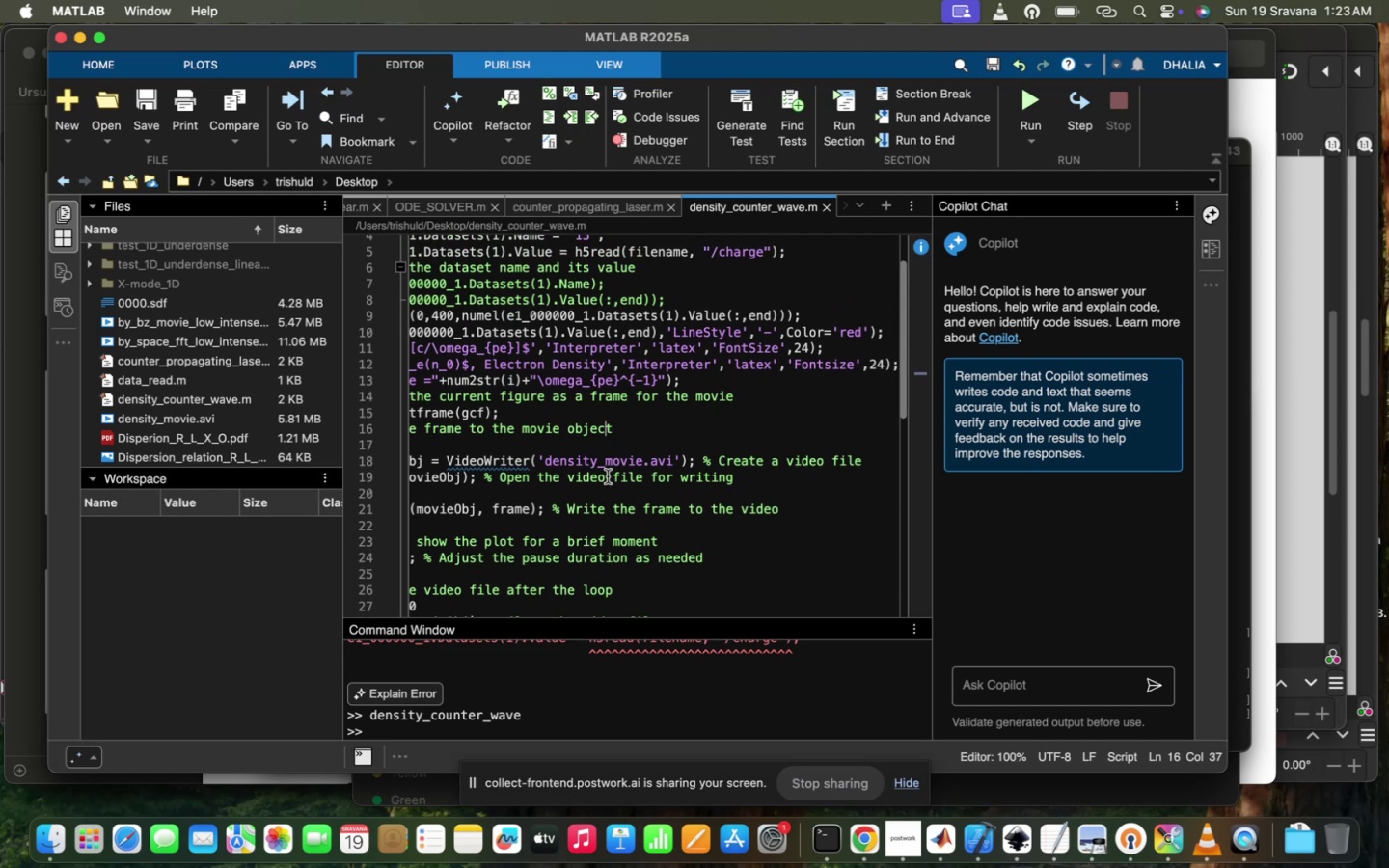 
left_click([608, 476])
 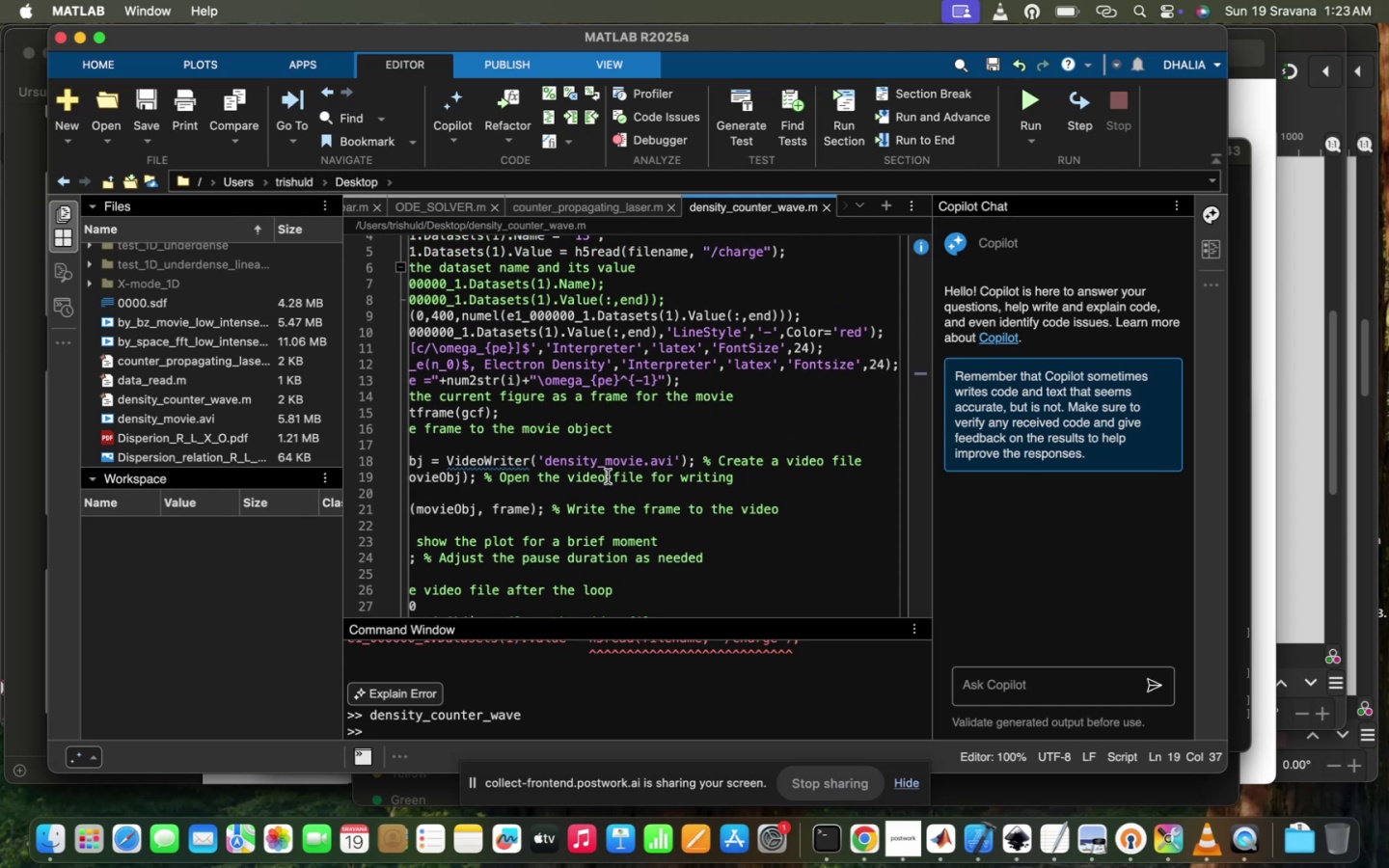 
scroll: coordinate [608, 476], scroll_direction: up, amount: 20.0
 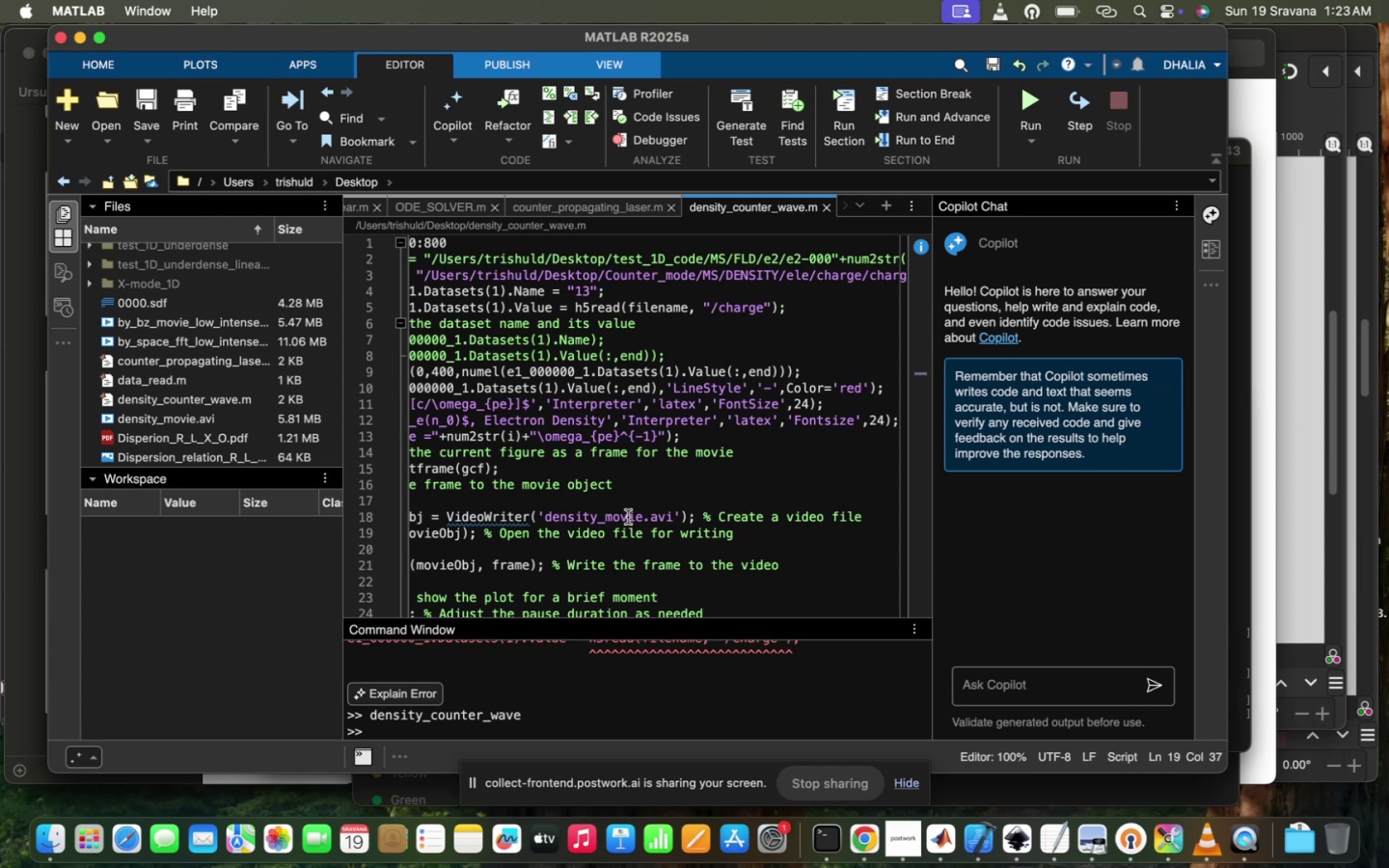 
wait(18.96)
 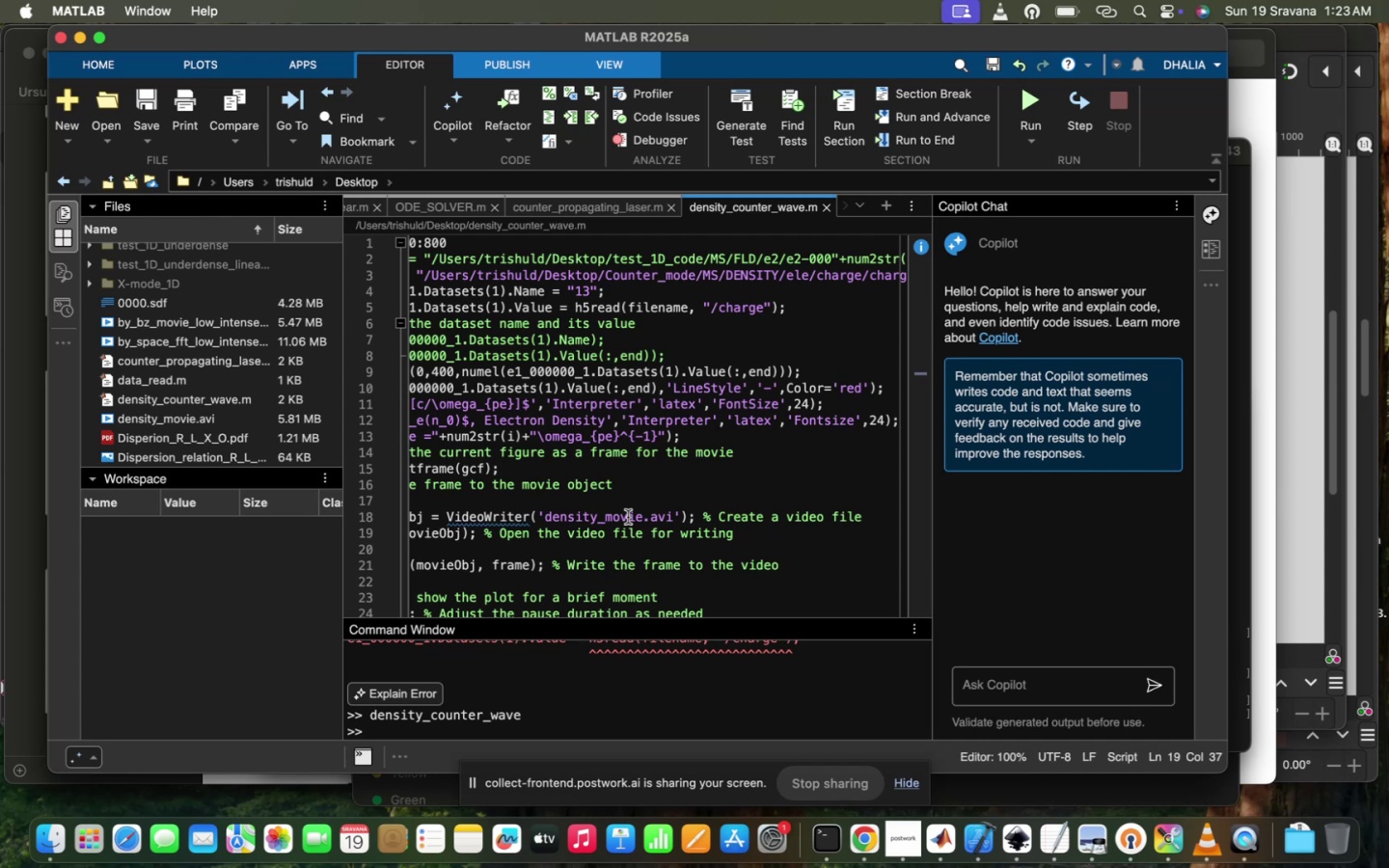 
scroll: coordinate [628, 517], scroll_direction: up, amount: 1.0
 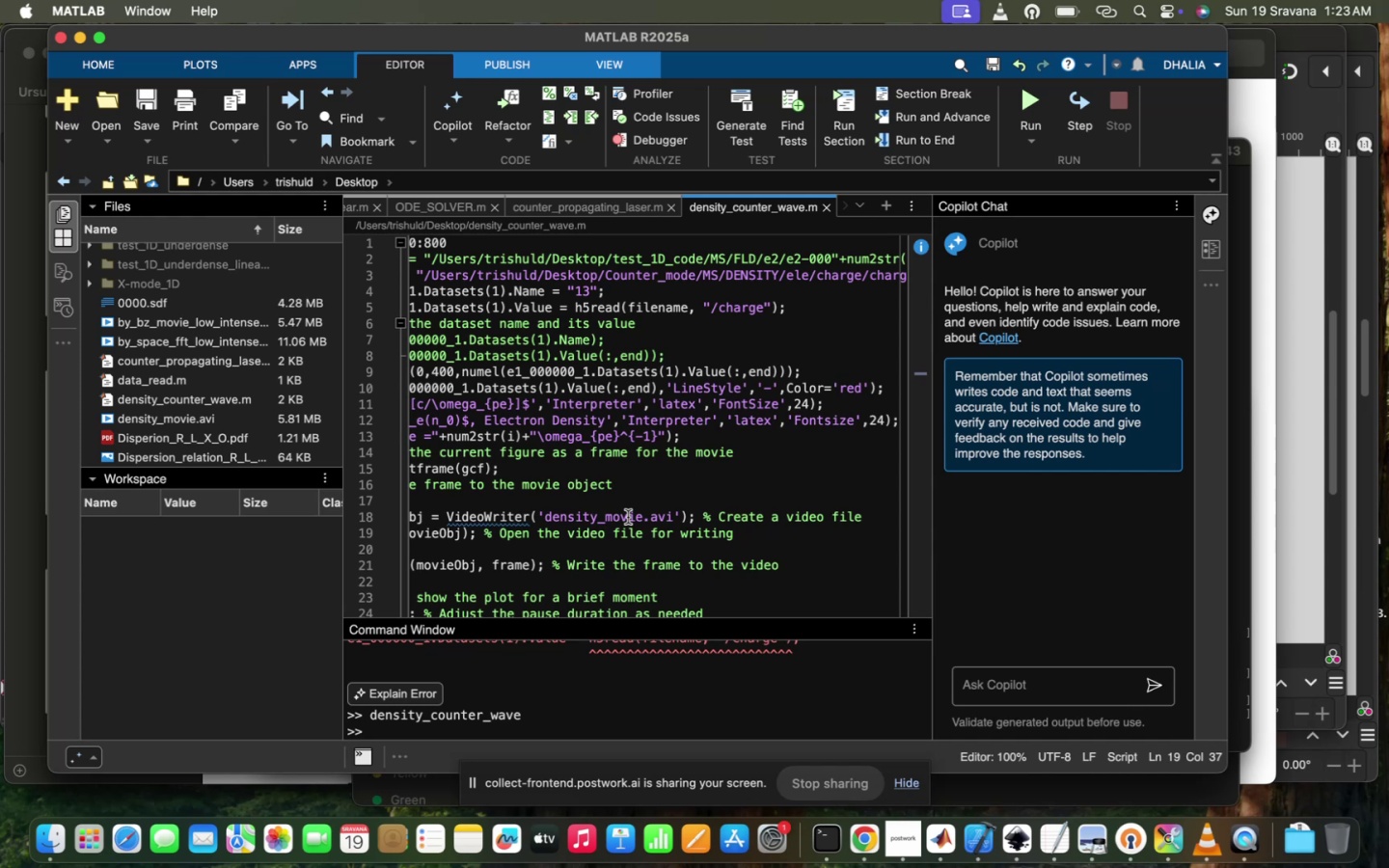 
wait(7.38)
 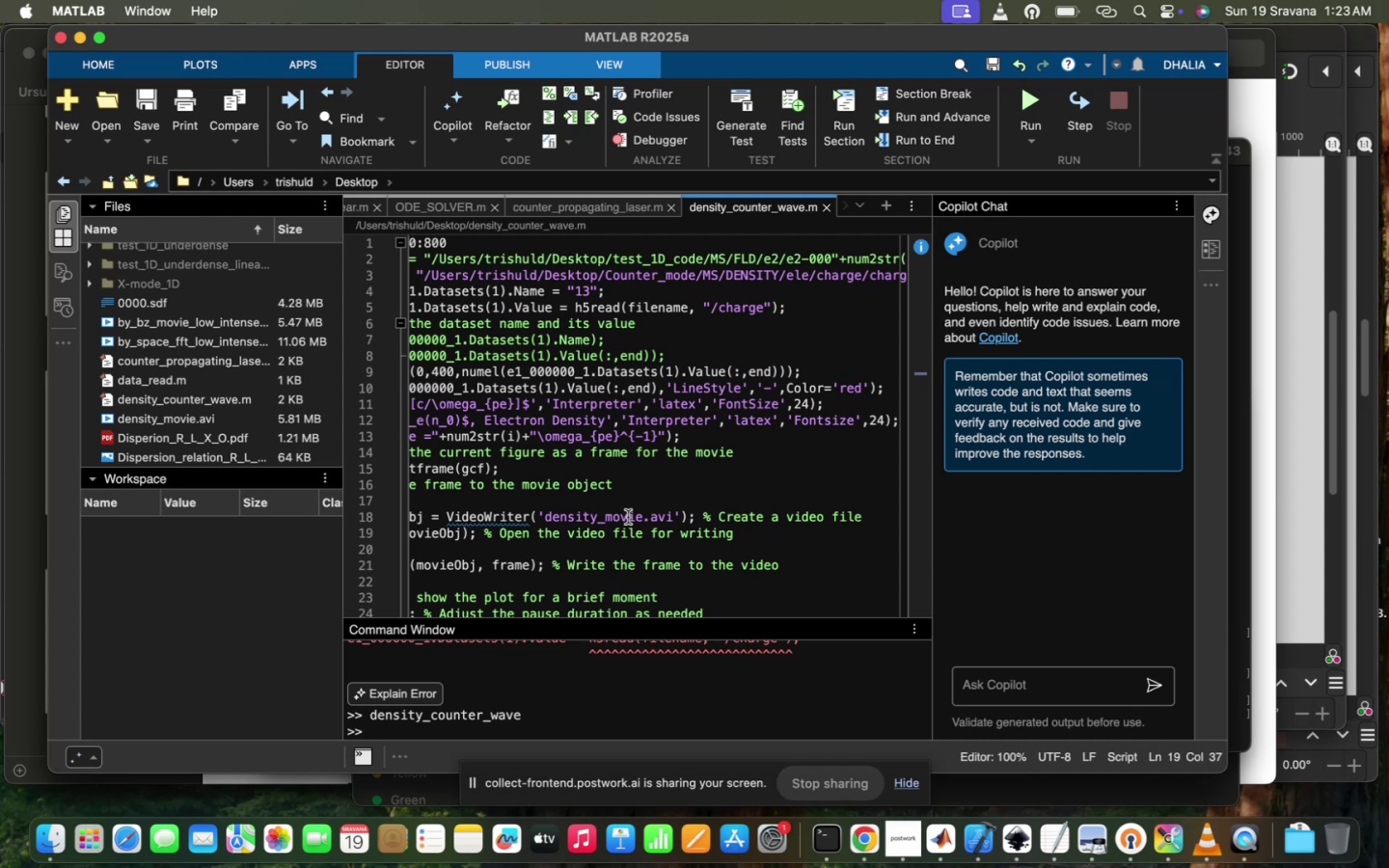 
scroll: coordinate [628, 517], scroll_direction: up, amount: 7.0
 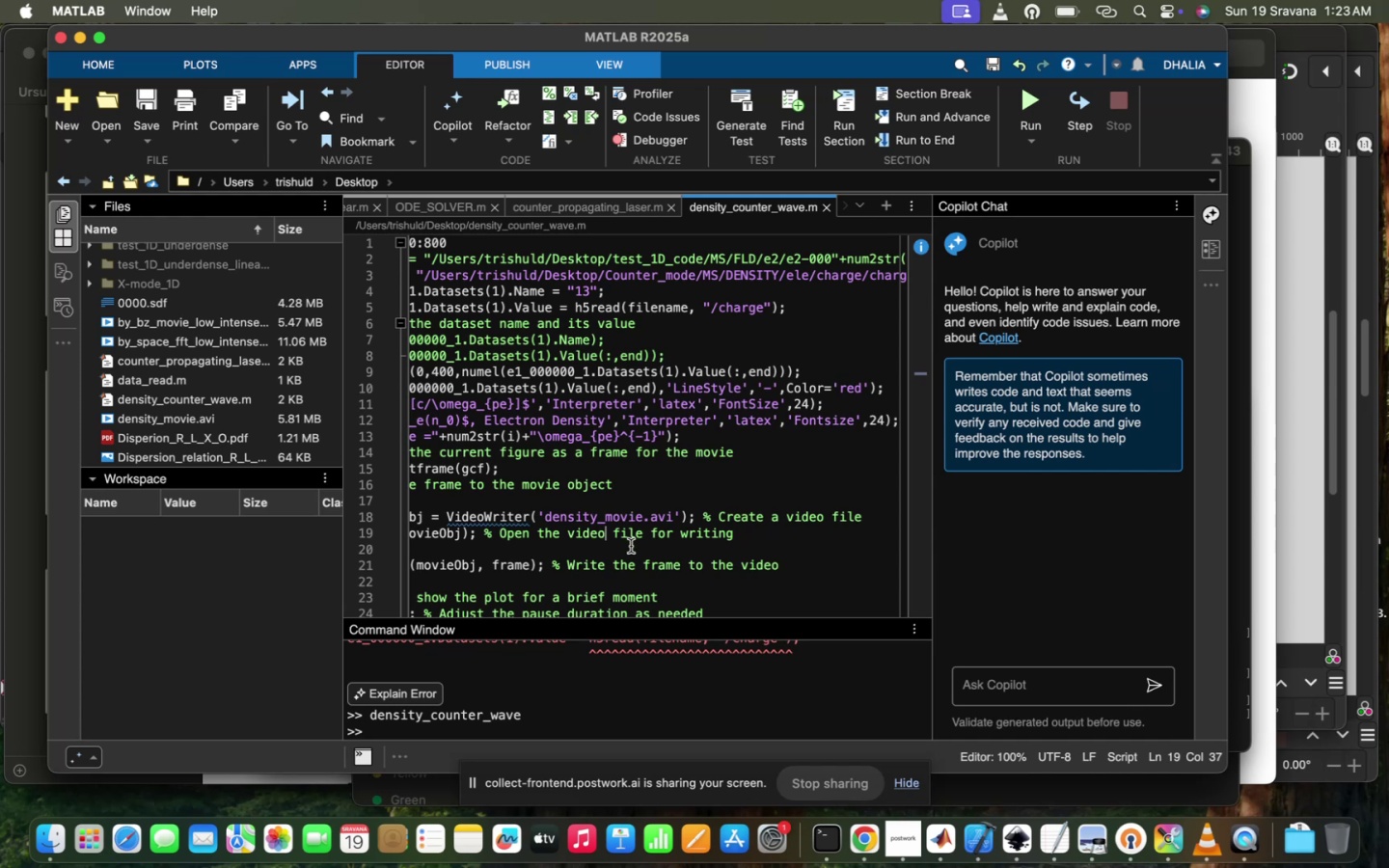 
wait(8.8)
 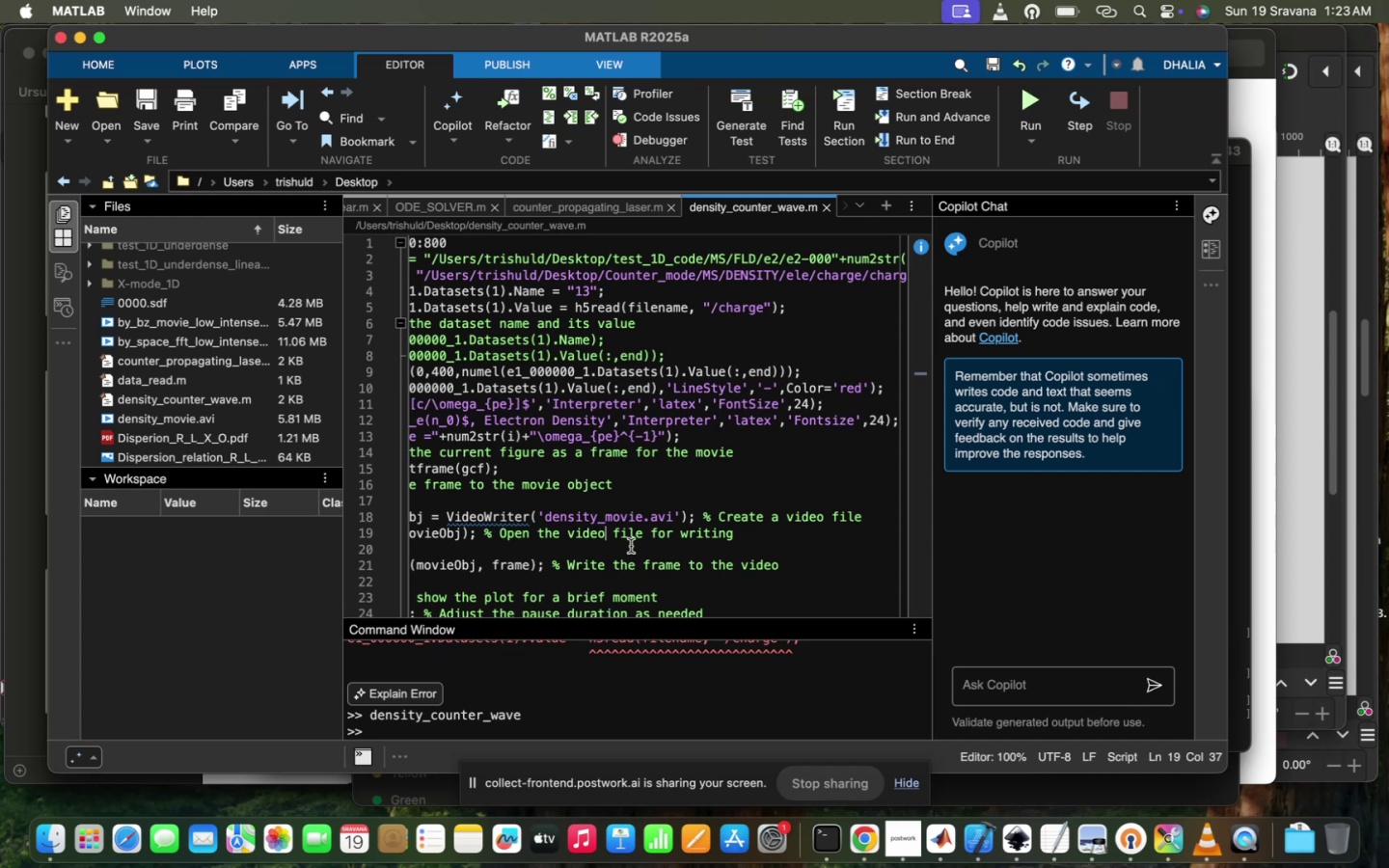 
scroll: coordinate [631, 546], scroll_direction: up, amount: 6.0
 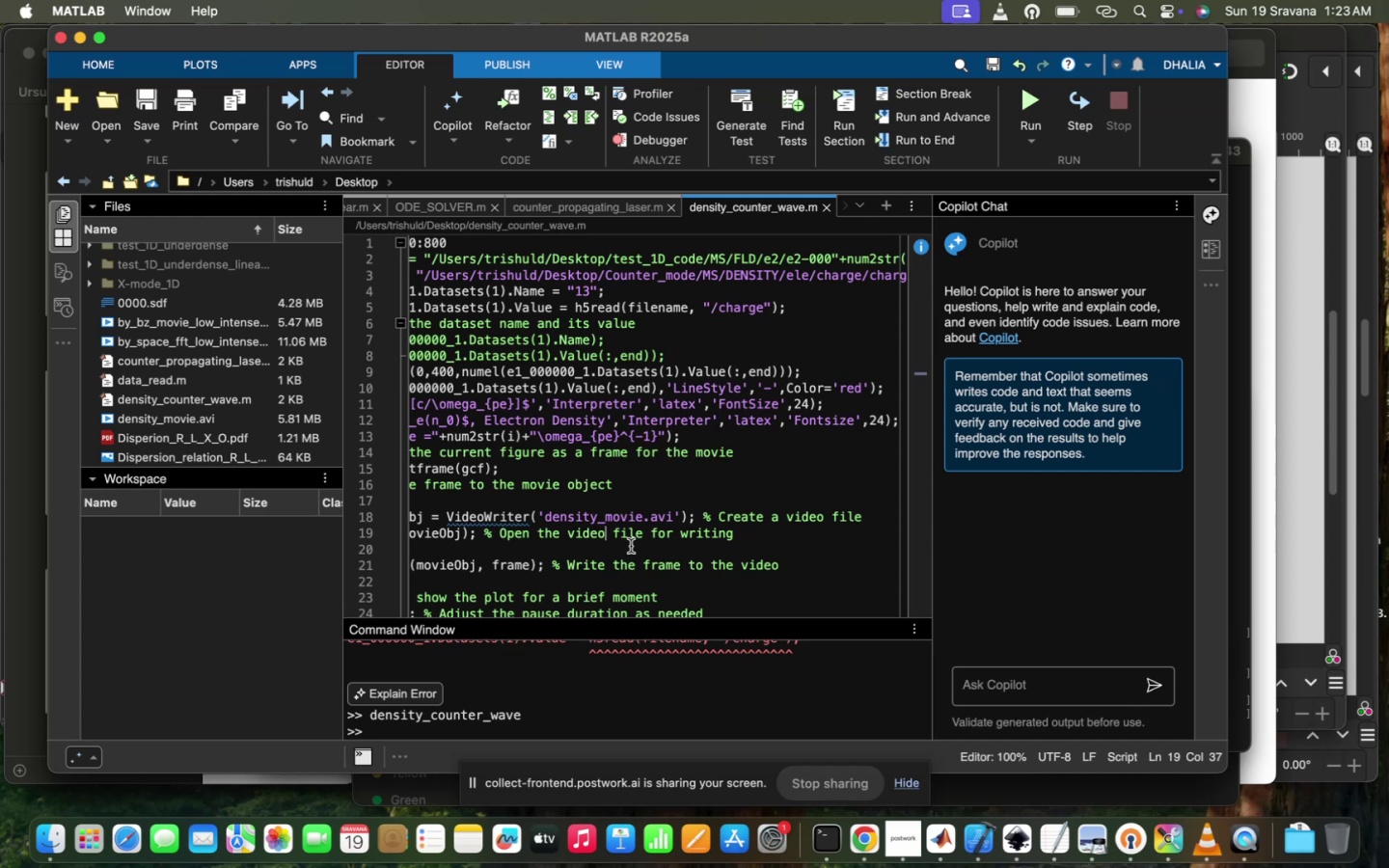 
wait(5.62)
 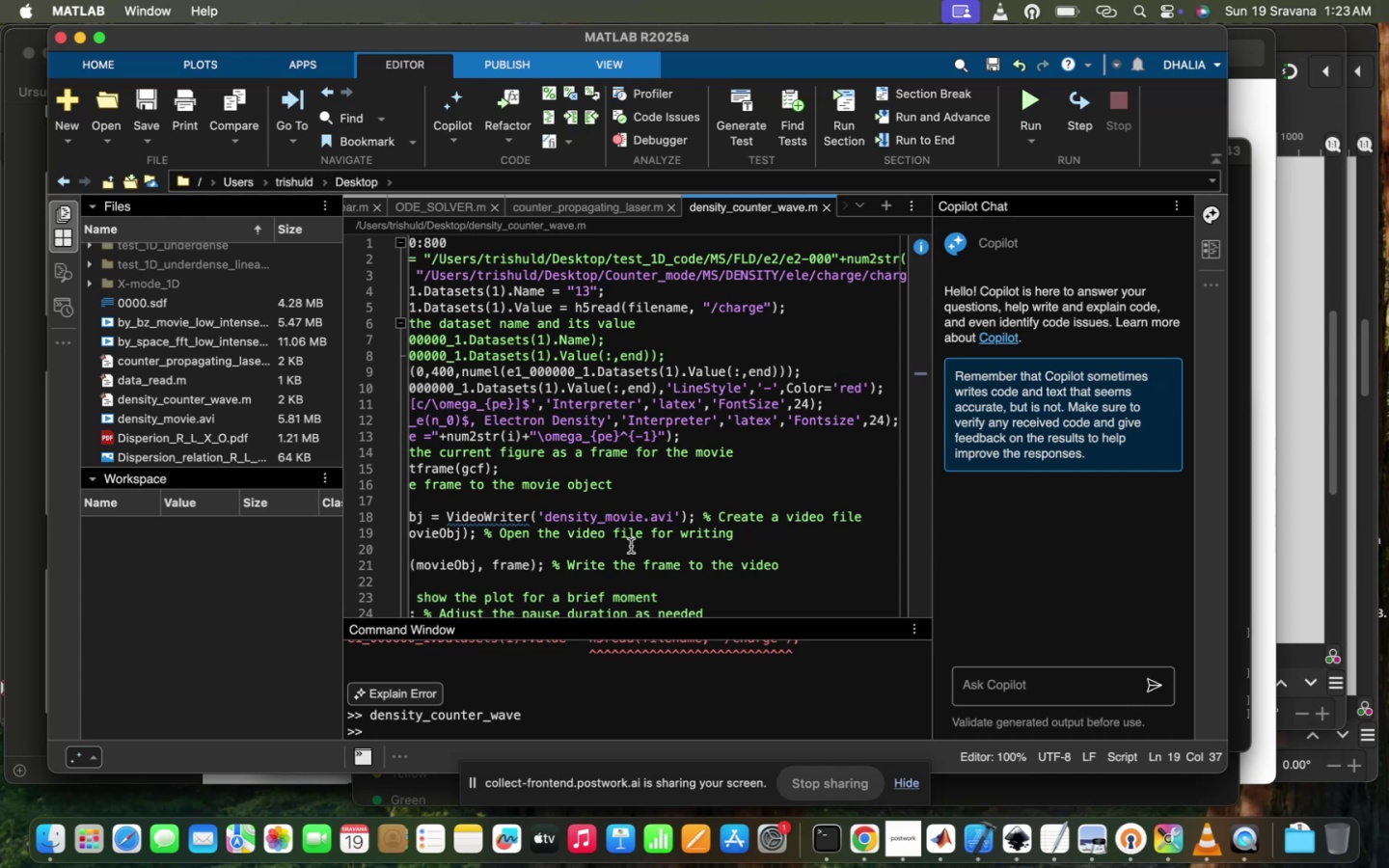 
scroll: coordinate [611, 471], scroll_direction: up, amount: 35.0
 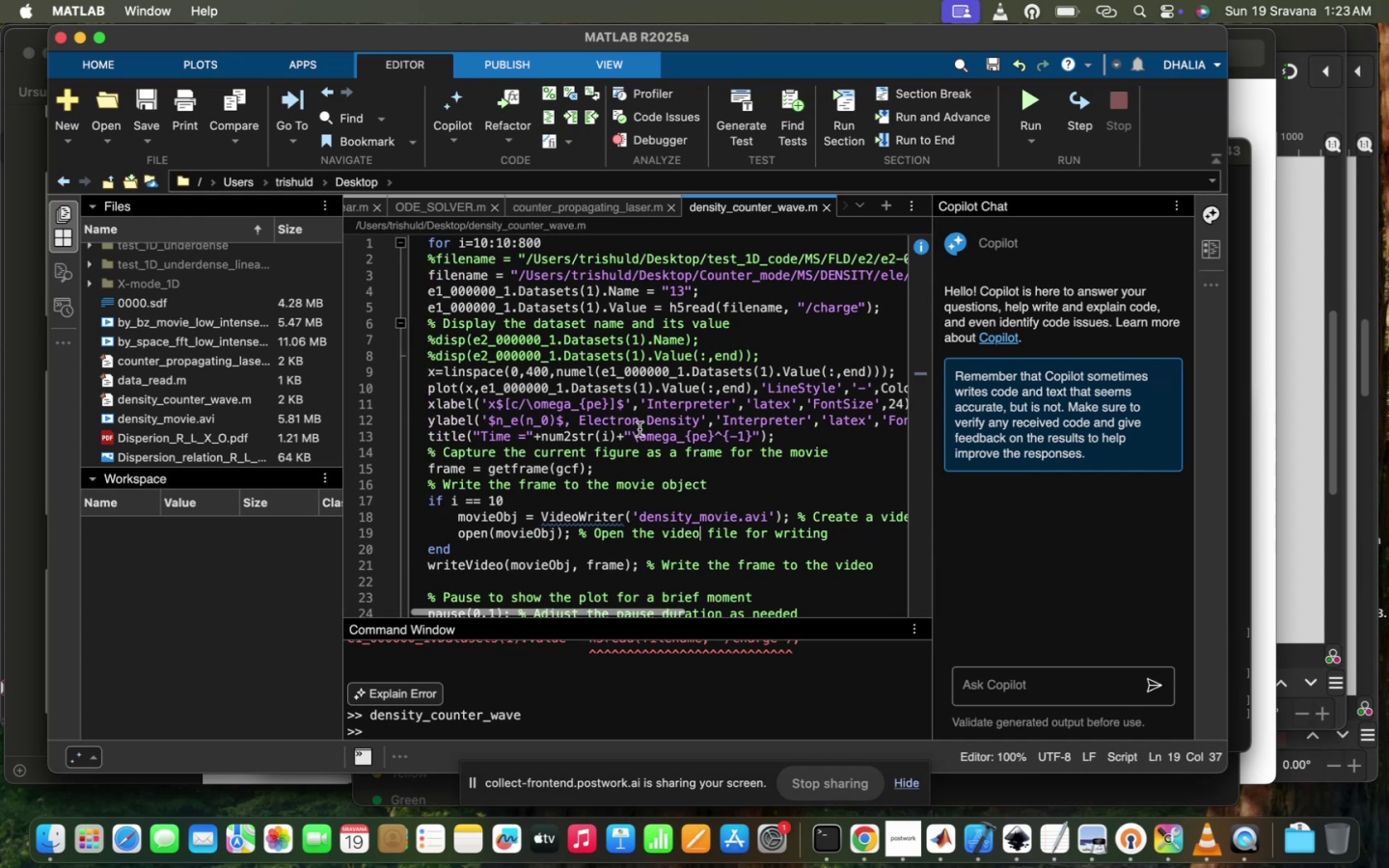 
left_click([640, 429])
 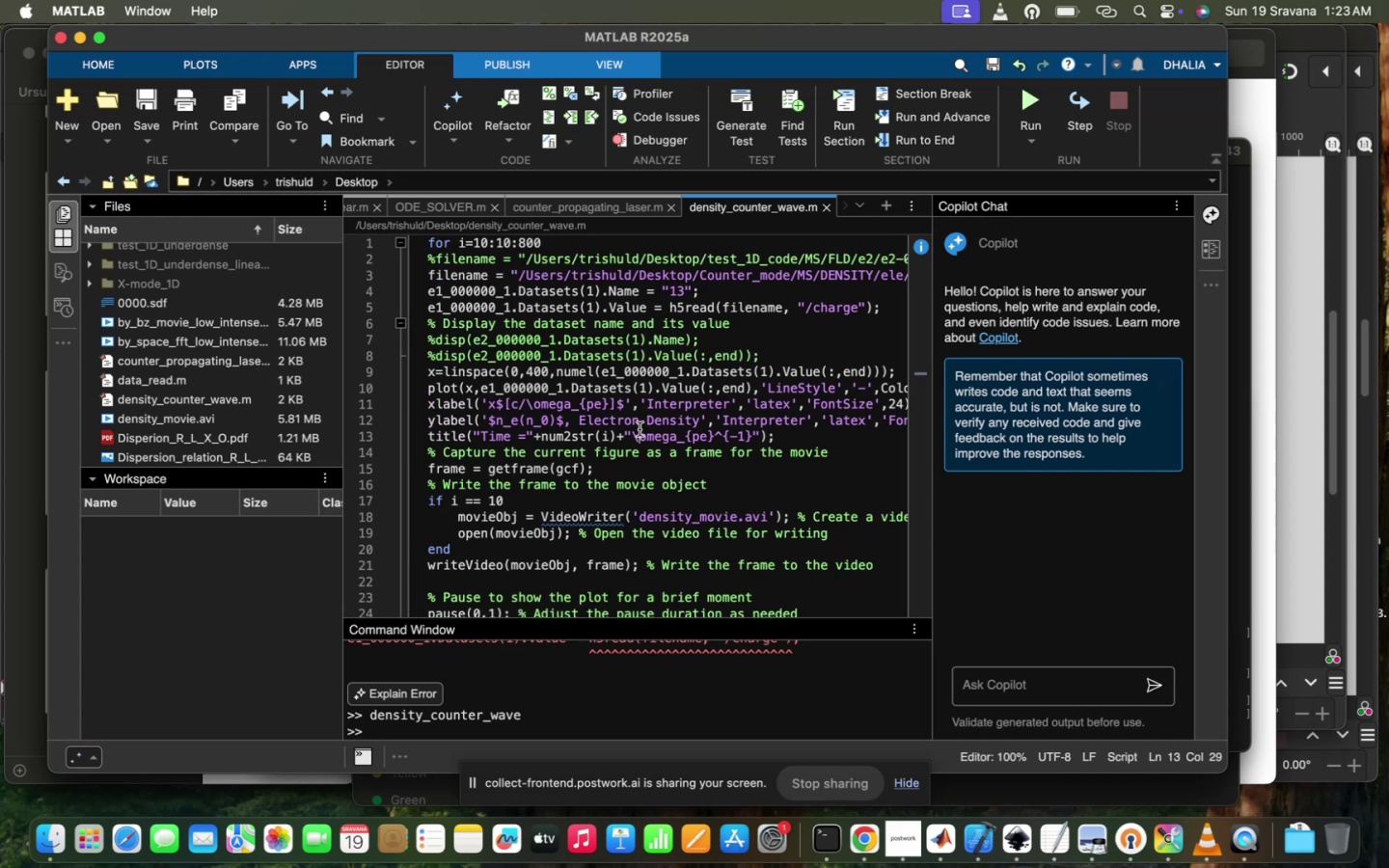 
scroll: coordinate [667, 313], scroll_direction: up, amount: 66.0
 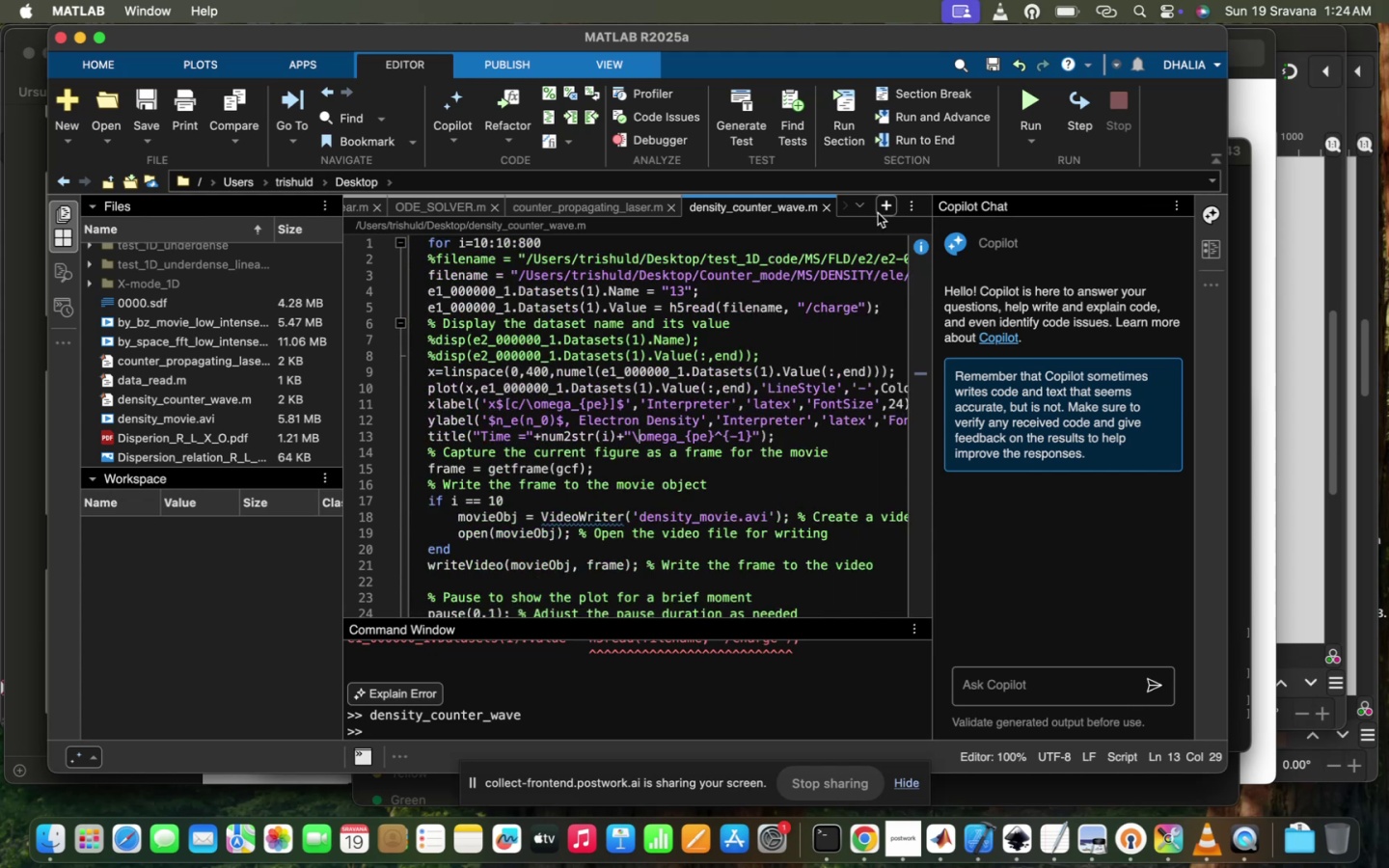 
left_click([880, 211])
 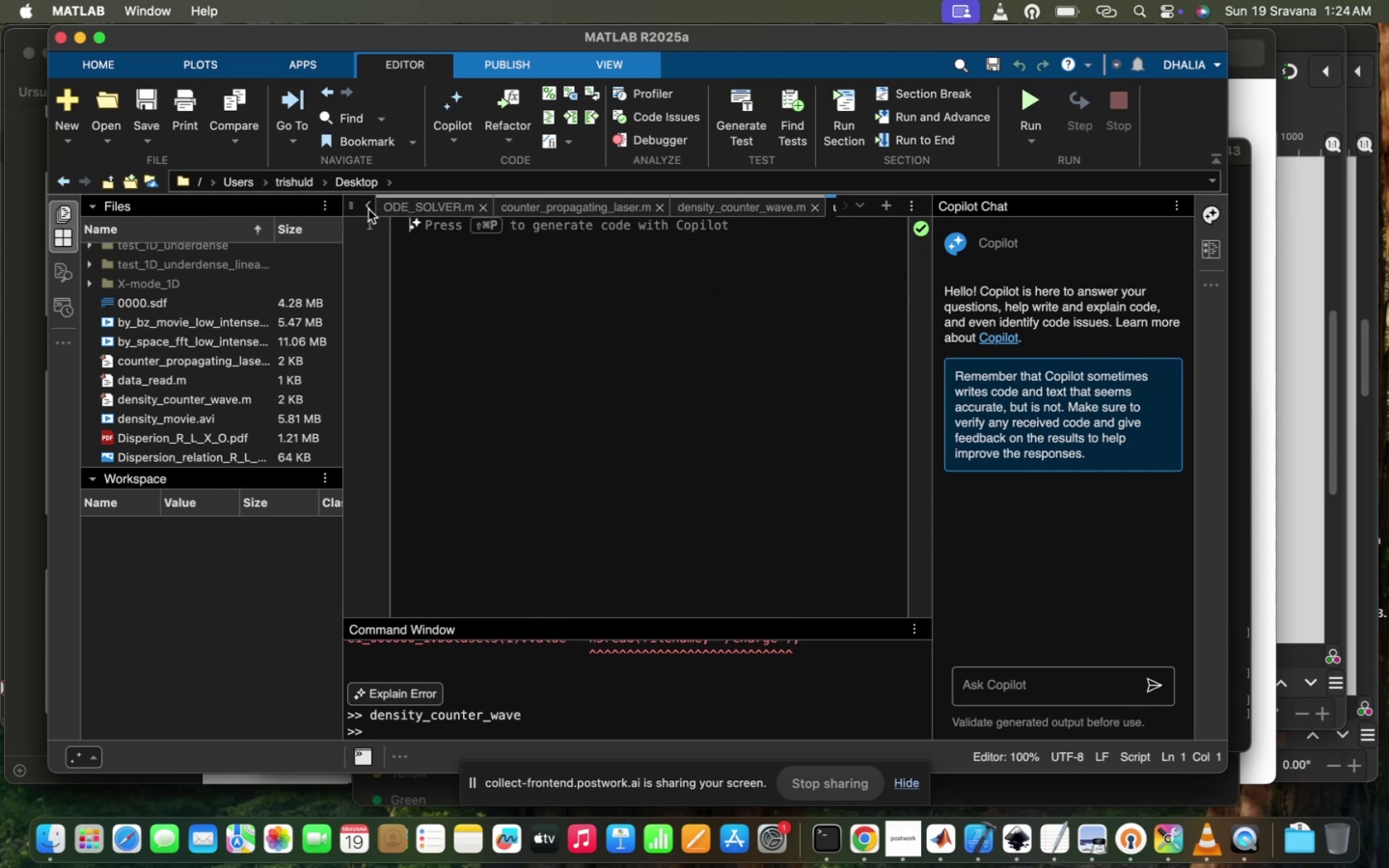 
double_click([368, 209])
 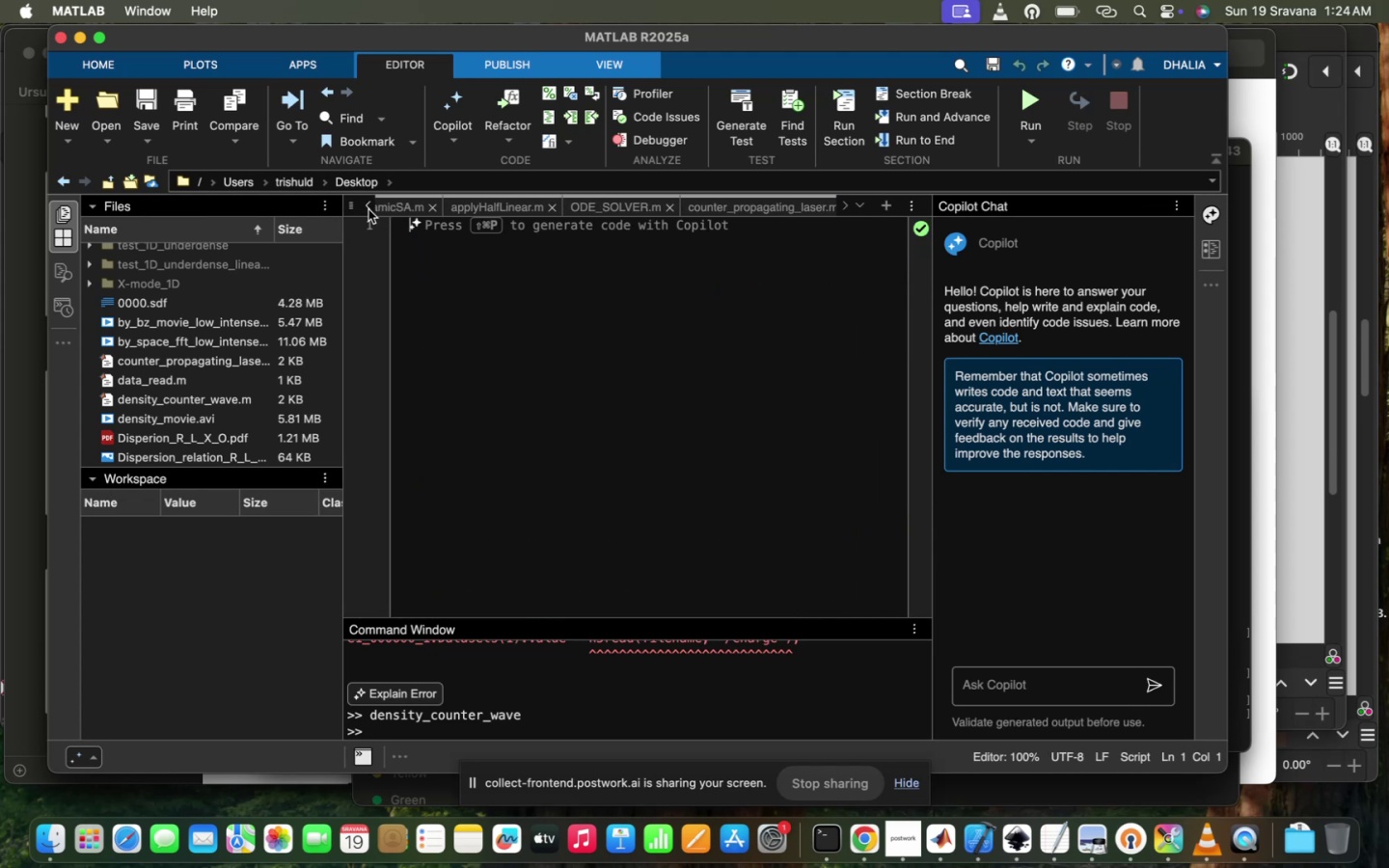 
triple_click([368, 209])
 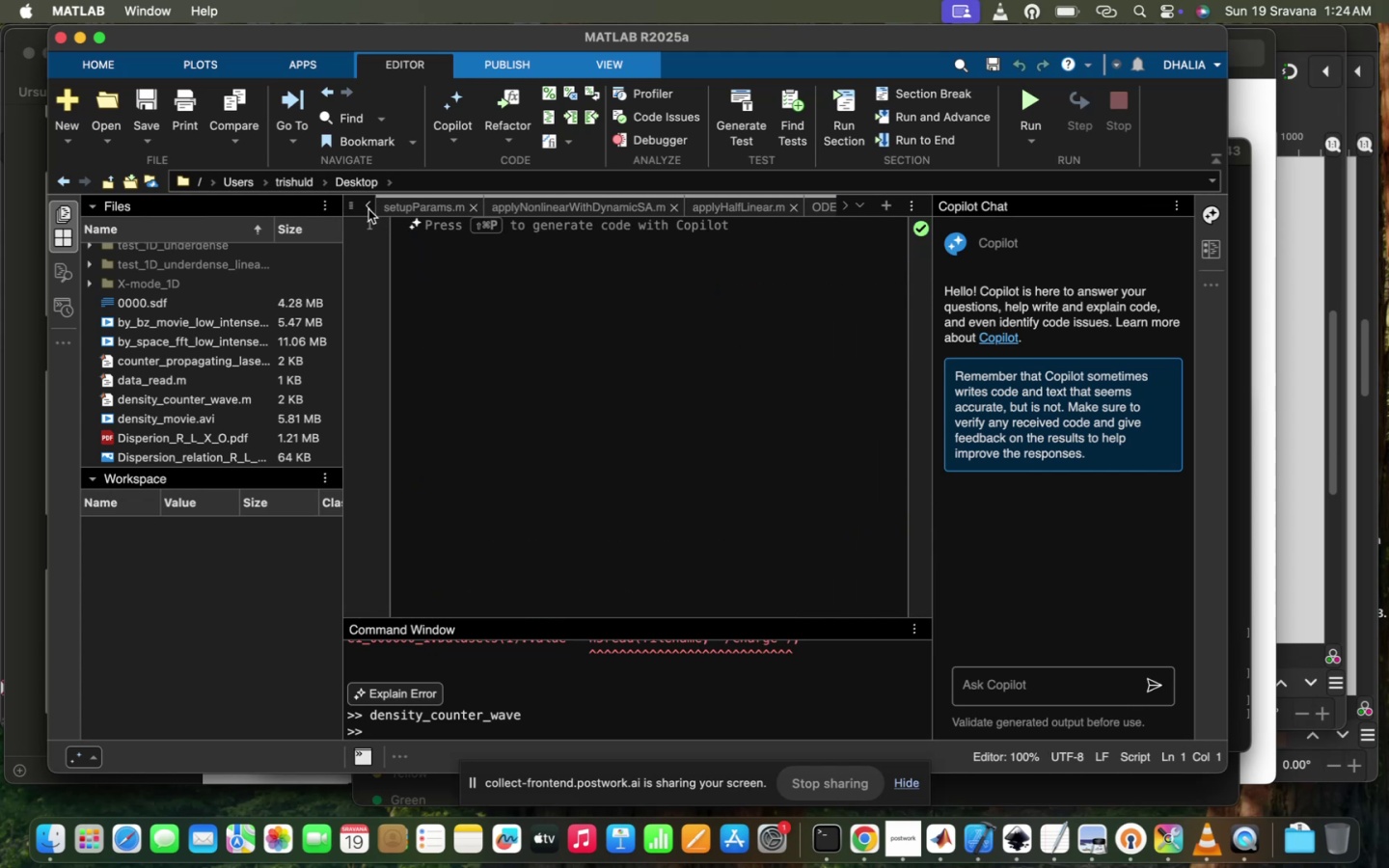 
double_click([368, 209])
 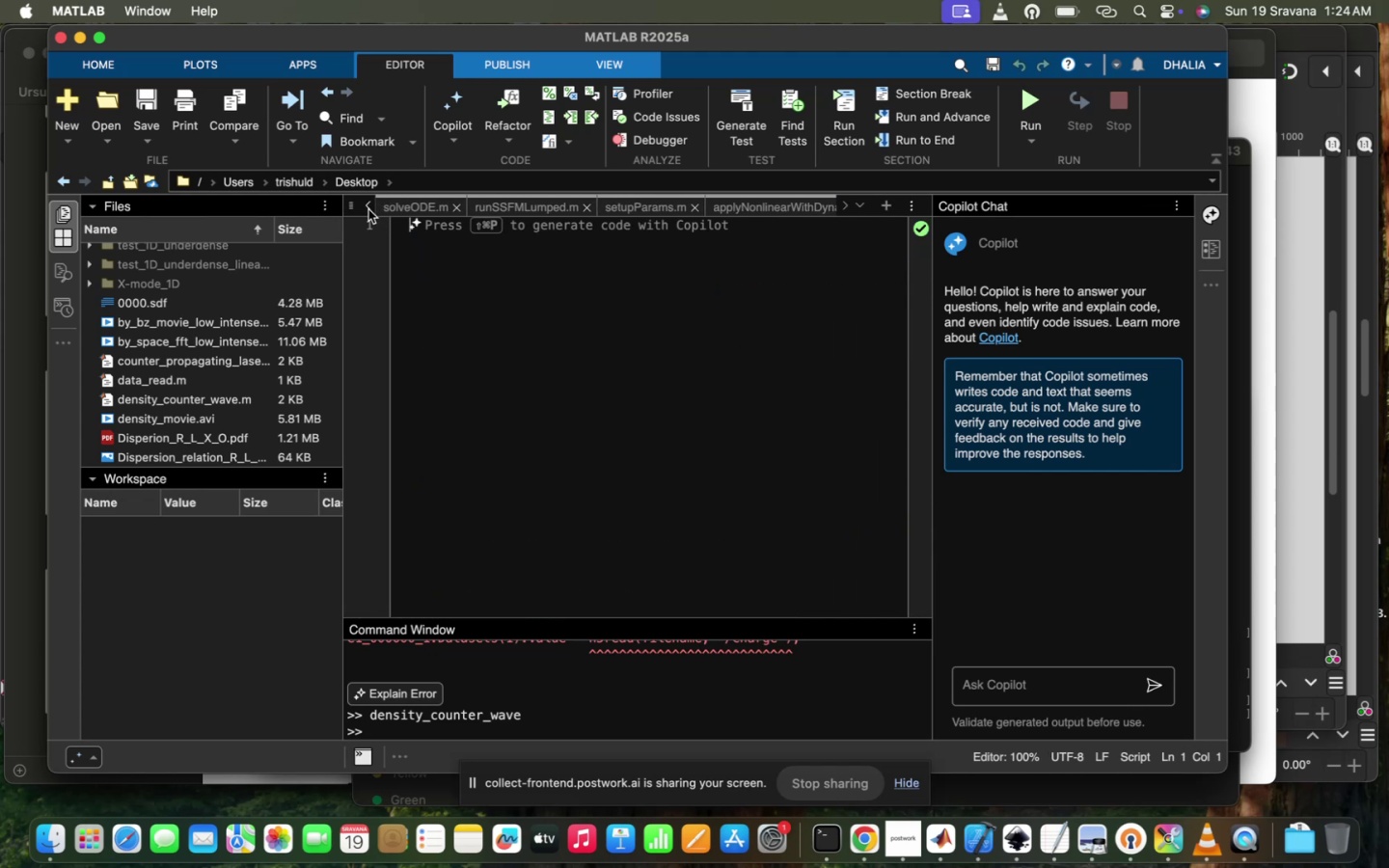 
triple_click([368, 209])
 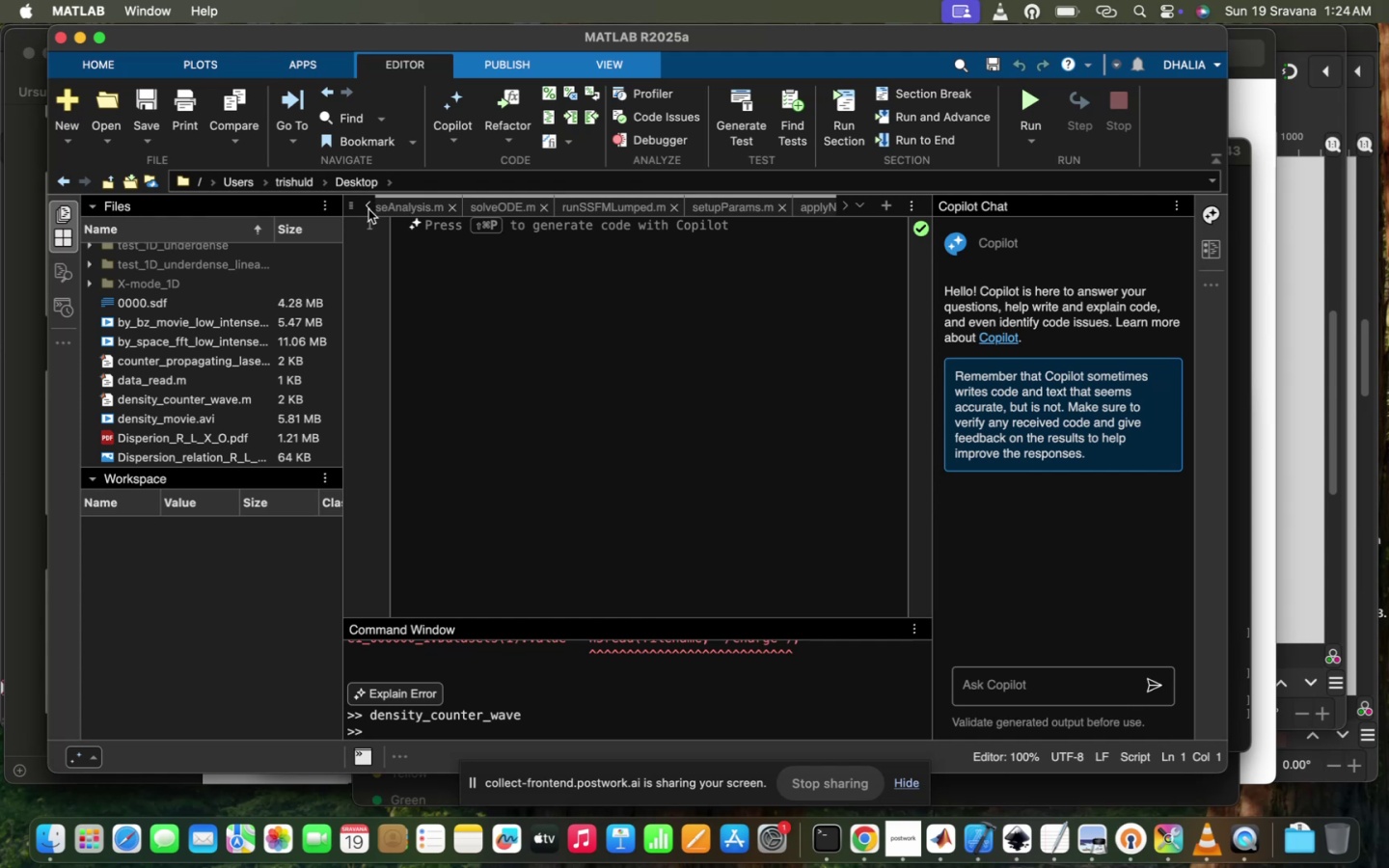 
triple_click([368, 209])
 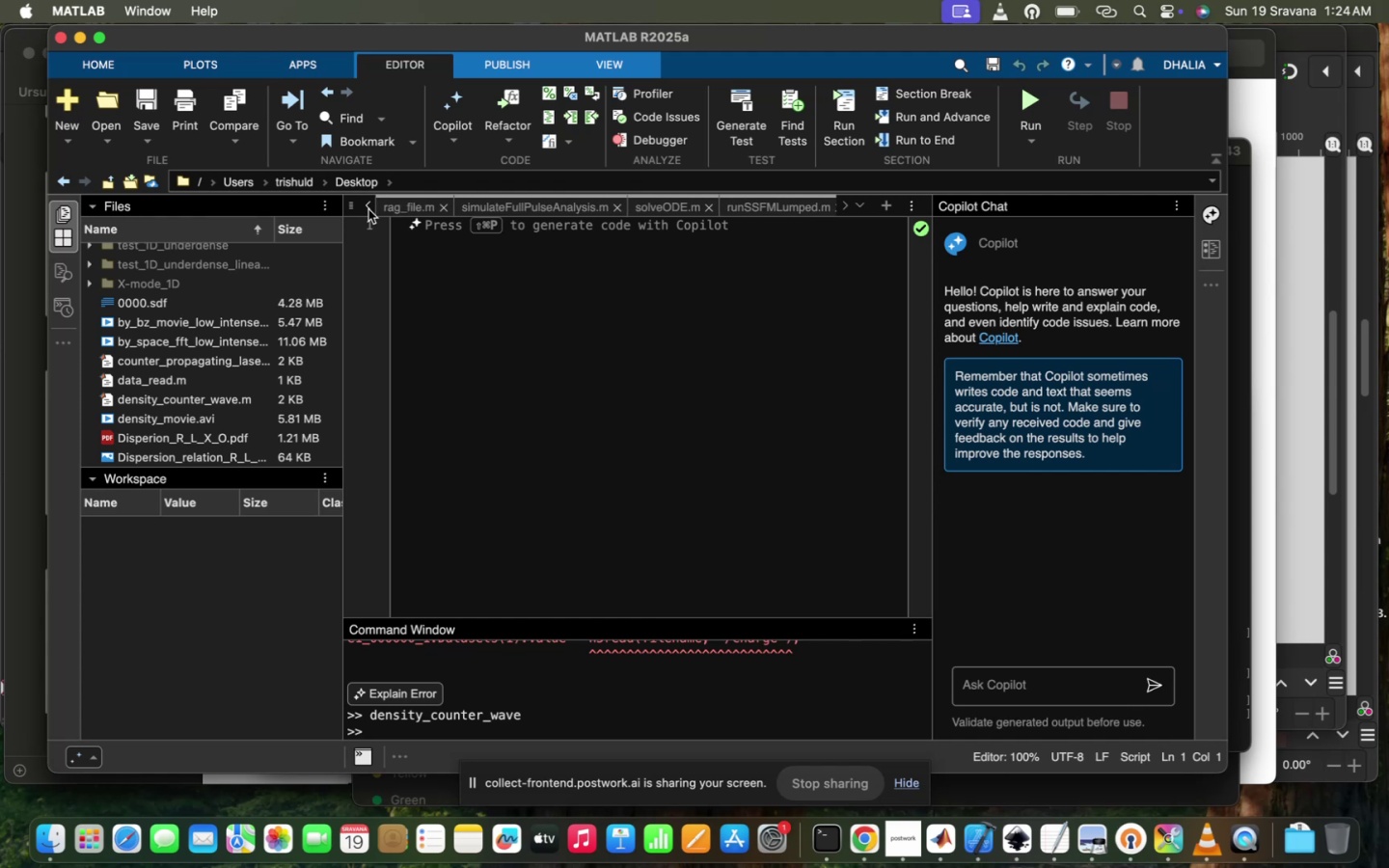 
triple_click([368, 209])
 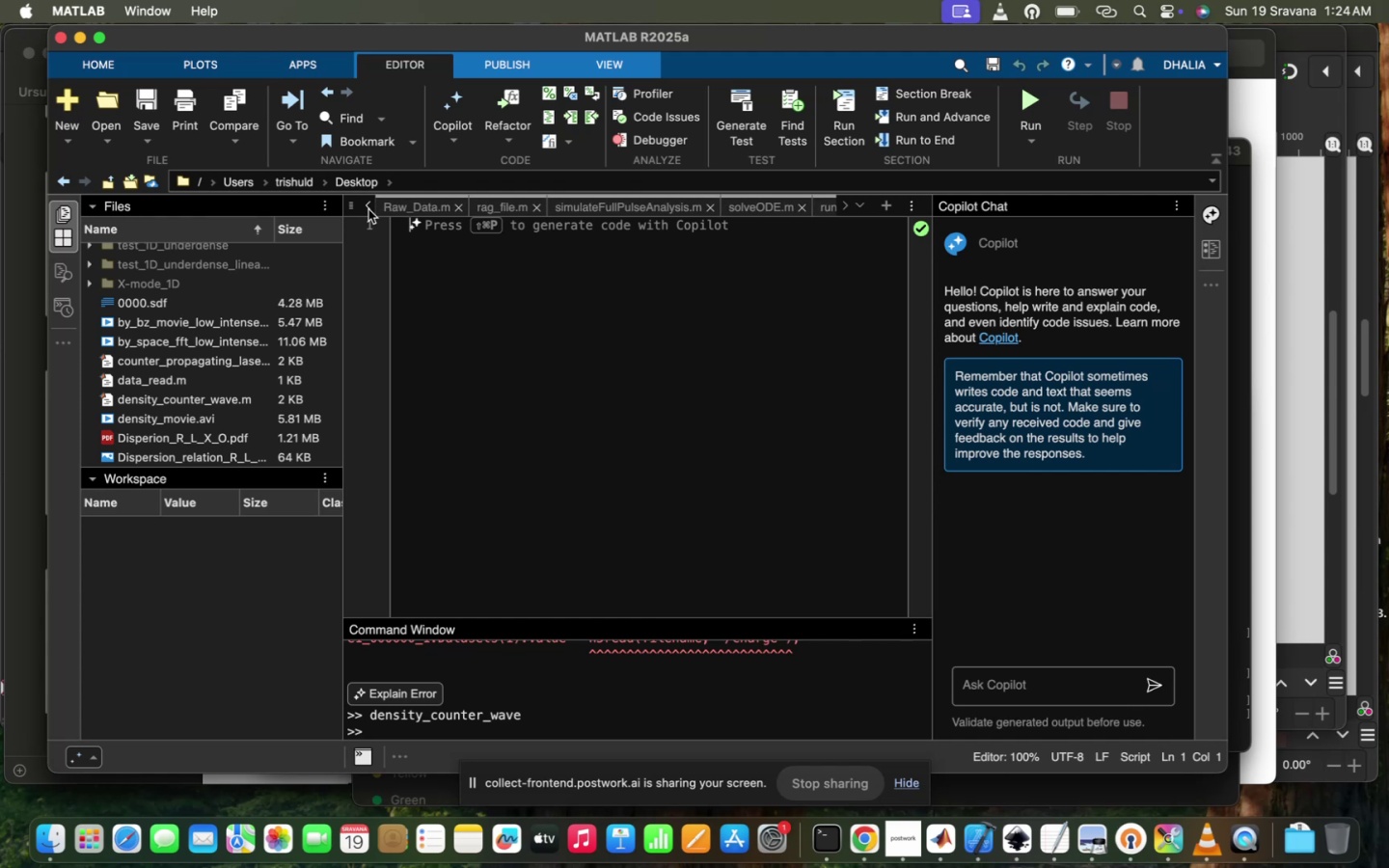 
triple_click([368, 209])
 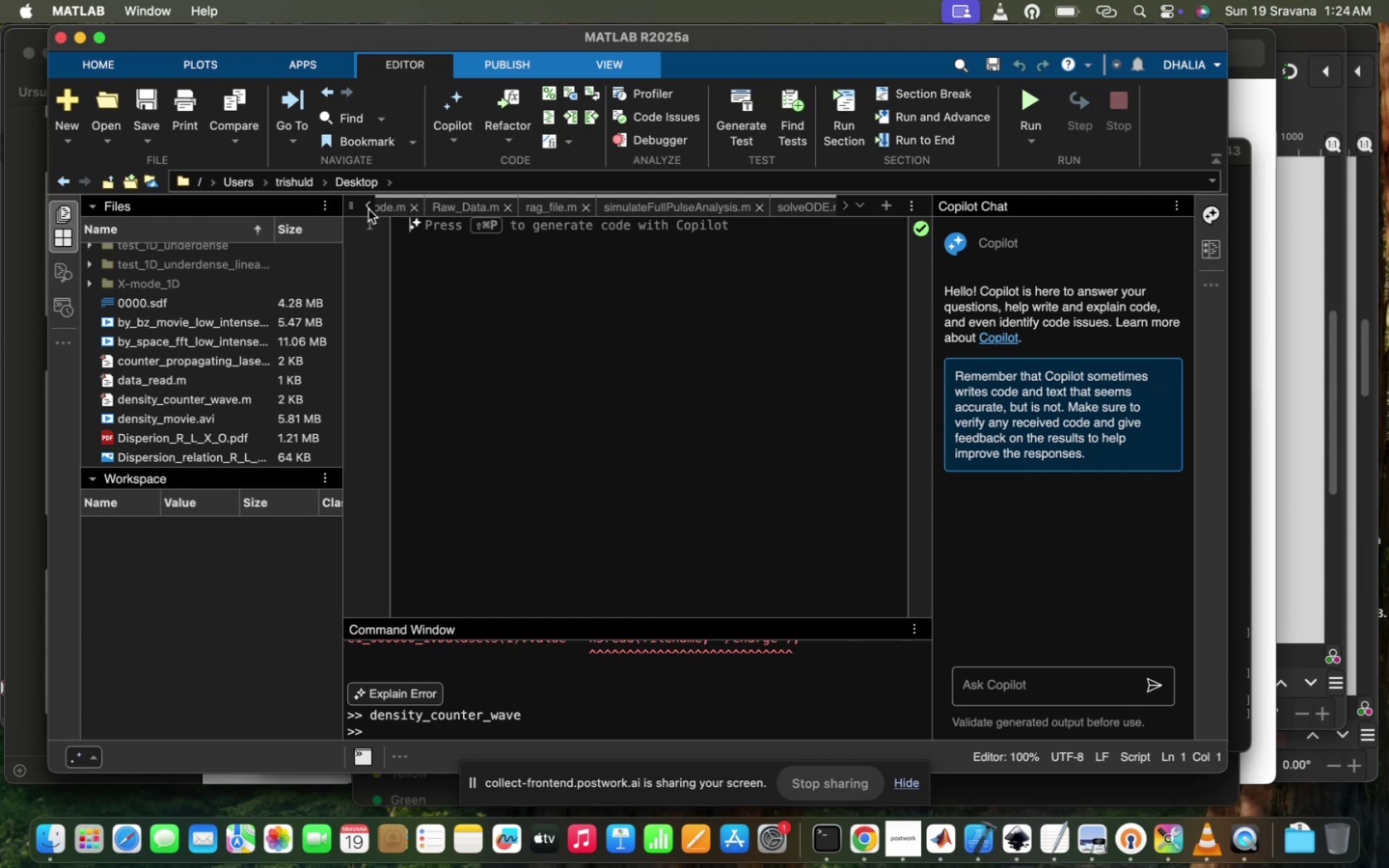 
triple_click([368, 209])
 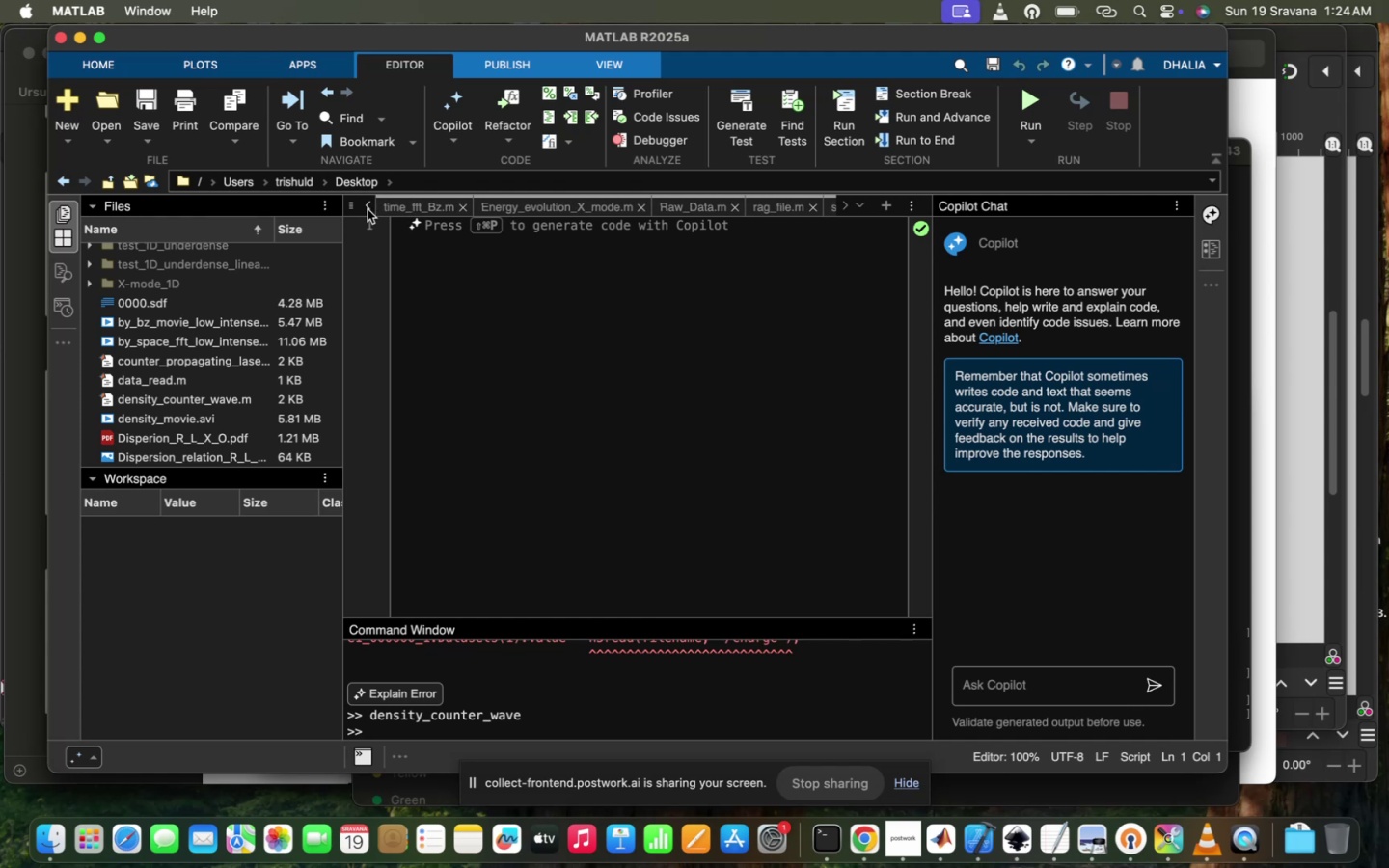 
double_click([368, 209])
 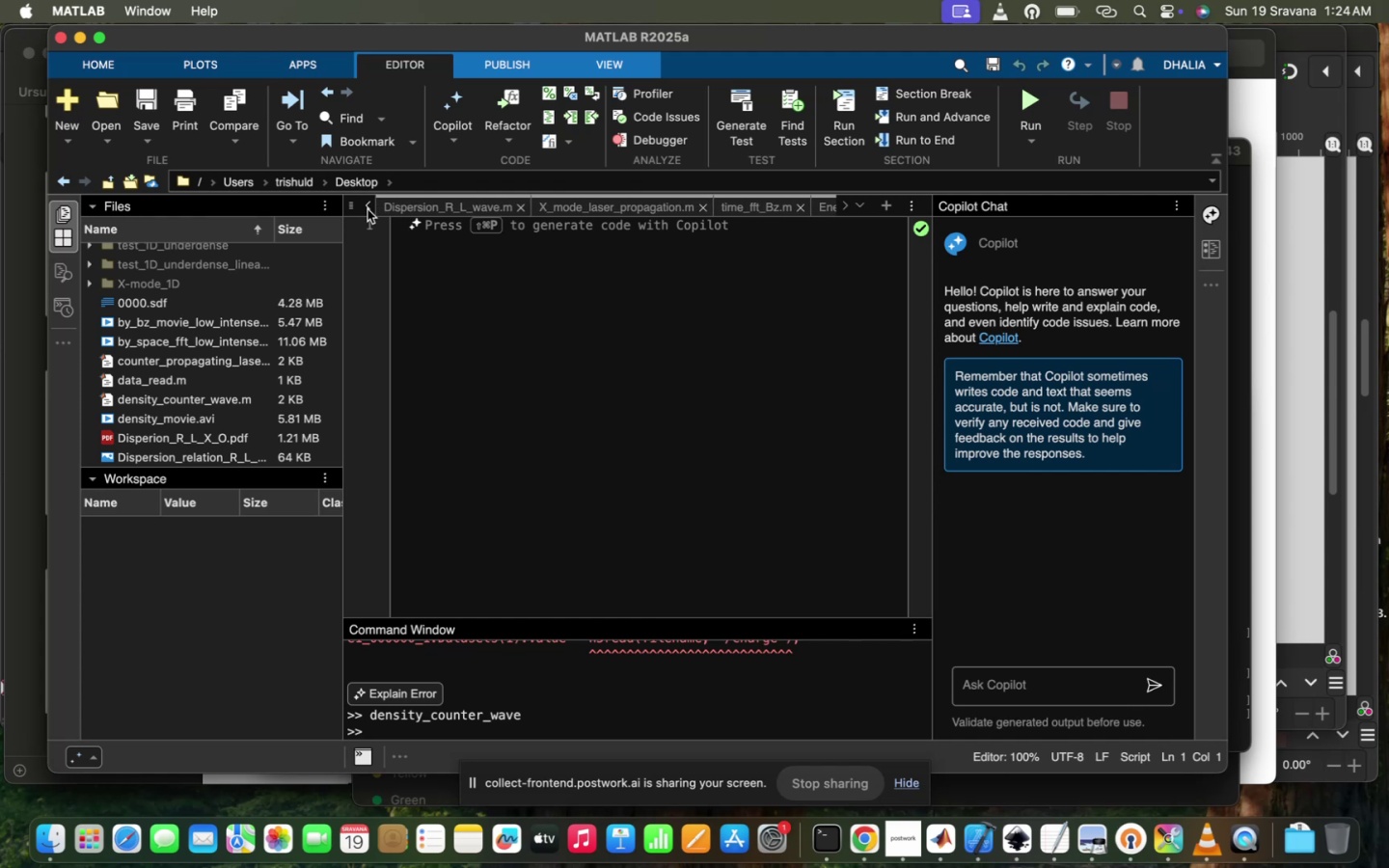 
left_click([368, 209])
 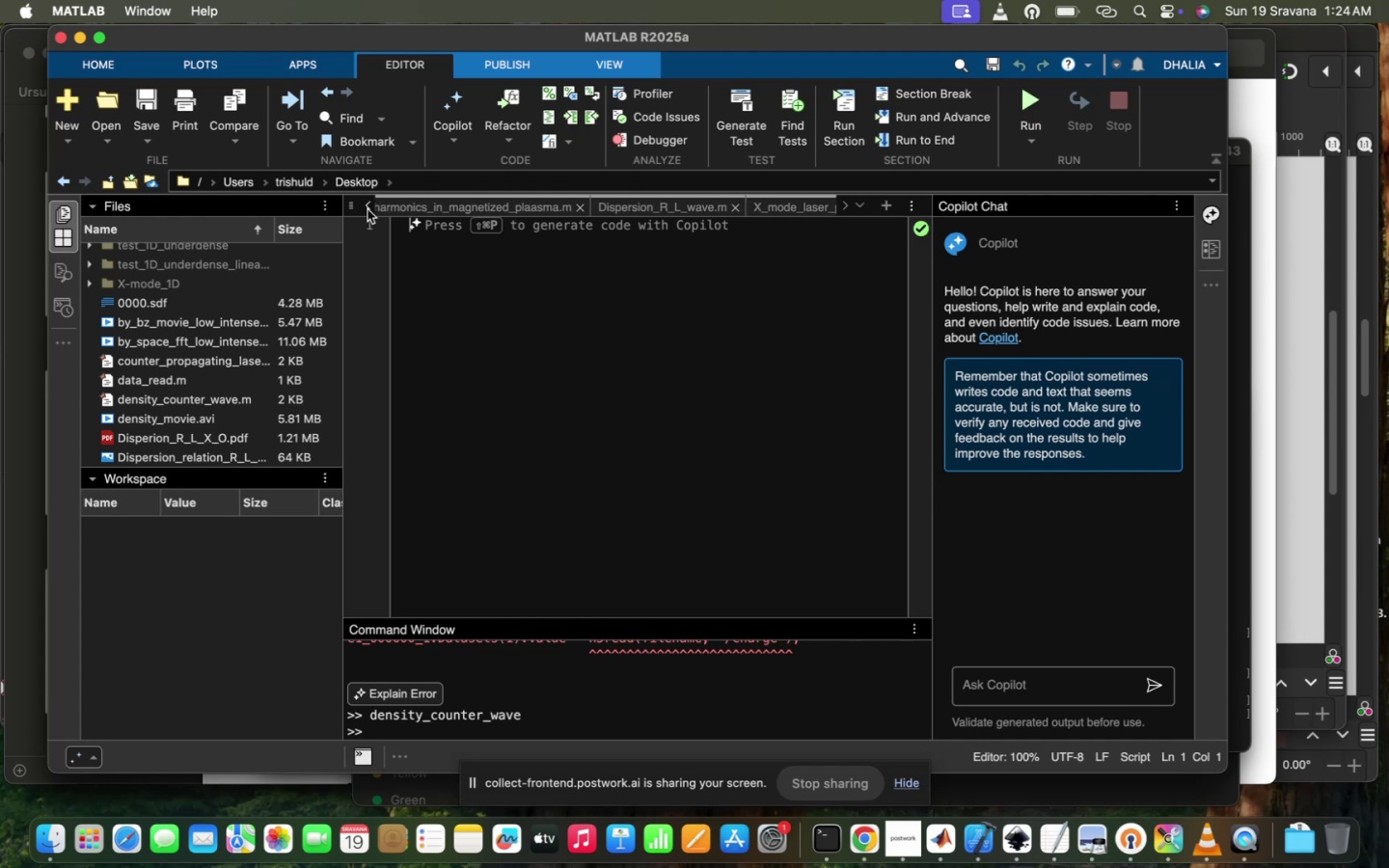 
left_click([368, 209])
 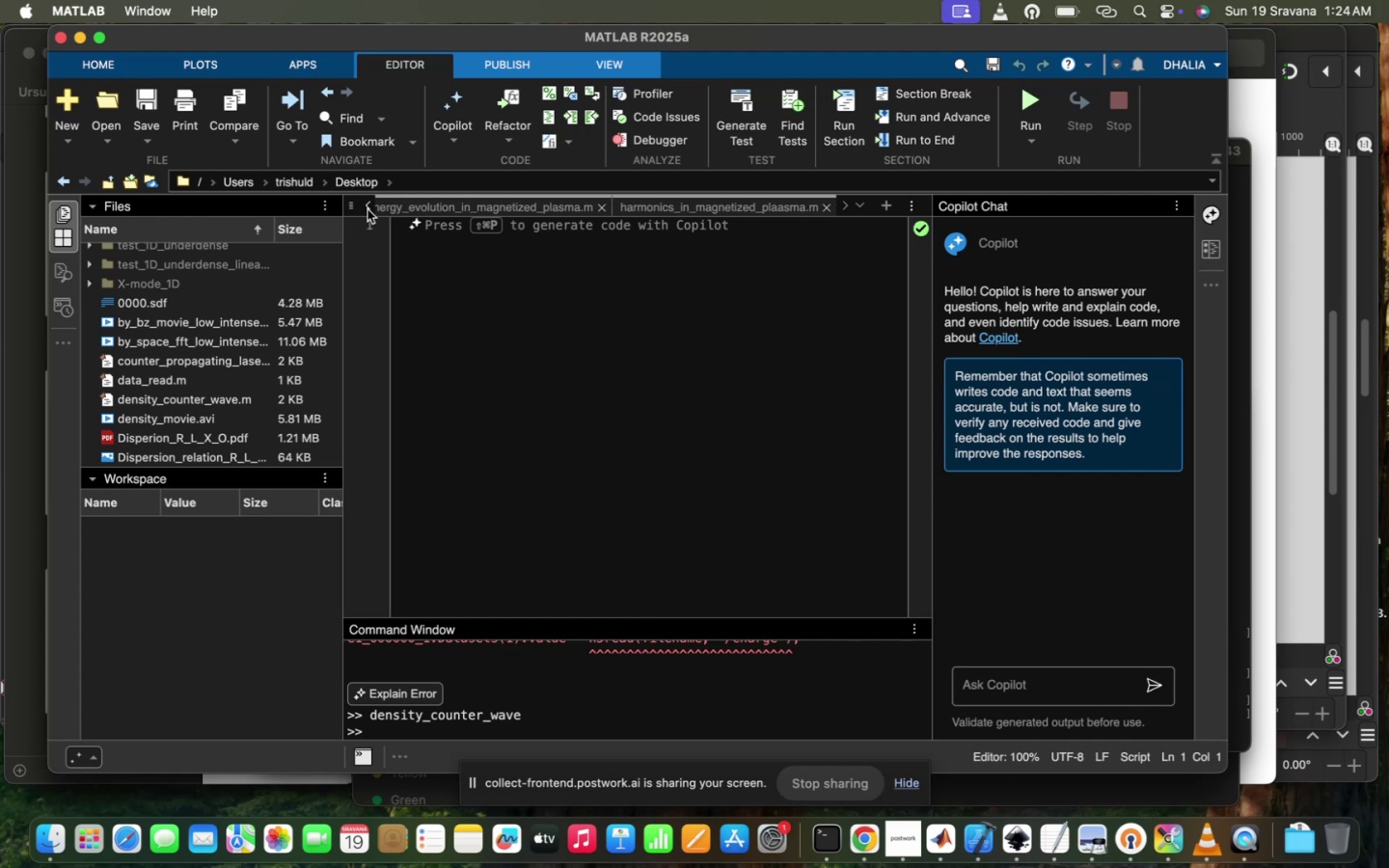 
left_click([368, 209])
 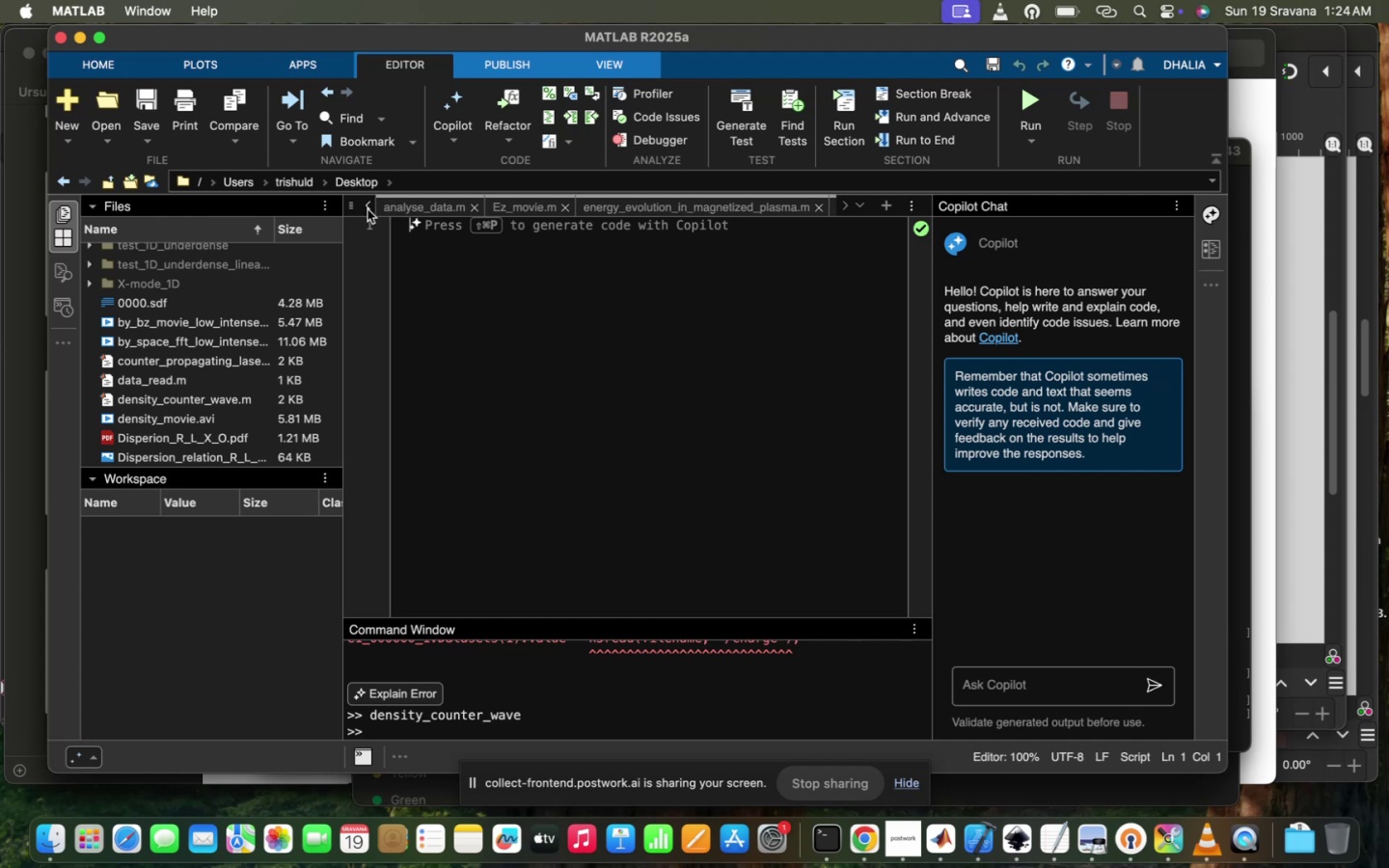 
left_click([368, 209])
 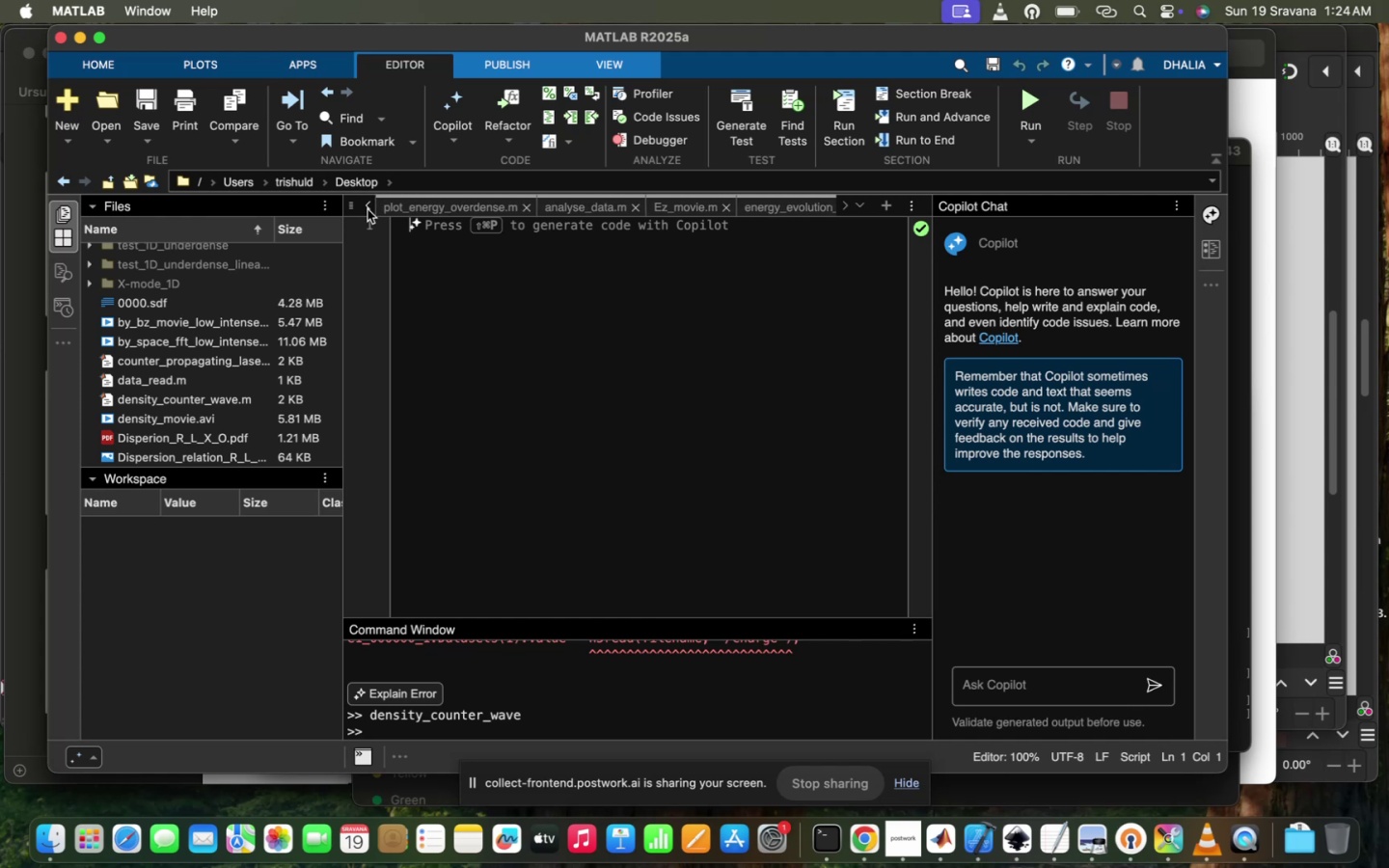 
double_click([368, 209])
 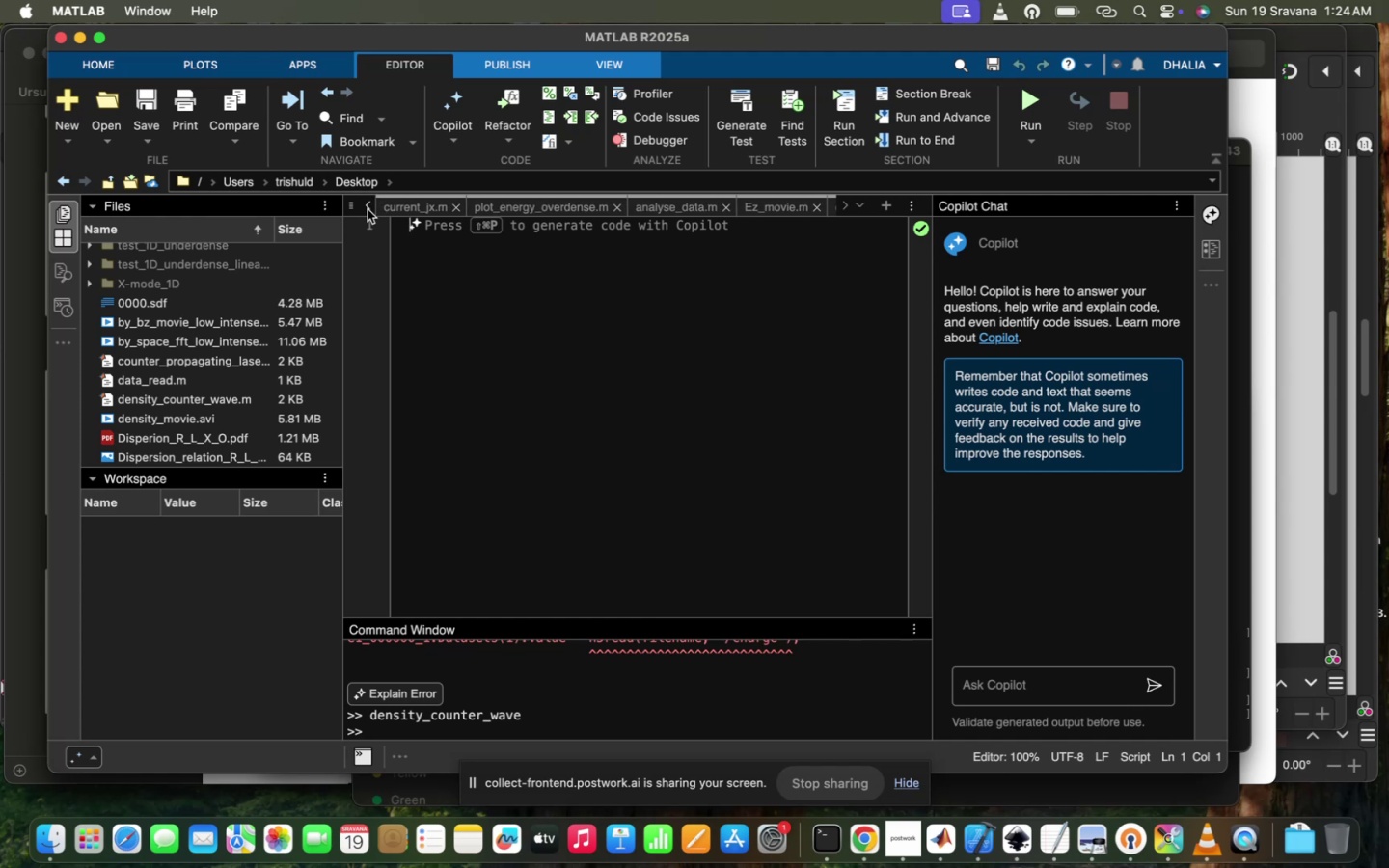 
left_click([368, 209])
 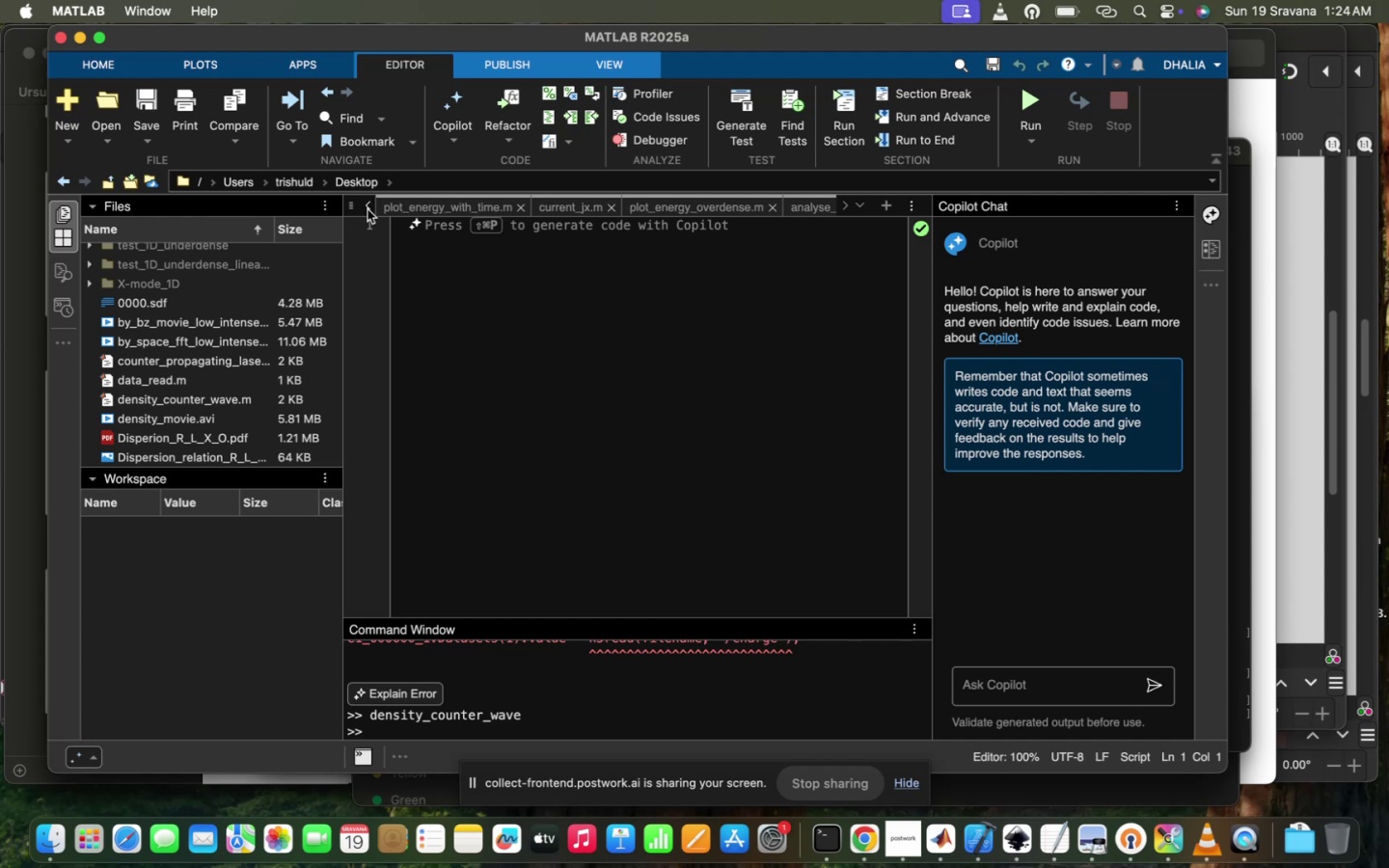 
left_click([368, 209])
 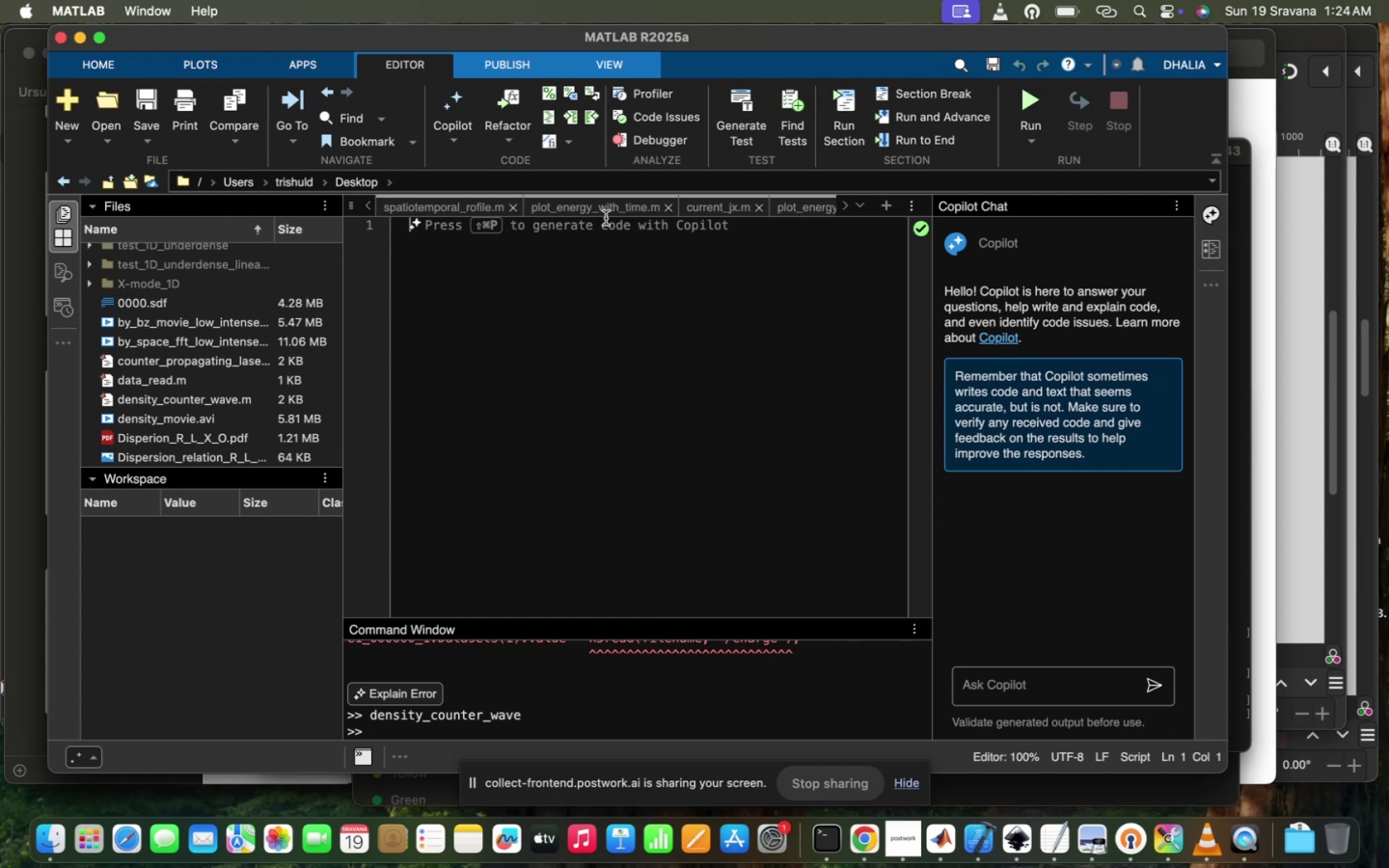 
left_click([607, 211])
 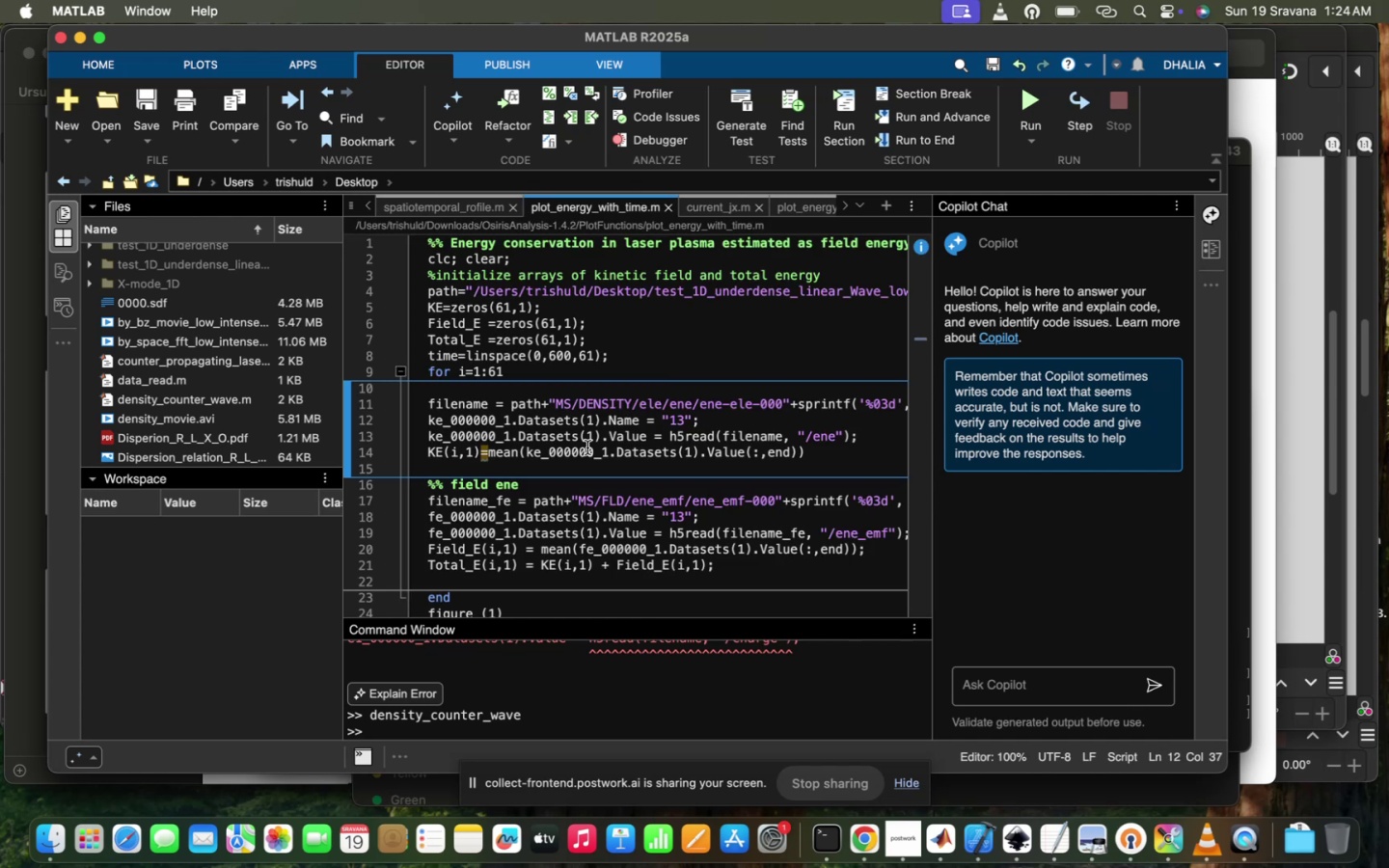 
scroll: coordinate [585, 490], scroll_direction: down, amount: 199.0
 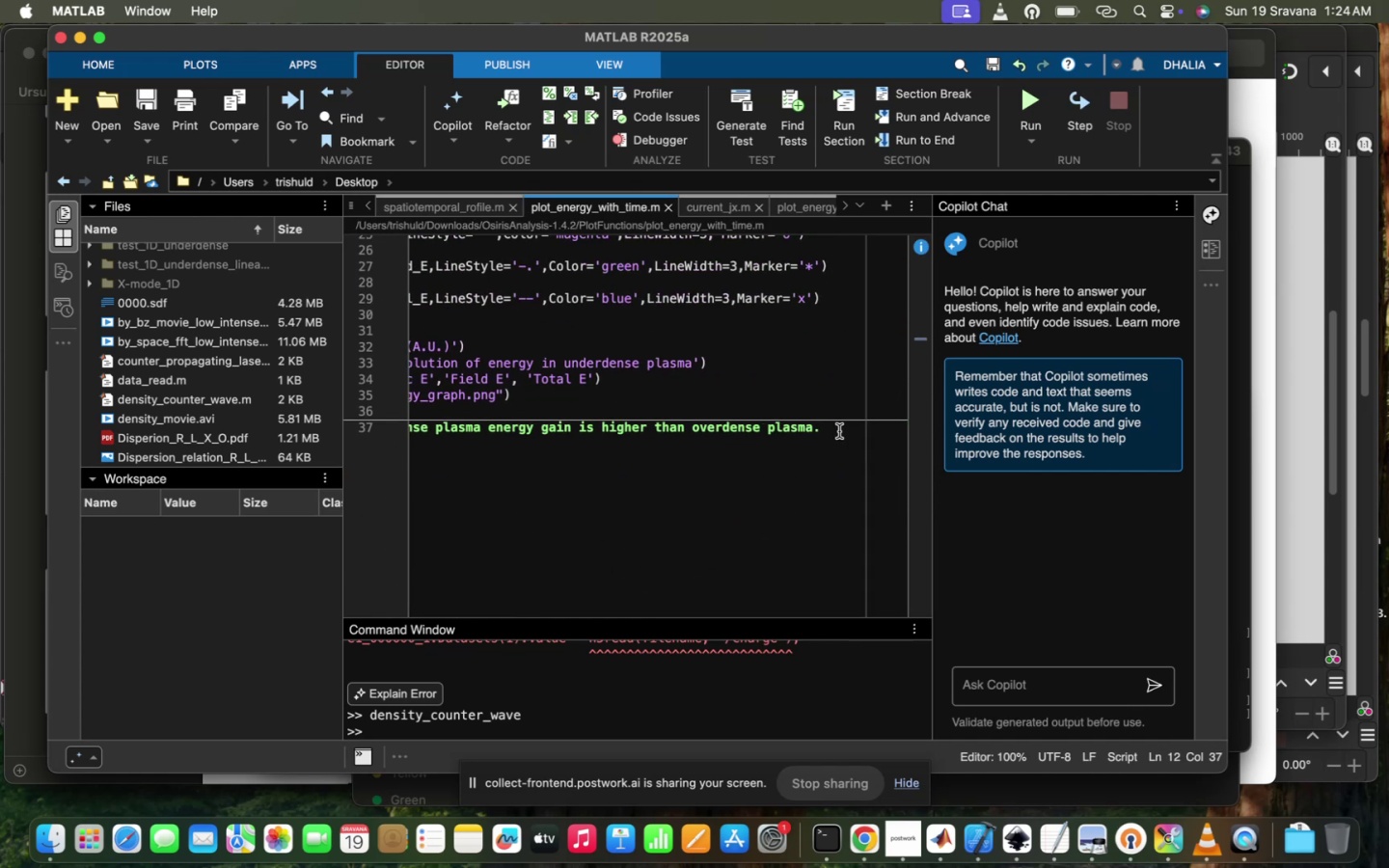 
left_click_drag(start_coordinate=[828, 435], to_coordinate=[409, 241])
 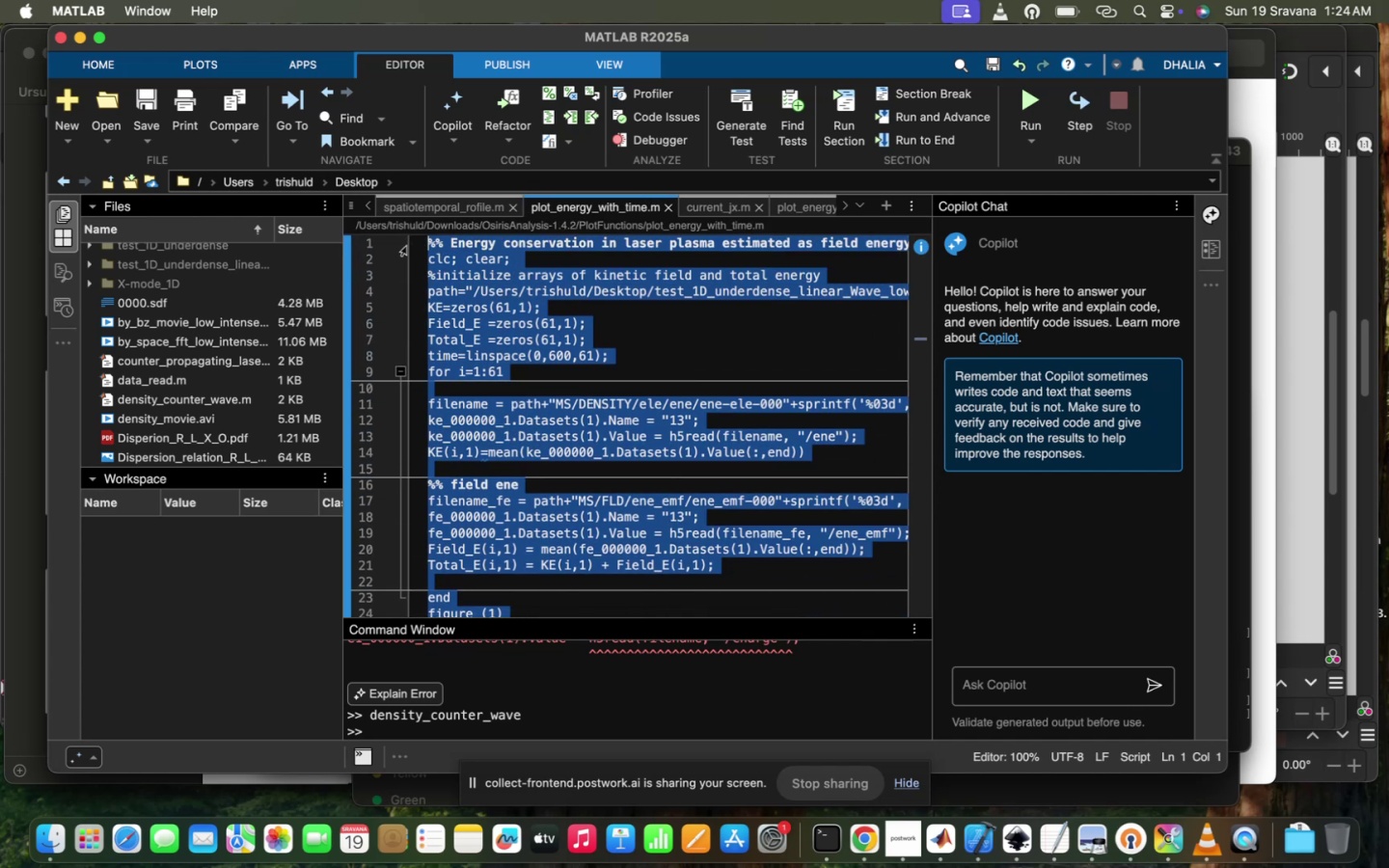 
key(Meta+CommandLeft)
 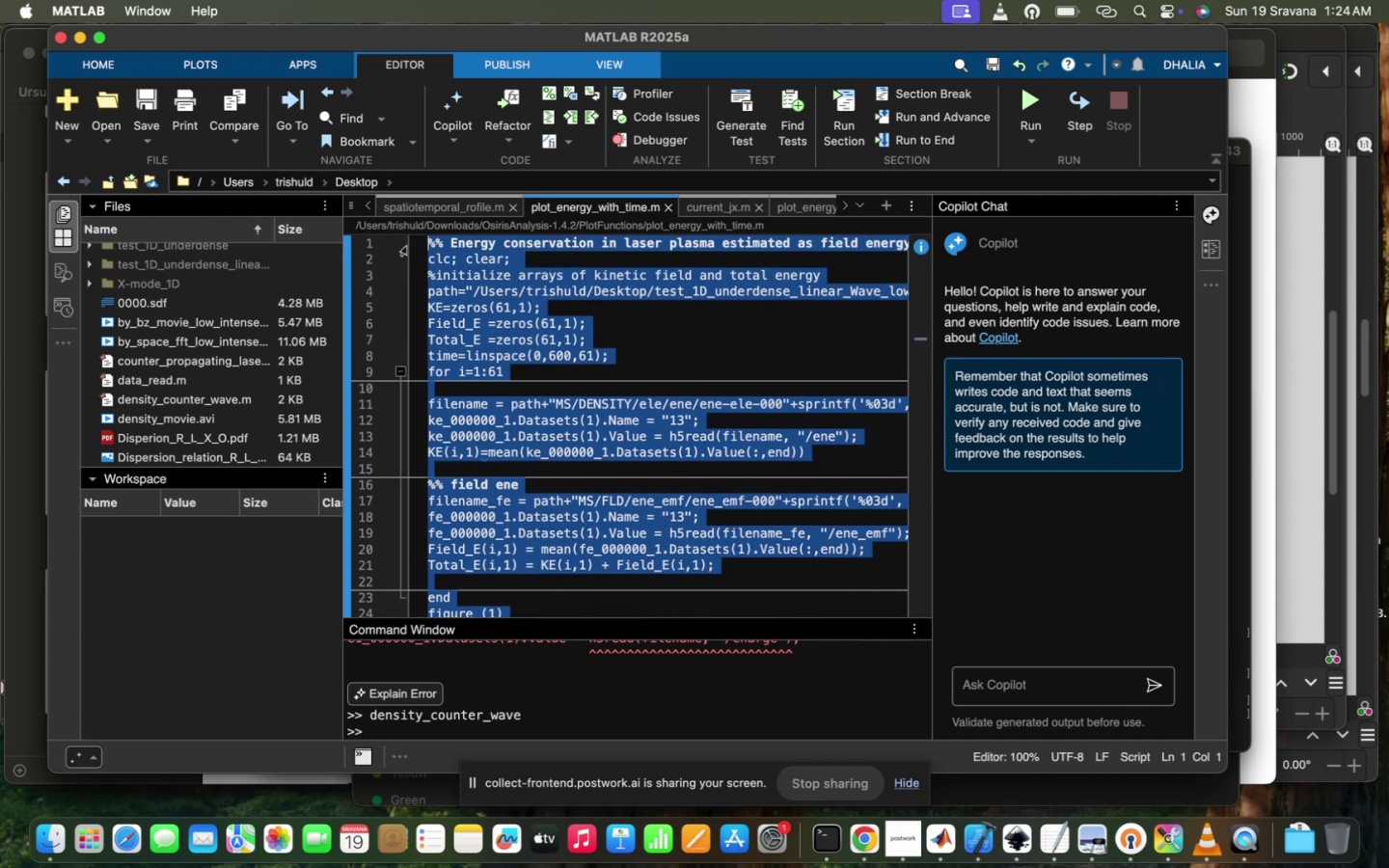 
key(Meta+C)
 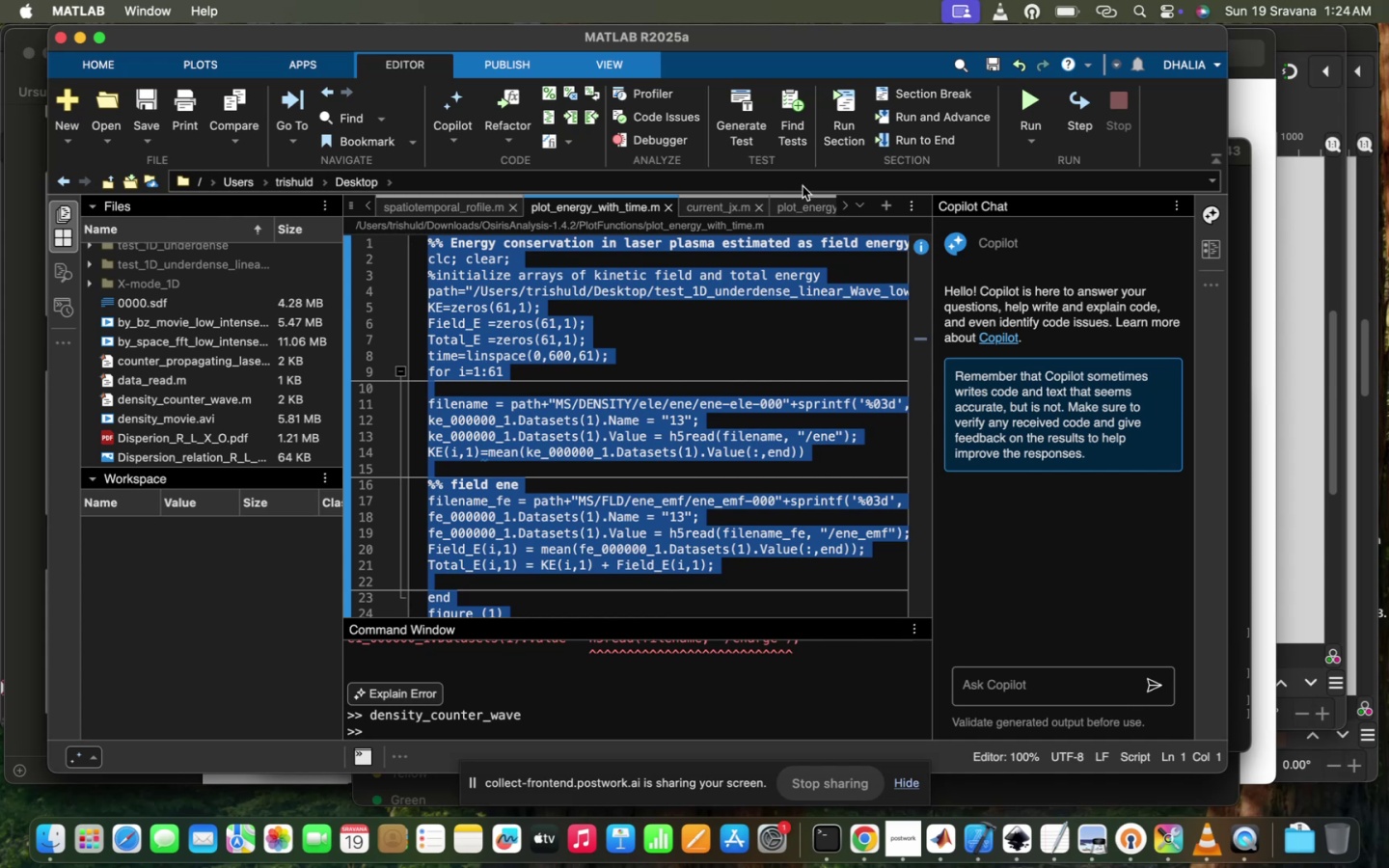 
mouse_move([873, 232])
 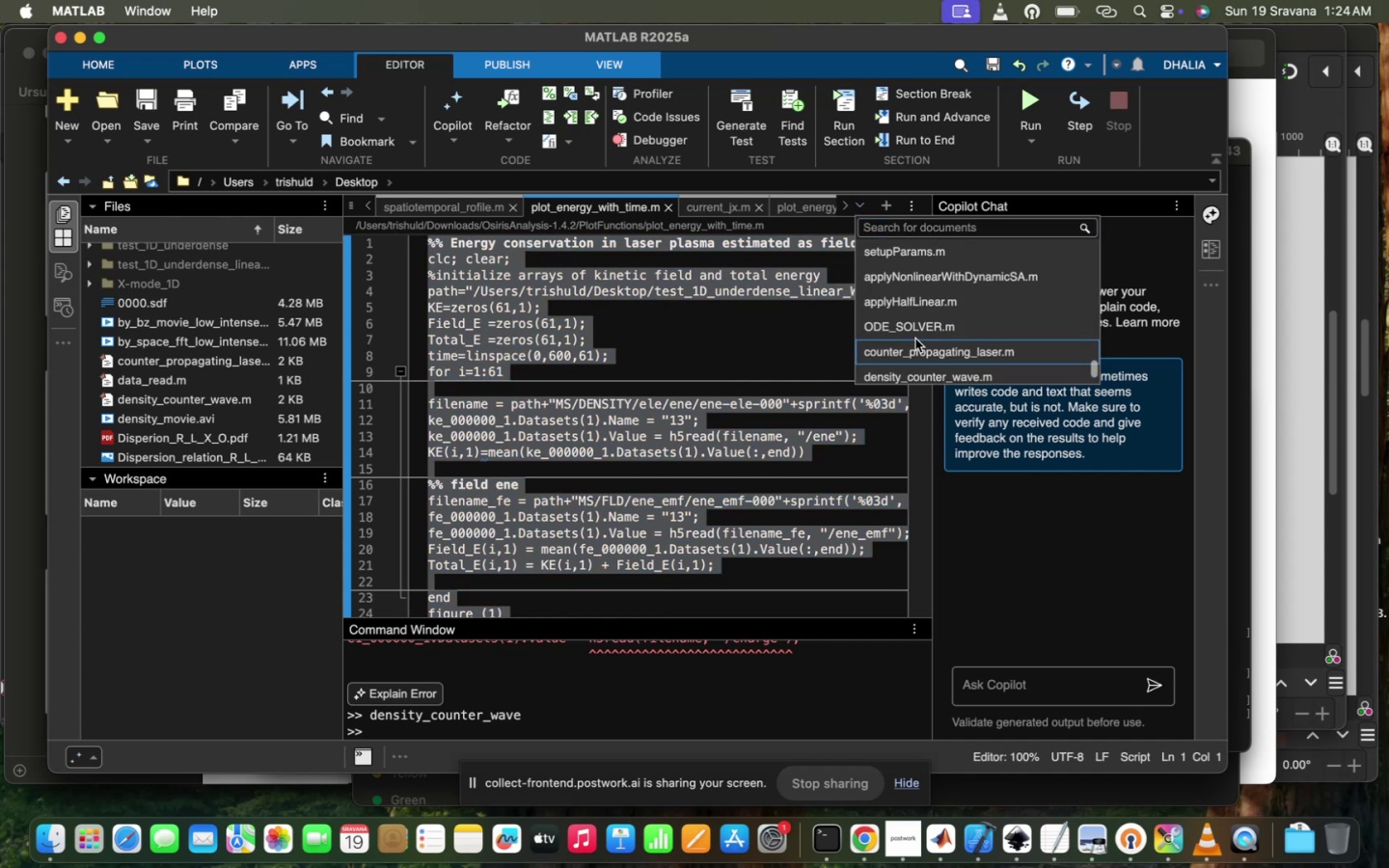 
scroll: coordinate [915, 339], scroll_direction: down, amount: 122.0
 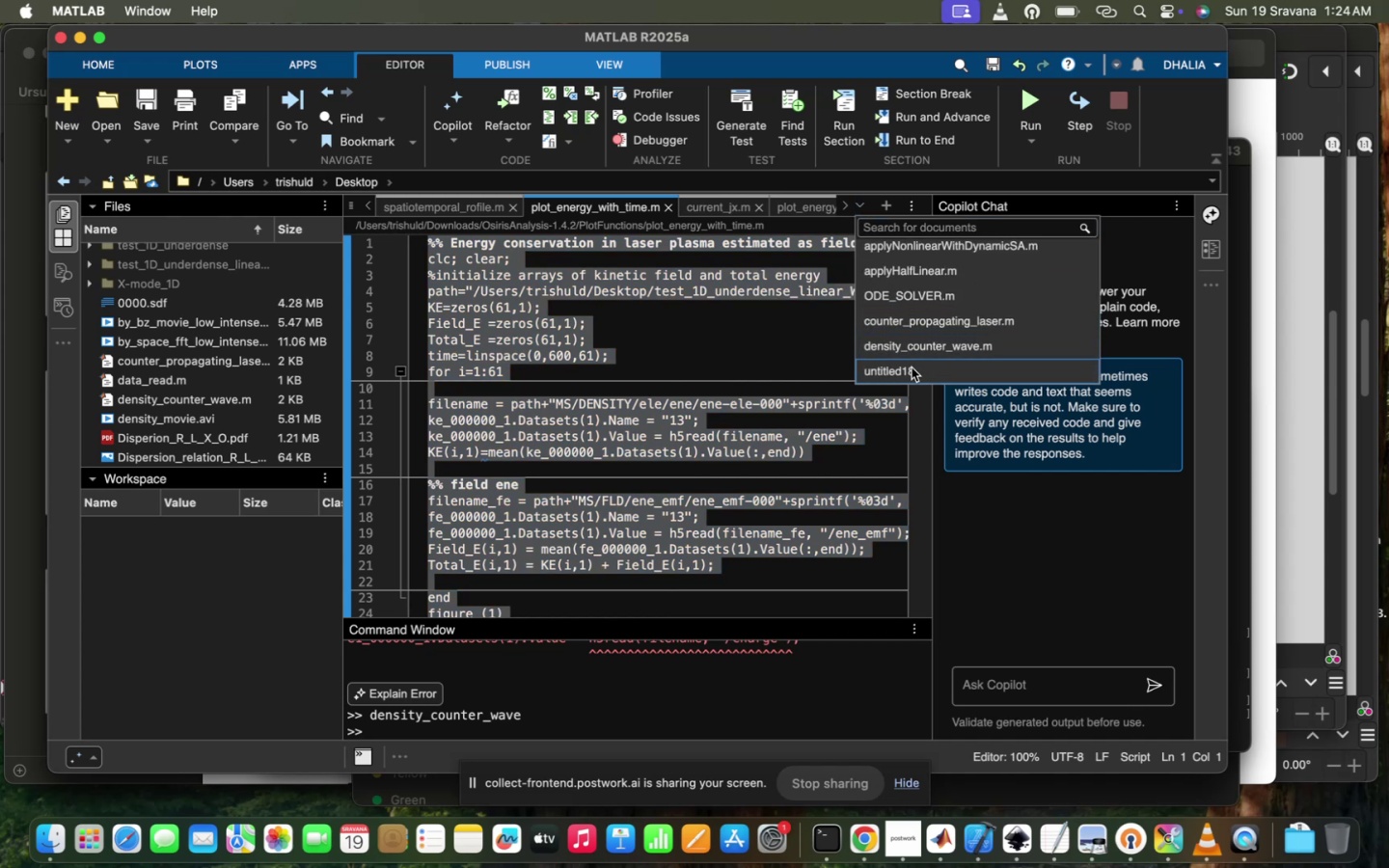 
left_click([911, 367])
 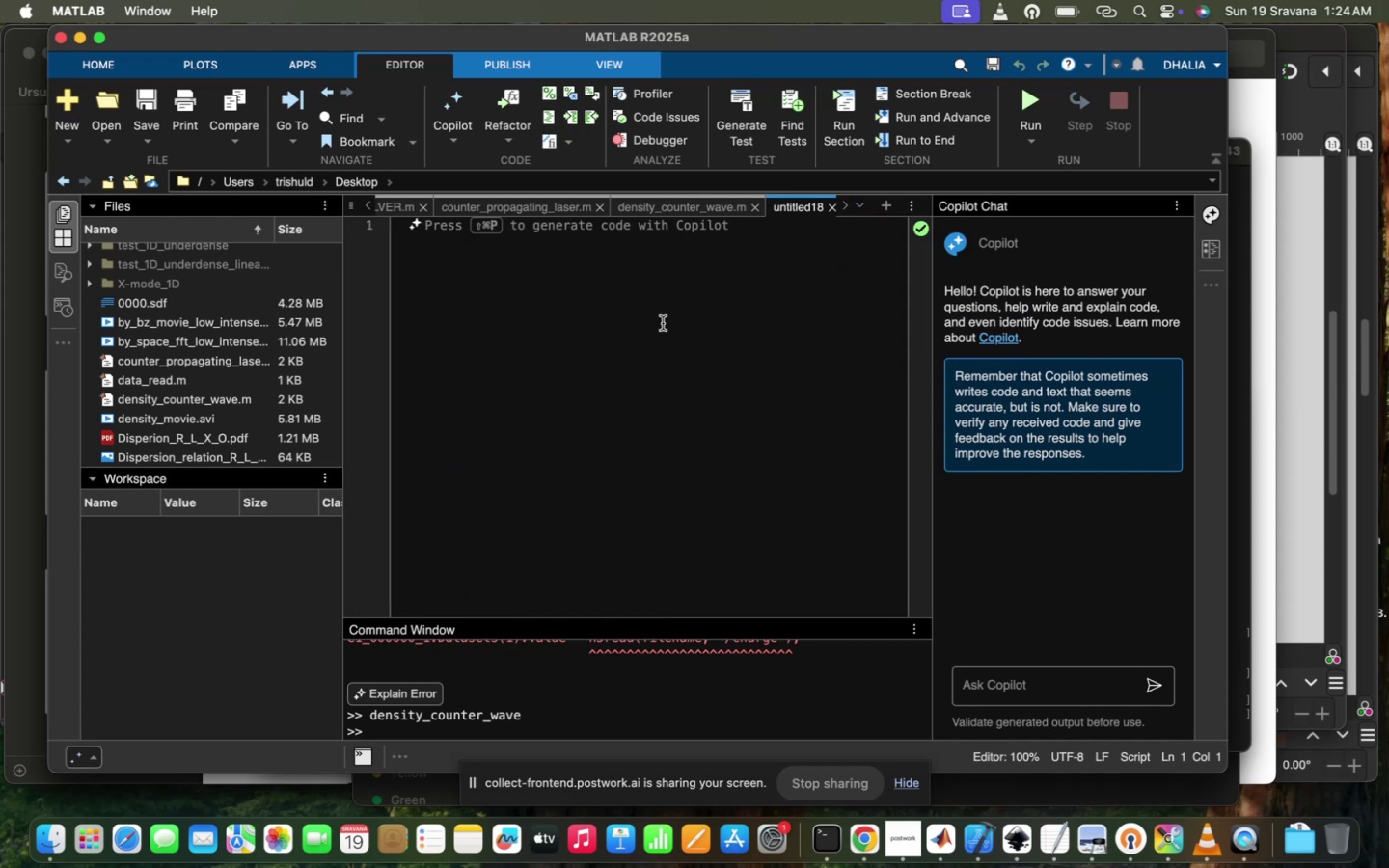 
key(Meta+V)
 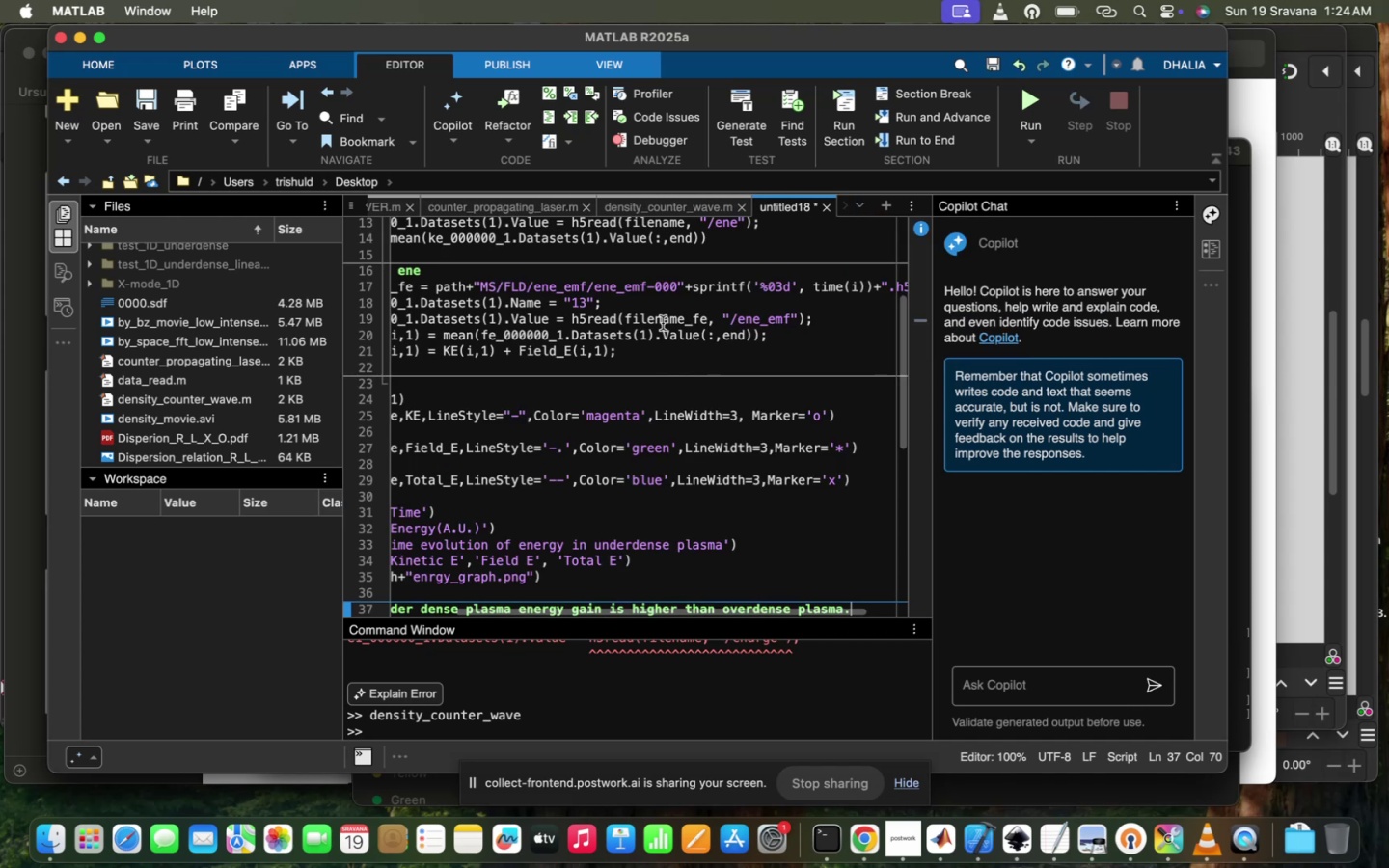 
scroll: coordinate [663, 323], scroll_direction: up, amount: 65.0
 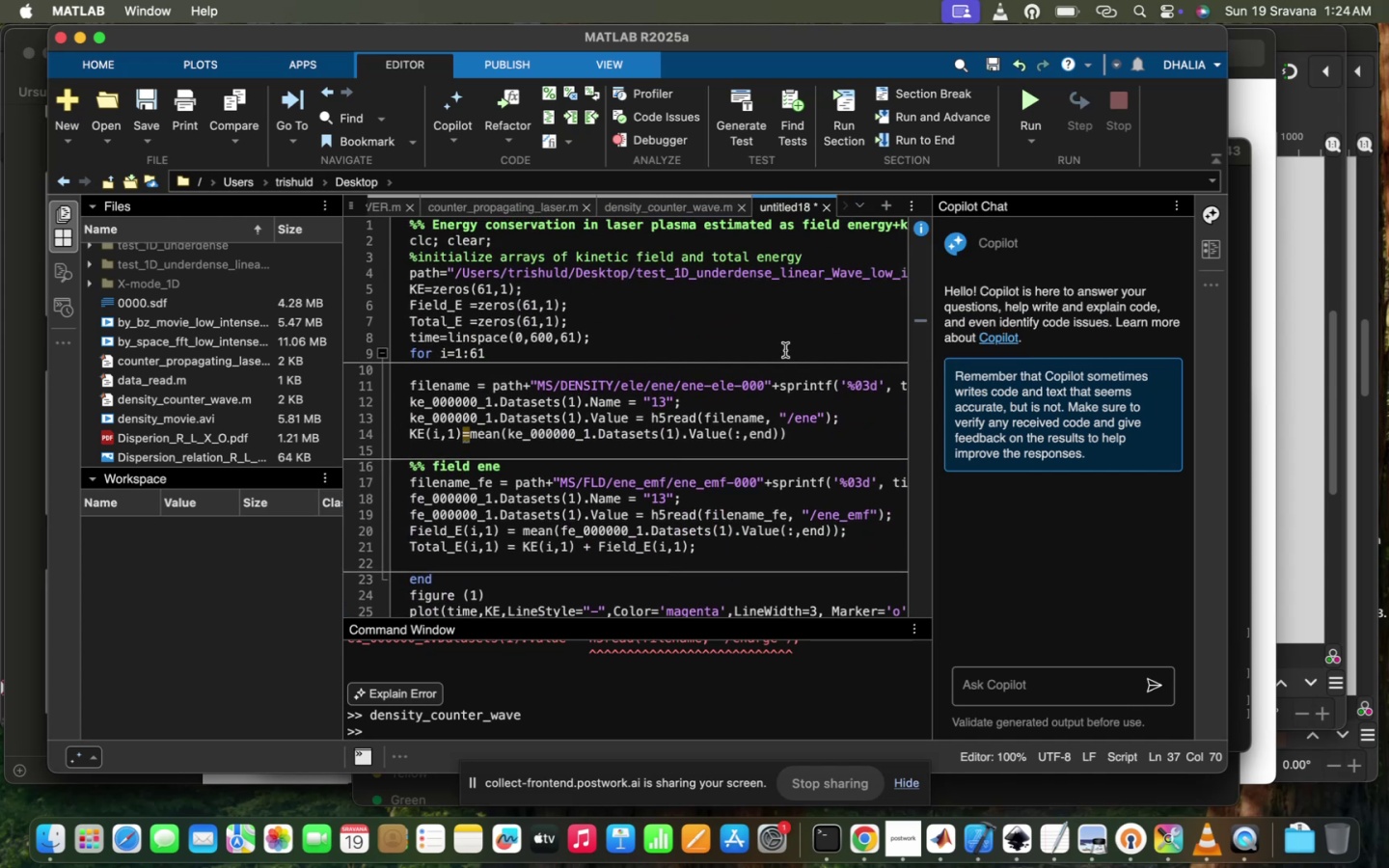 
scroll: coordinate [814, 270], scroll_direction: down, amount: 12.0
 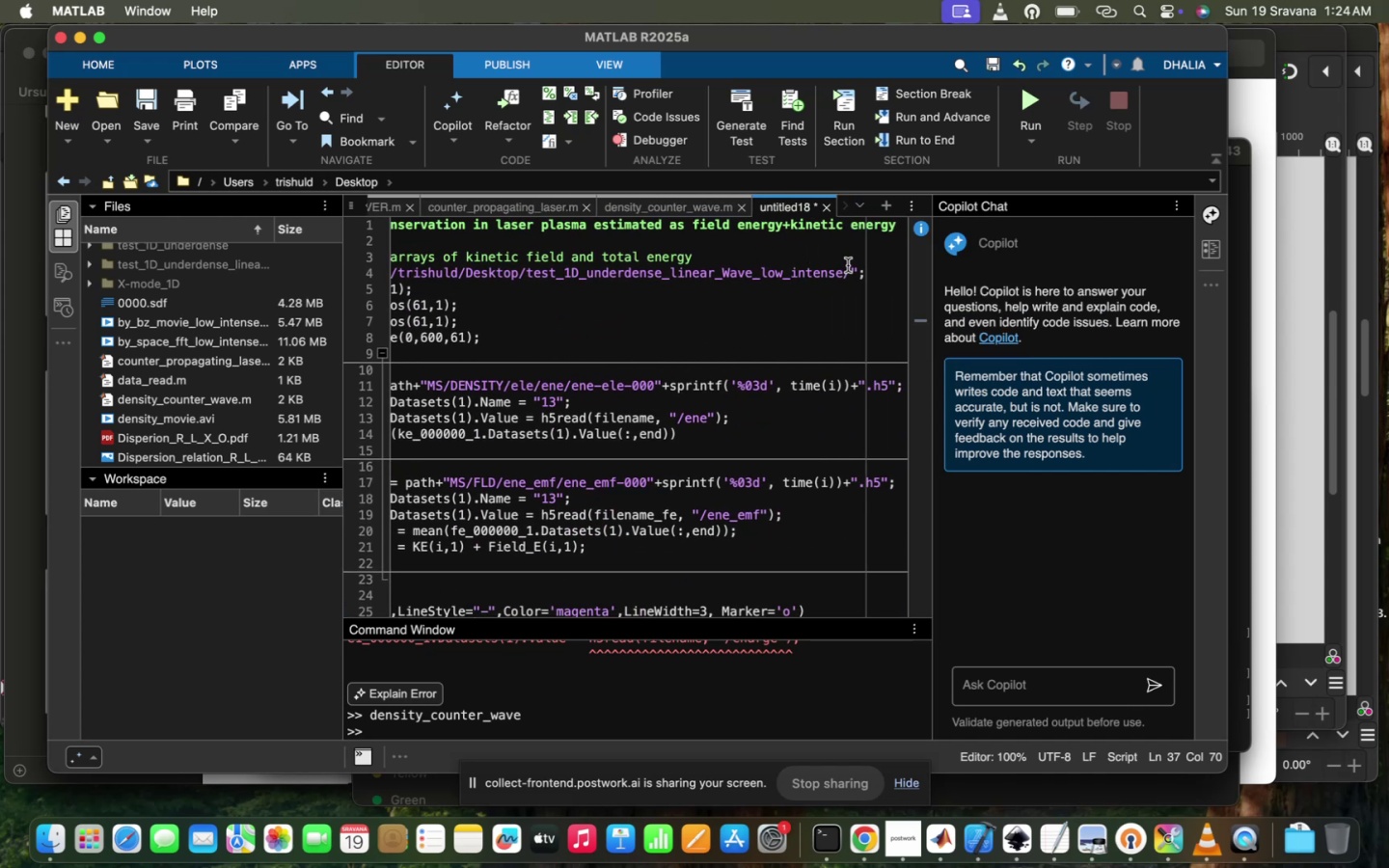 
left_click_drag(start_coordinate=[845, 268], to_coordinate=[585, 271])
 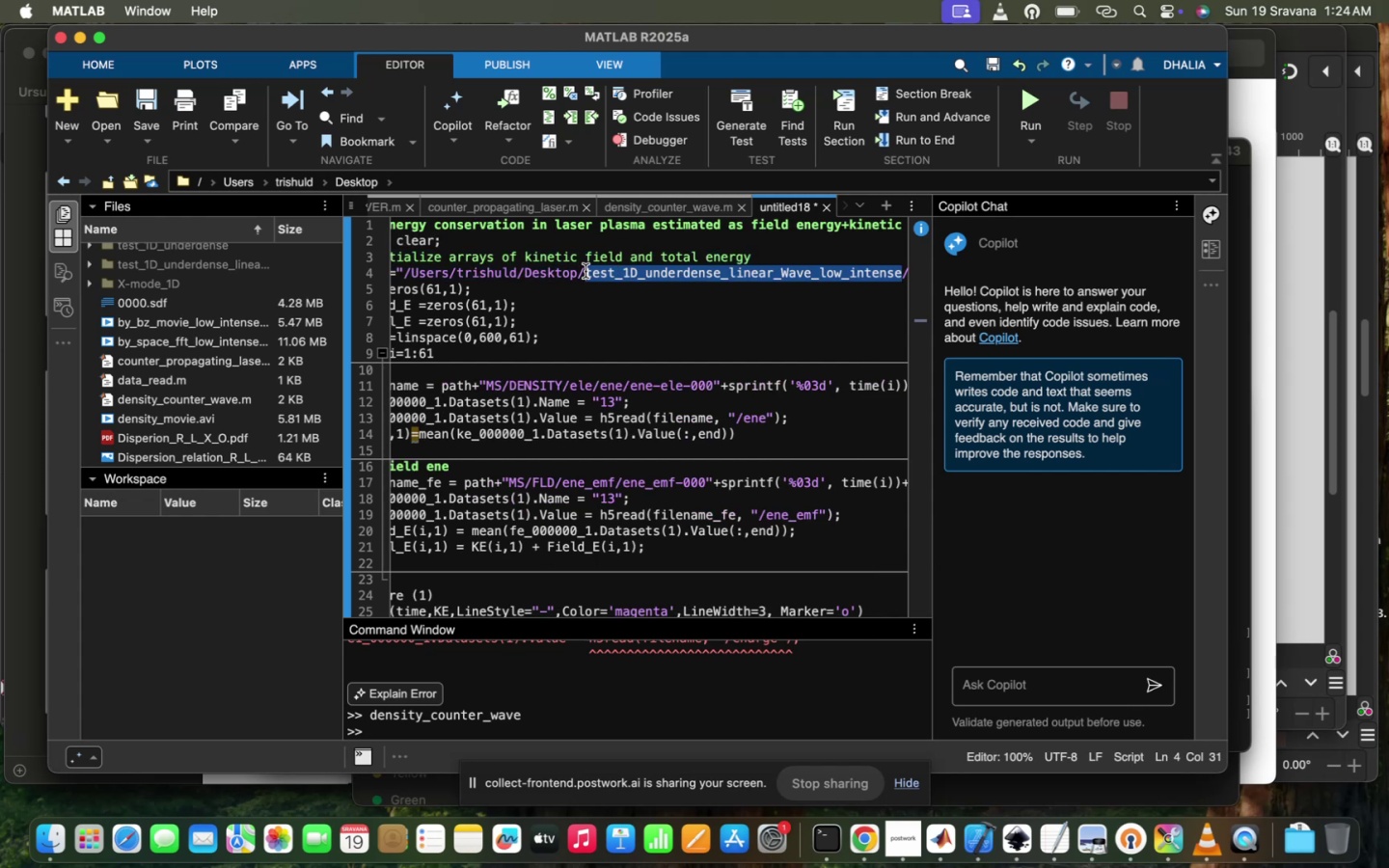 
type(Counter_mode)
 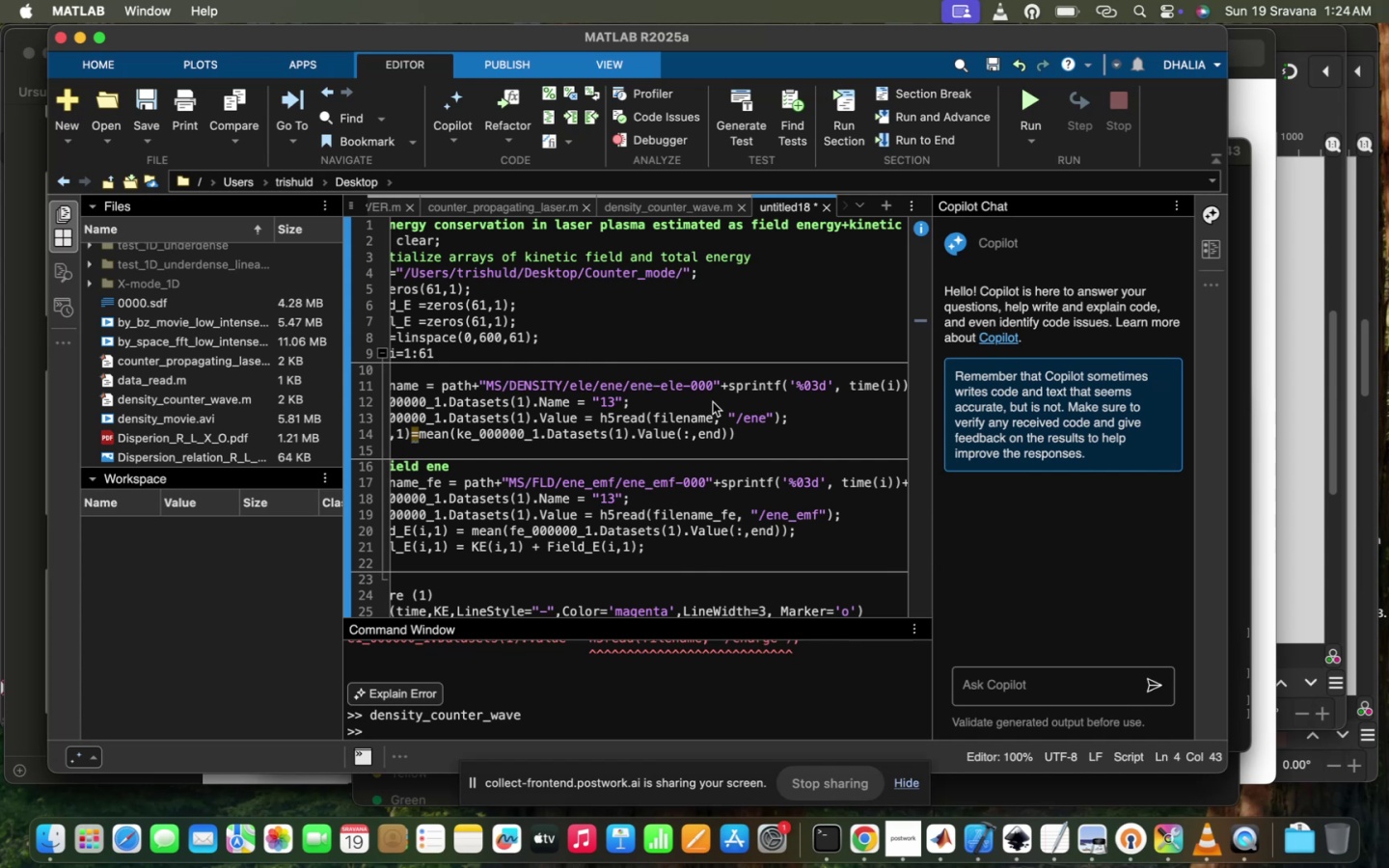 
scroll: coordinate [688, 446], scroll_direction: up, amount: 40.0
 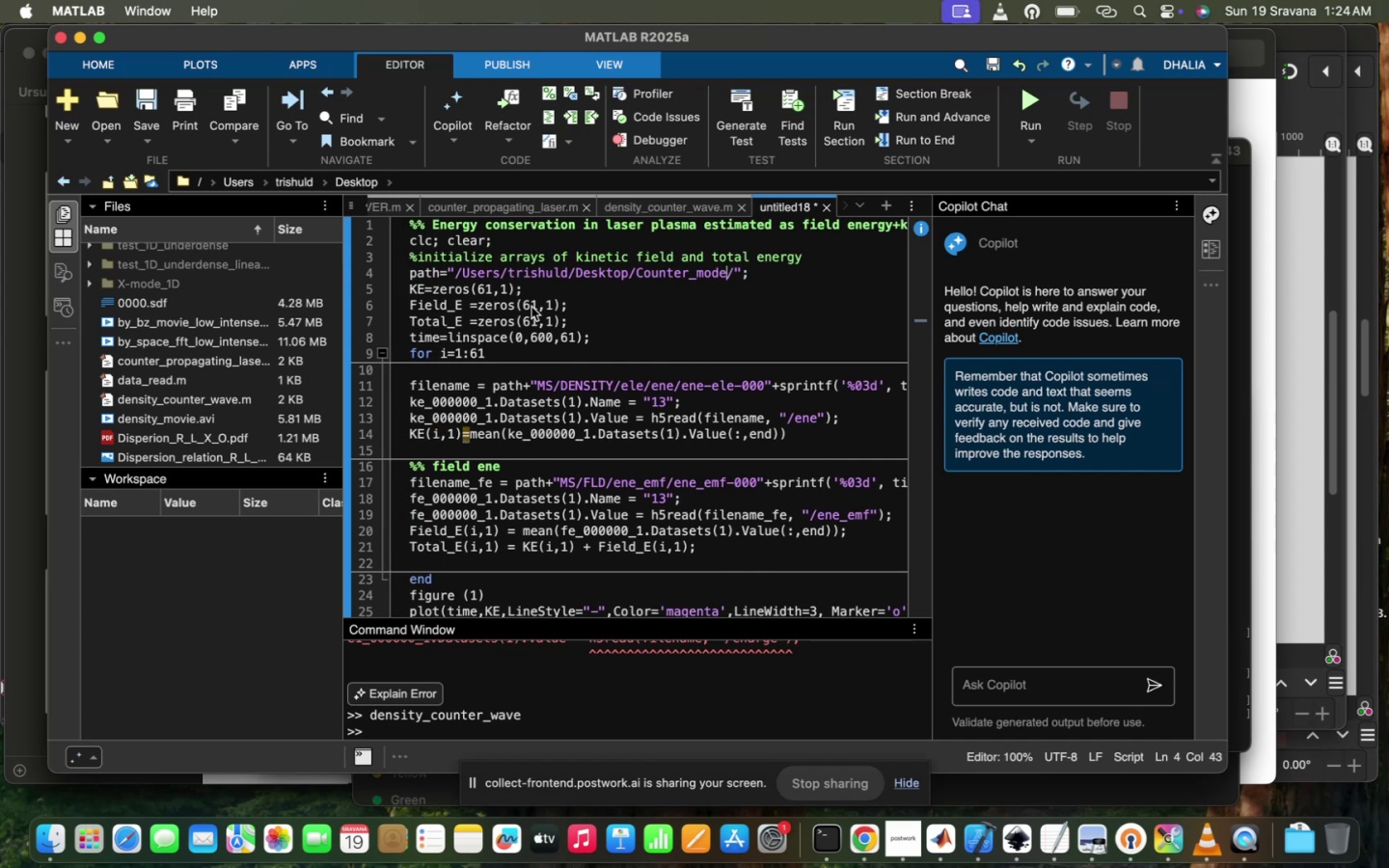 
left_click([526, 294])
 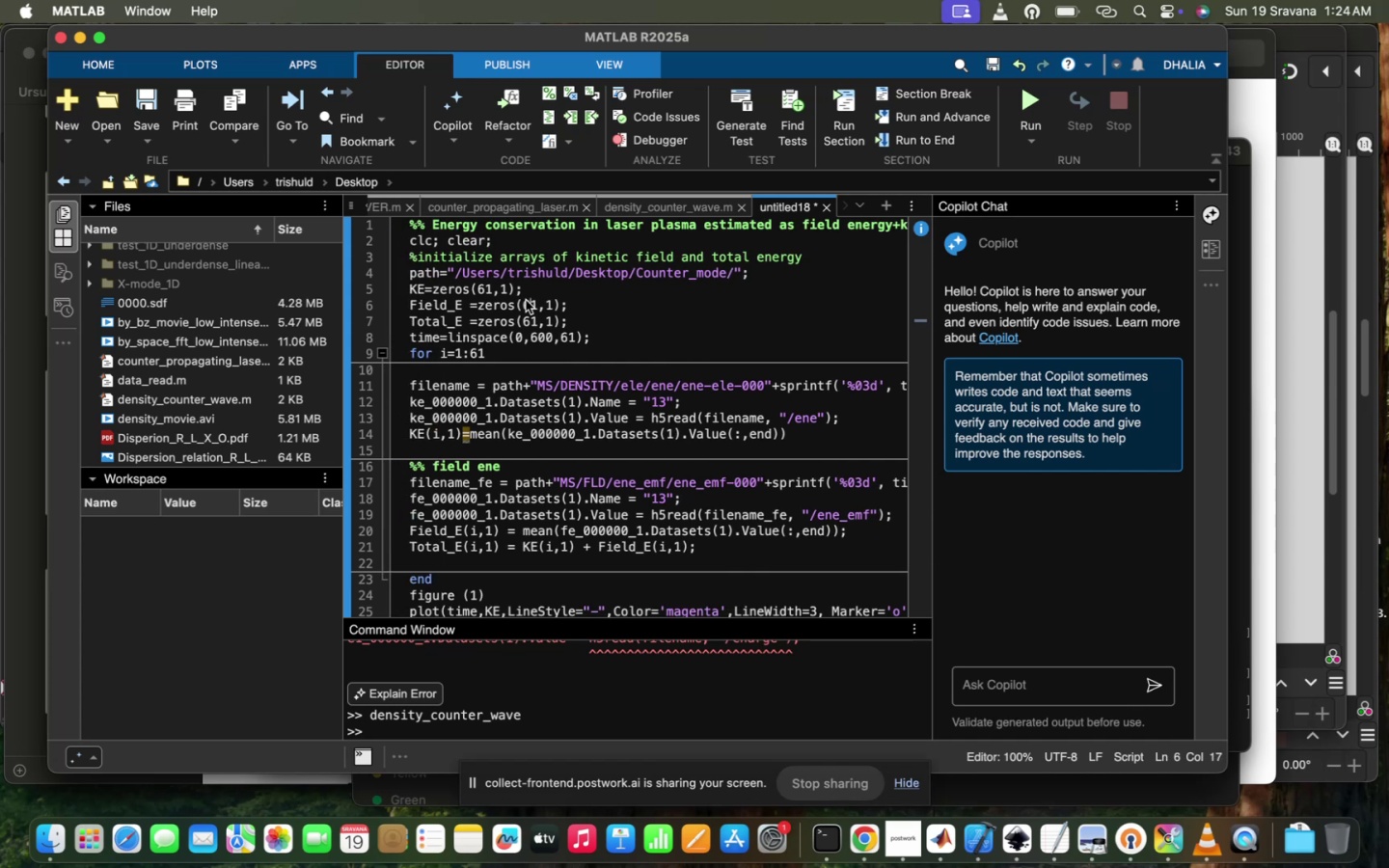 
key(Backspace)
 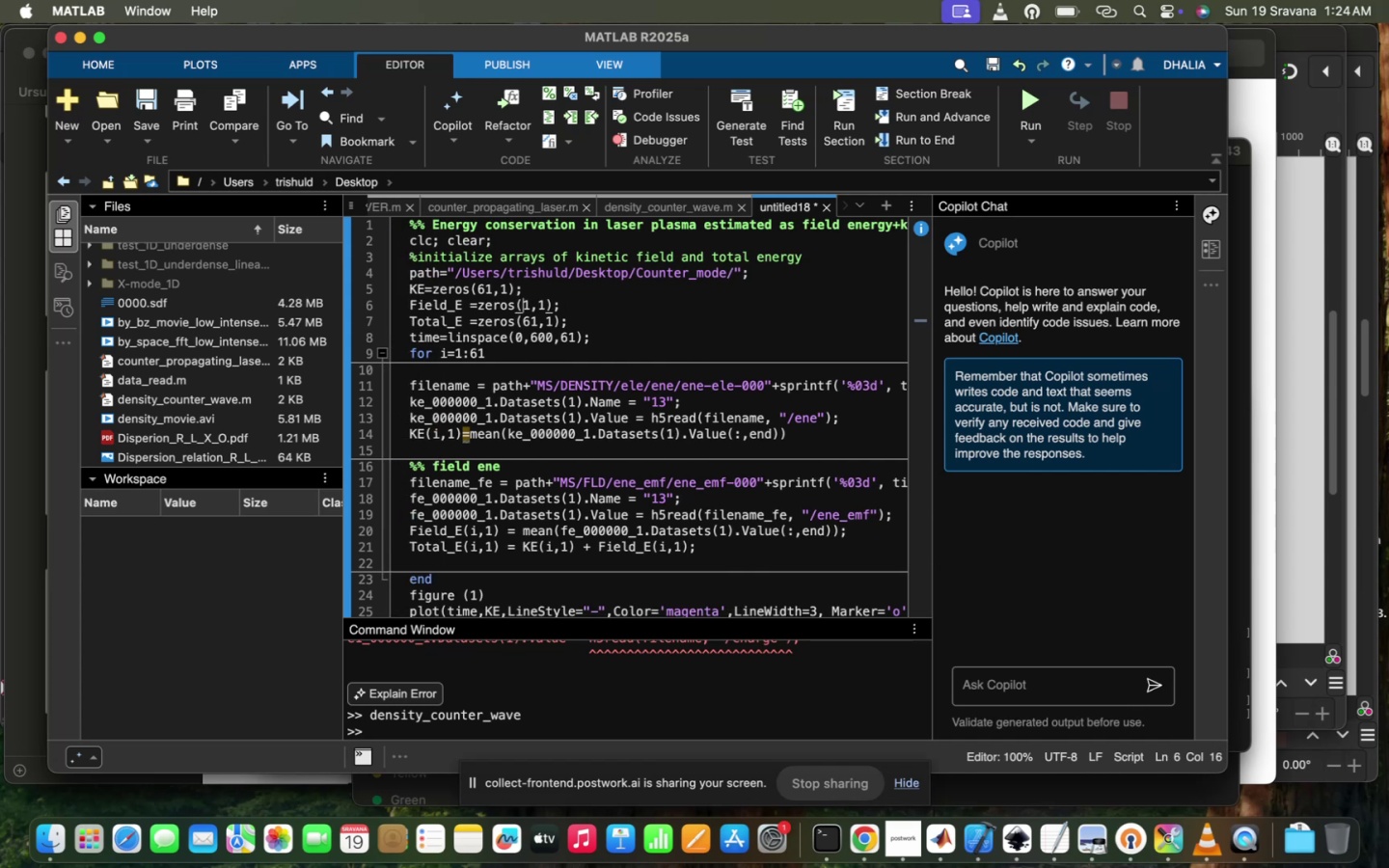 
key(9)
 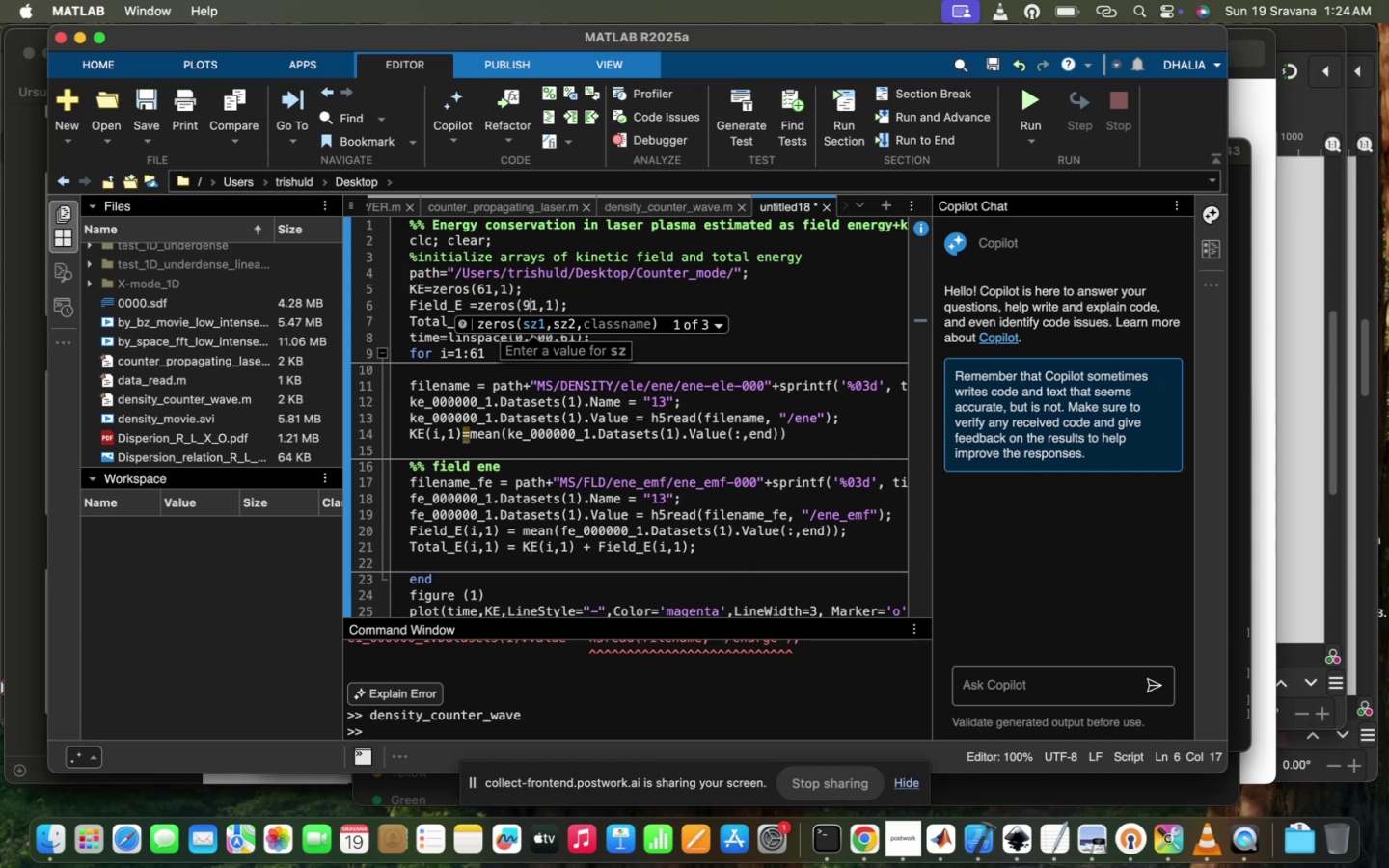 
key(Backspace)
 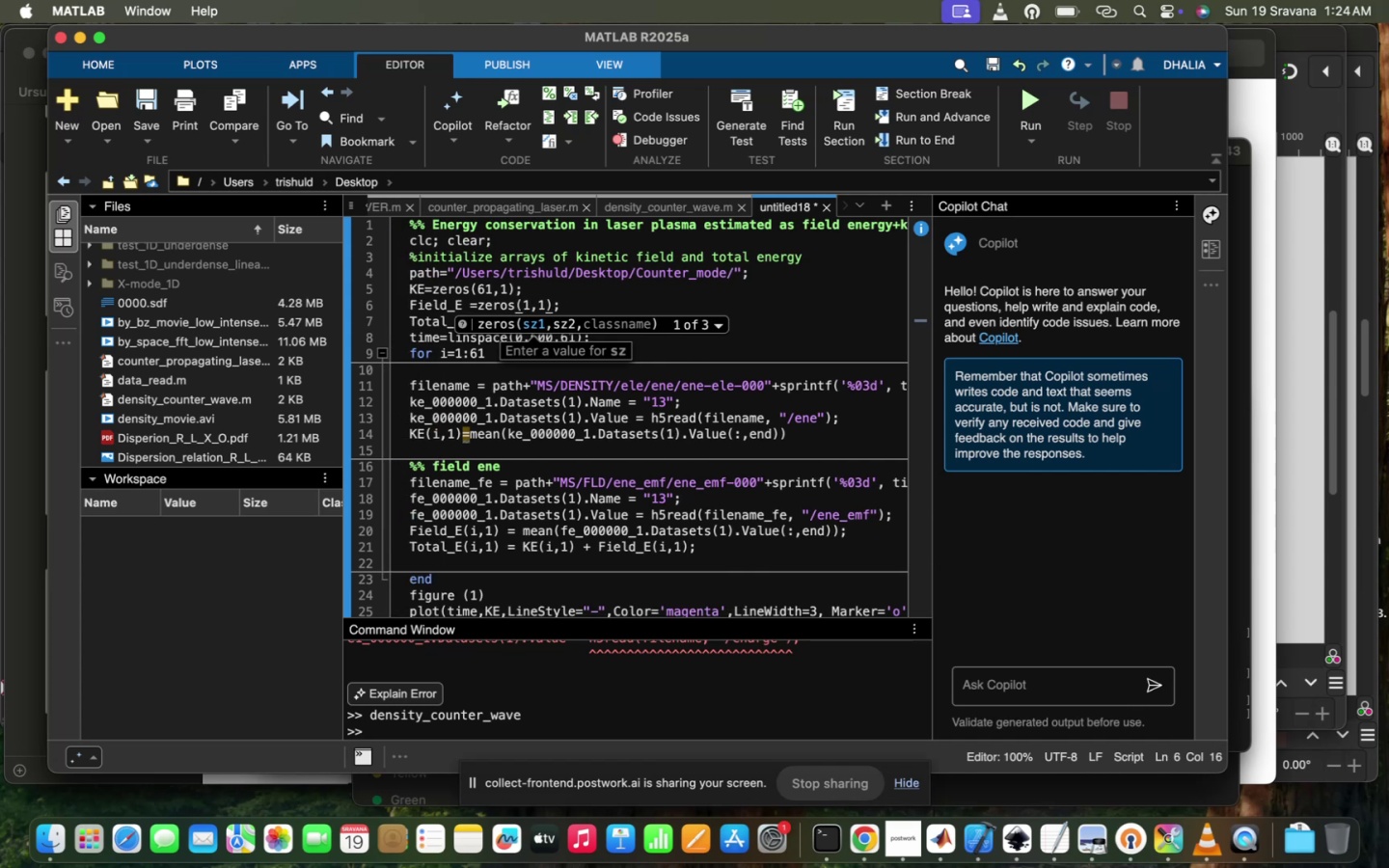 
key(8)
 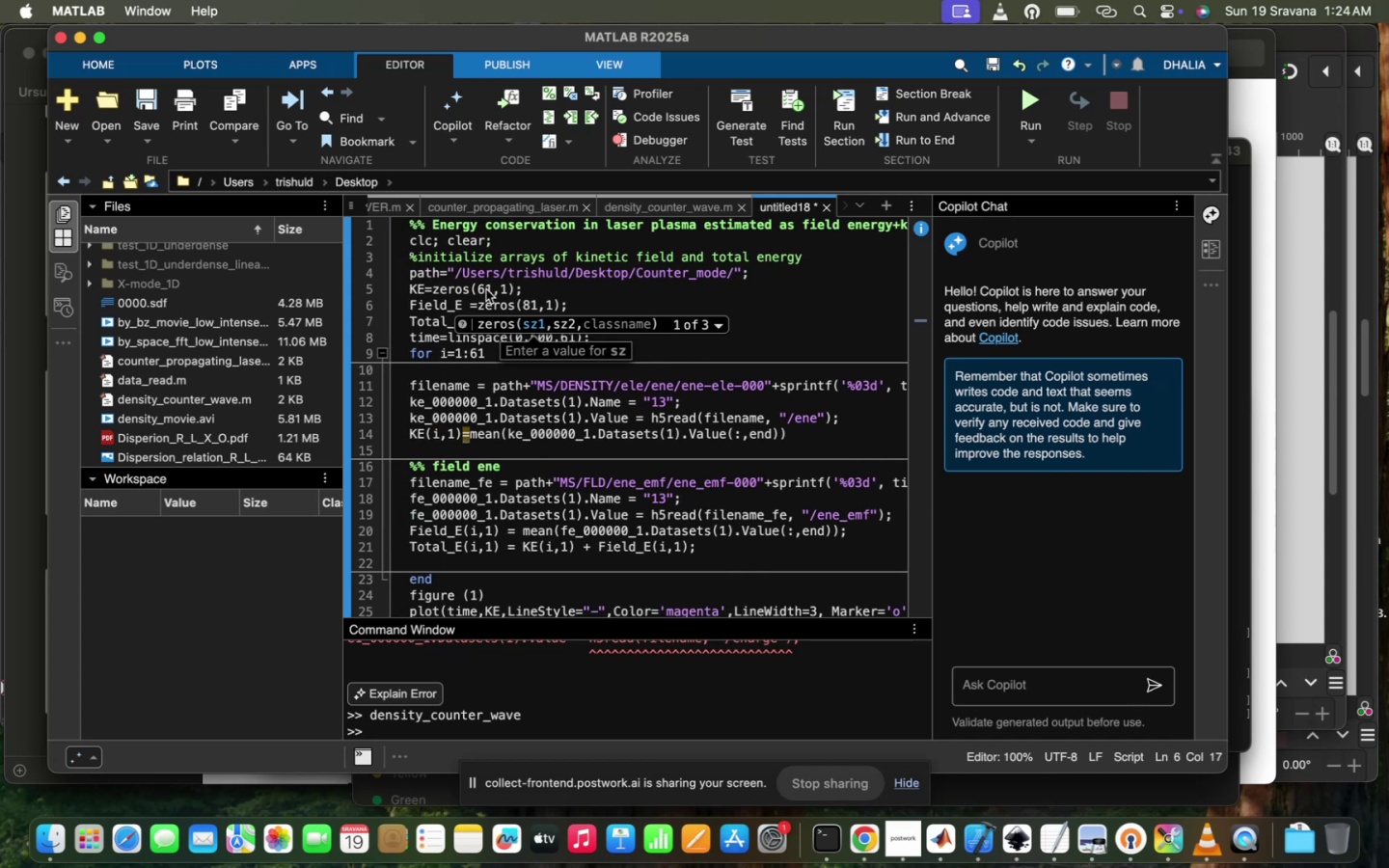 
left_click([484, 289])
 